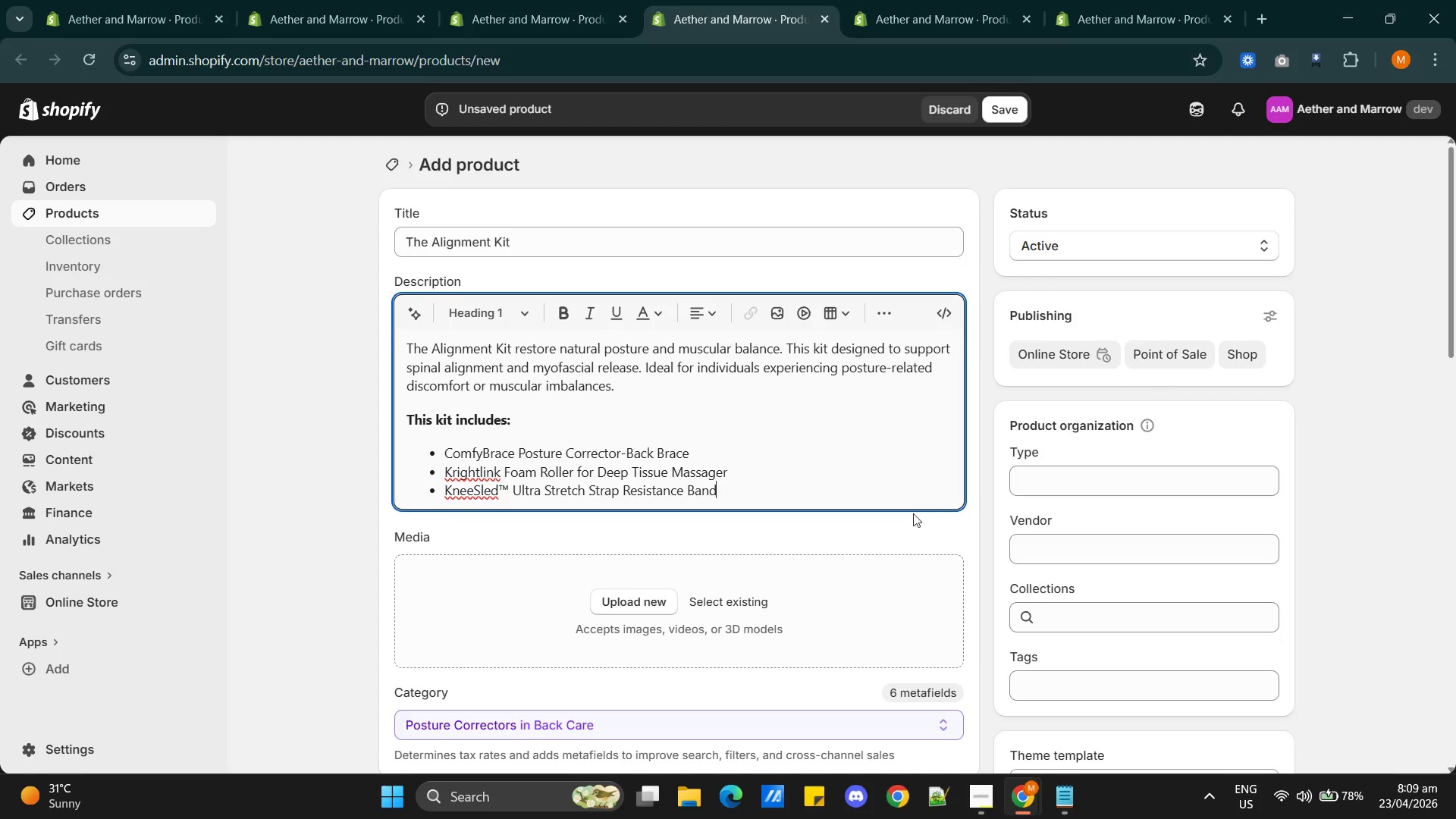 
scroll: coordinate [912, 514], scroll_direction: down, amount: 2.0
 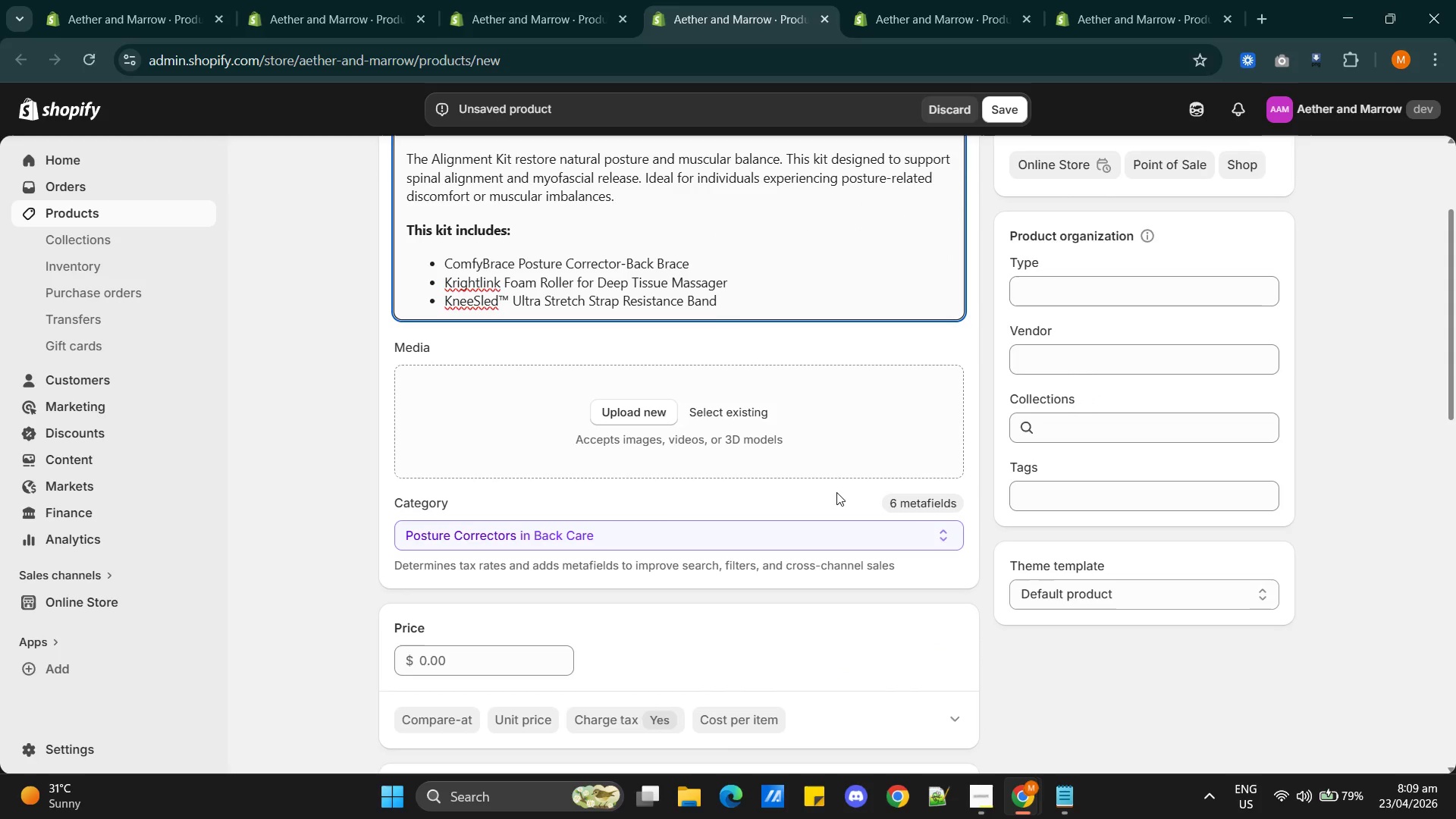 
scroll: coordinate [840, 491], scroll_direction: up, amount: 1.0
 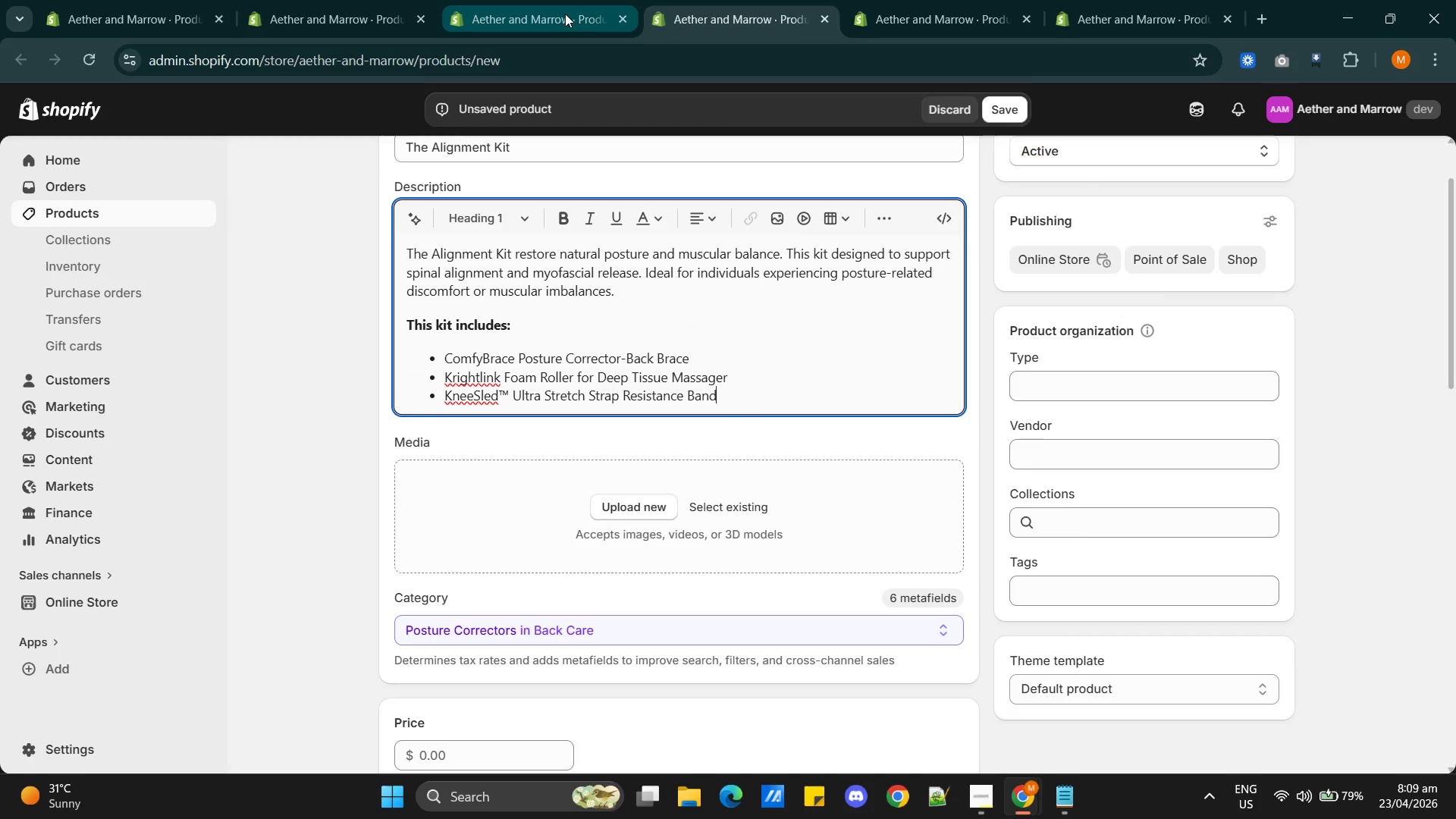 
left_click([564, 19])
 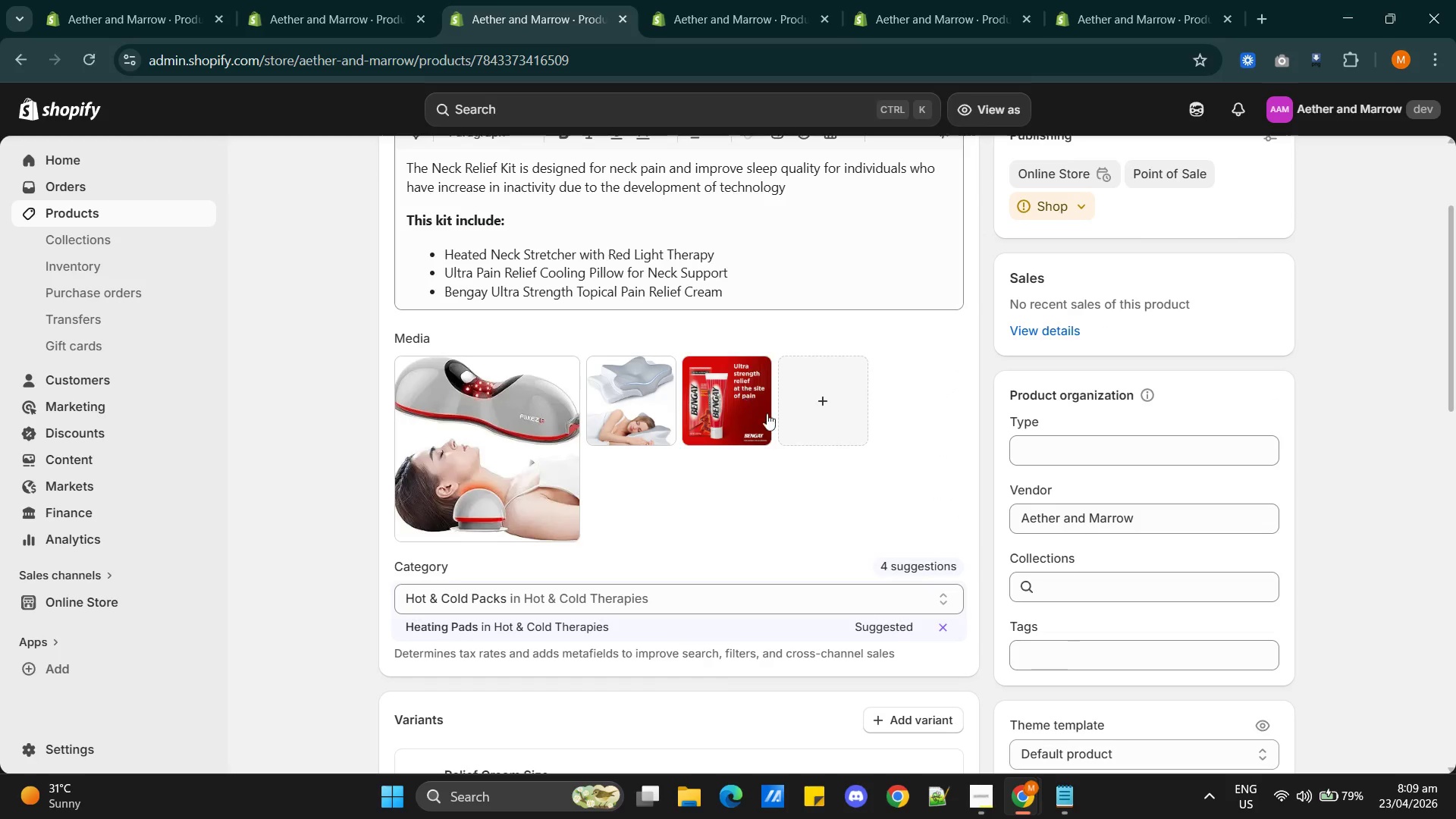 
scroll: coordinate [783, 435], scroll_direction: down, amount: 5.0
 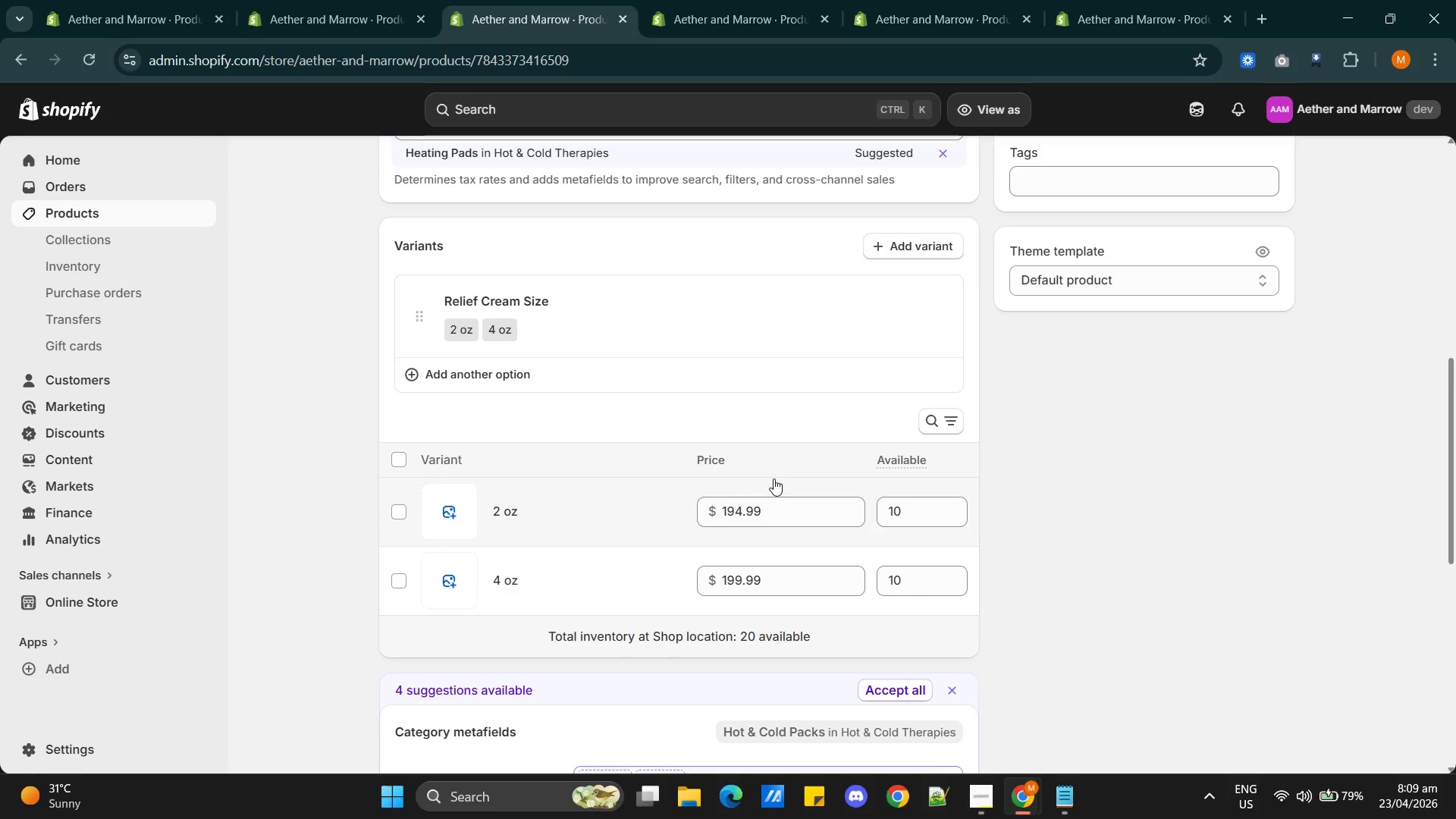 
scroll: coordinate [778, 444], scroll_direction: up, amount: 1.0
 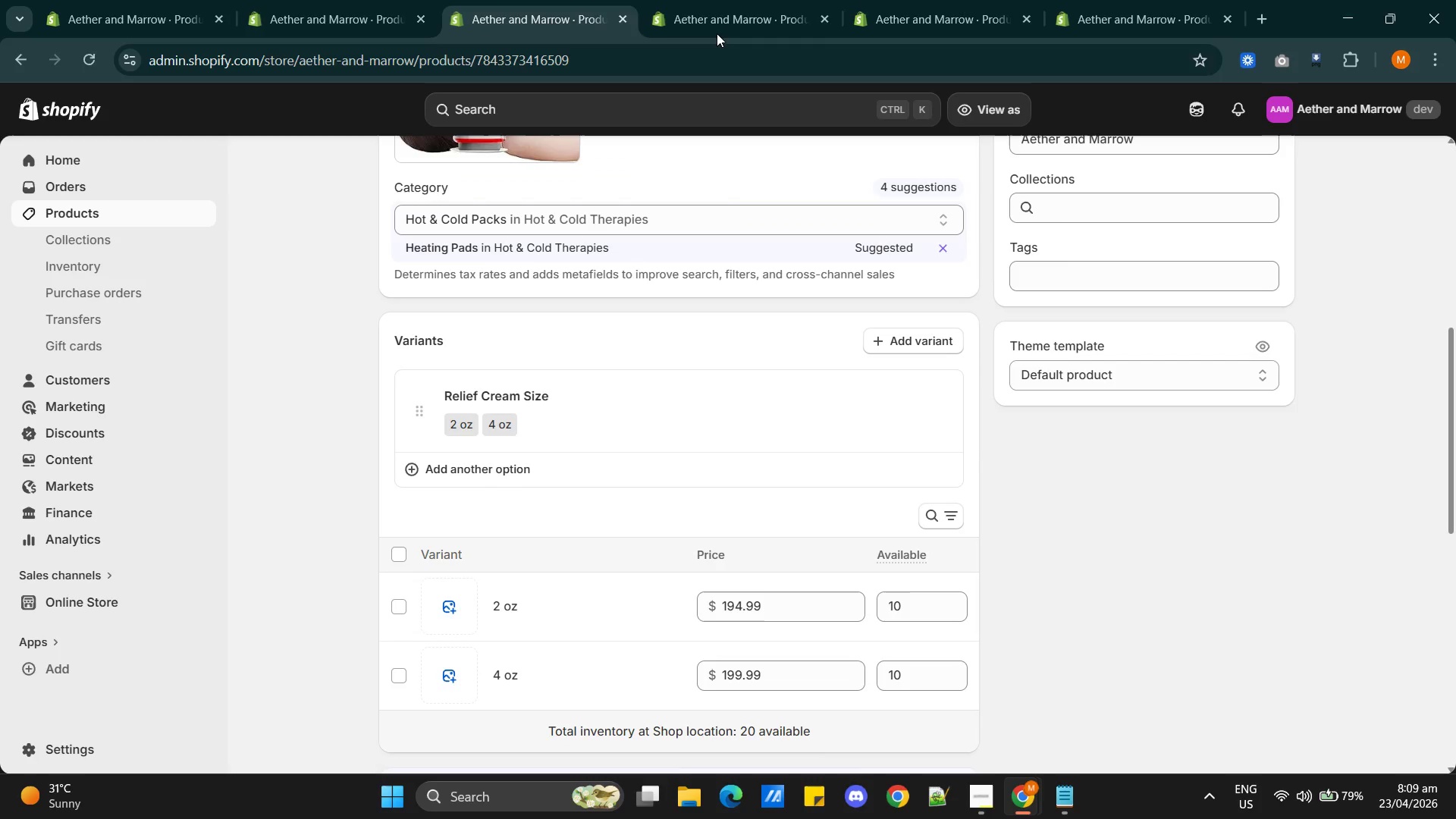 
left_click([717, 26])
 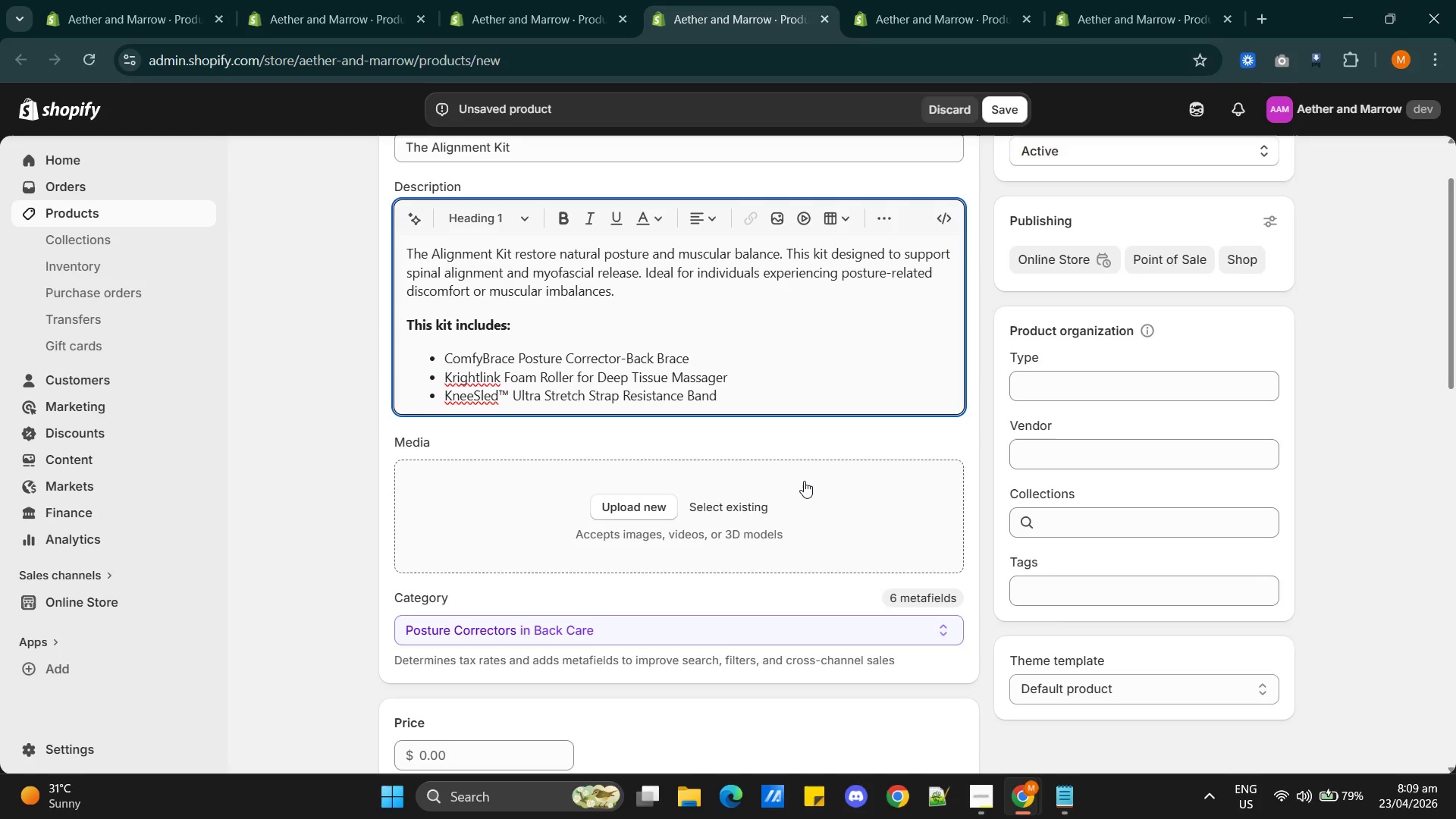 
scroll: coordinate [798, 469], scroll_direction: up, amount: 2.0
 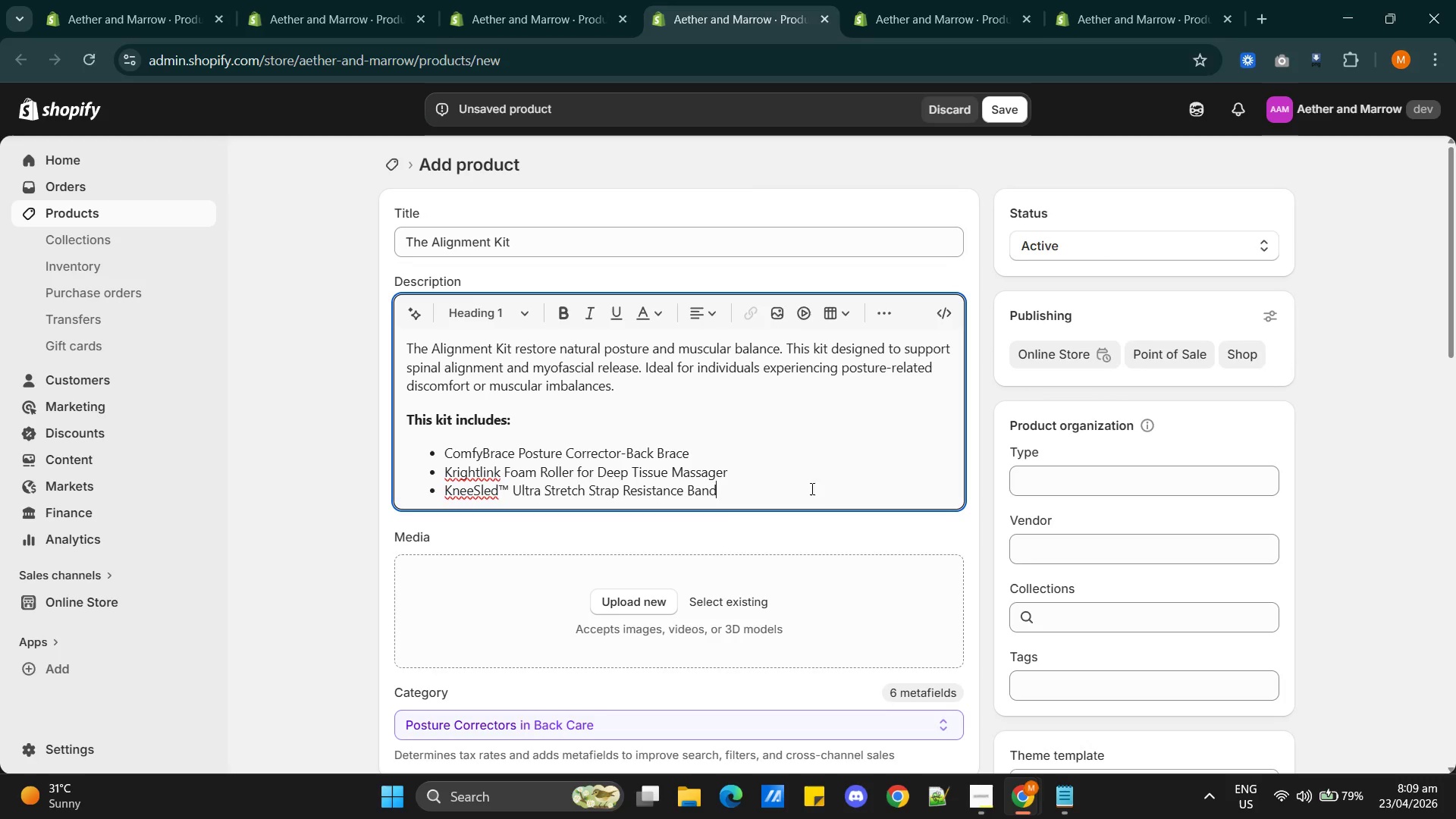 
scroll: coordinate [823, 494], scroll_direction: down, amount: 3.0
 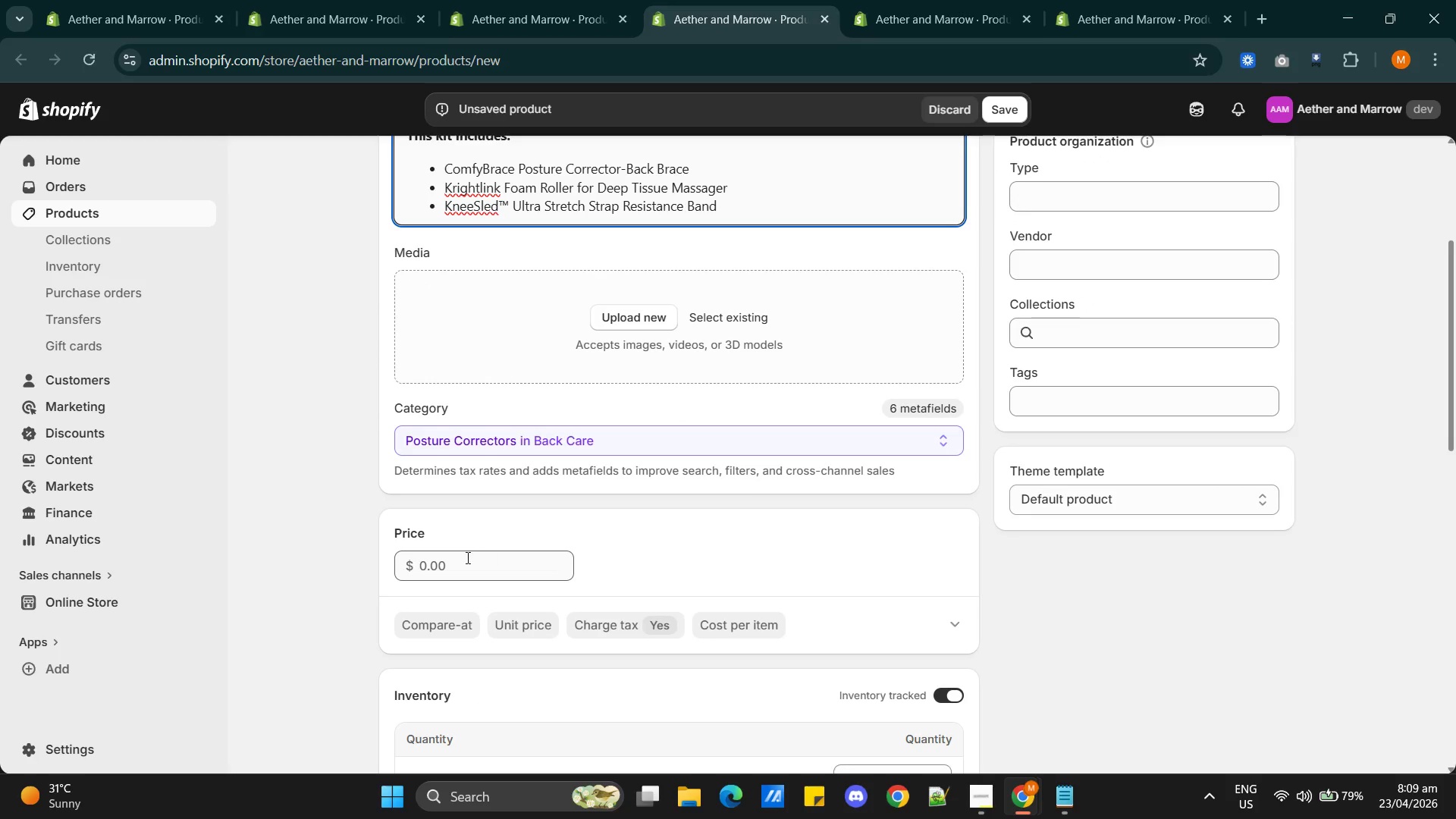 
scroll: coordinate [794, 563], scroll_direction: up, amount: 2.0
 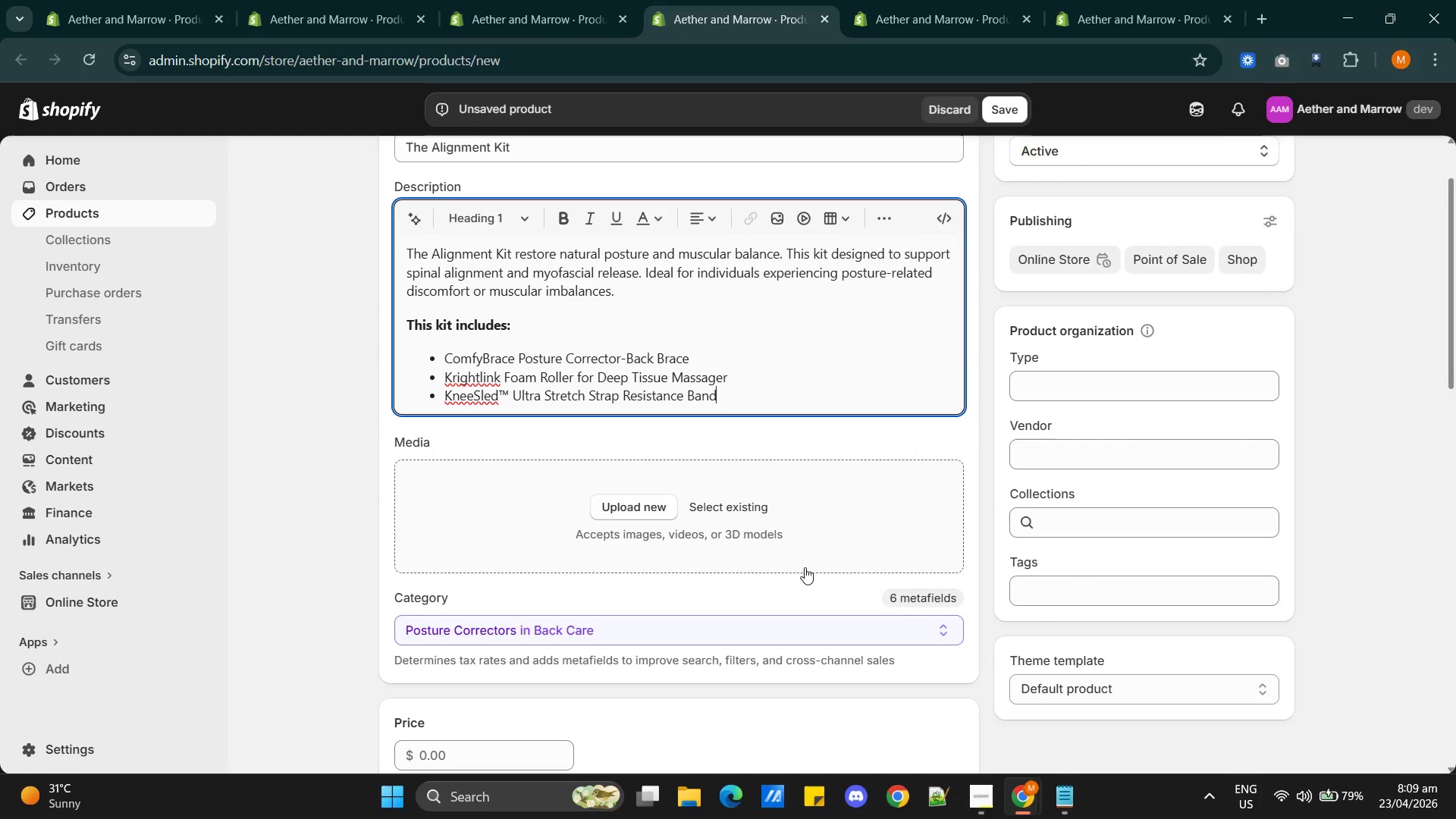 
scroll: coordinate [772, 585], scroll_direction: down, amount: 2.0
 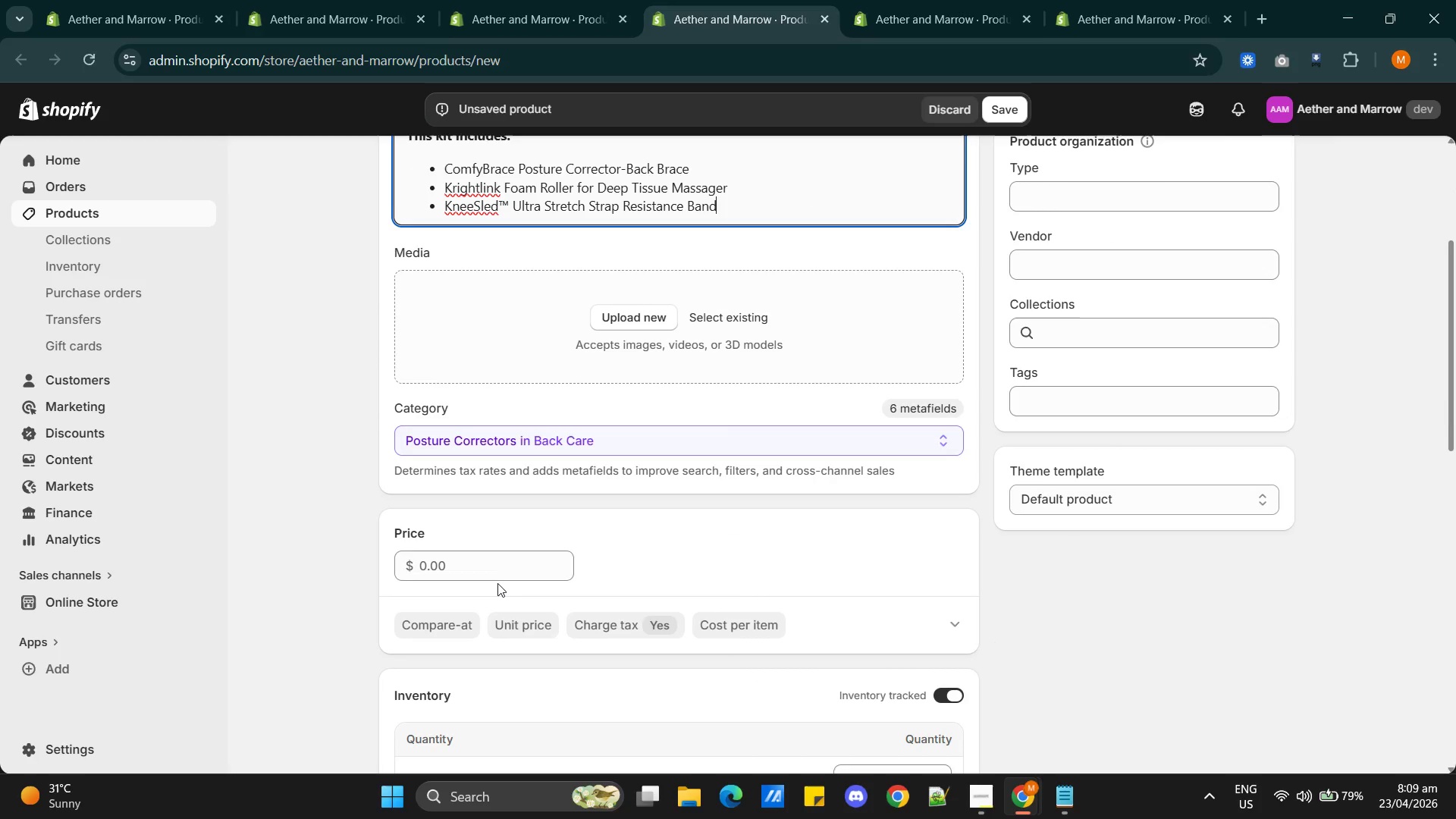 
left_click([468, 562])
 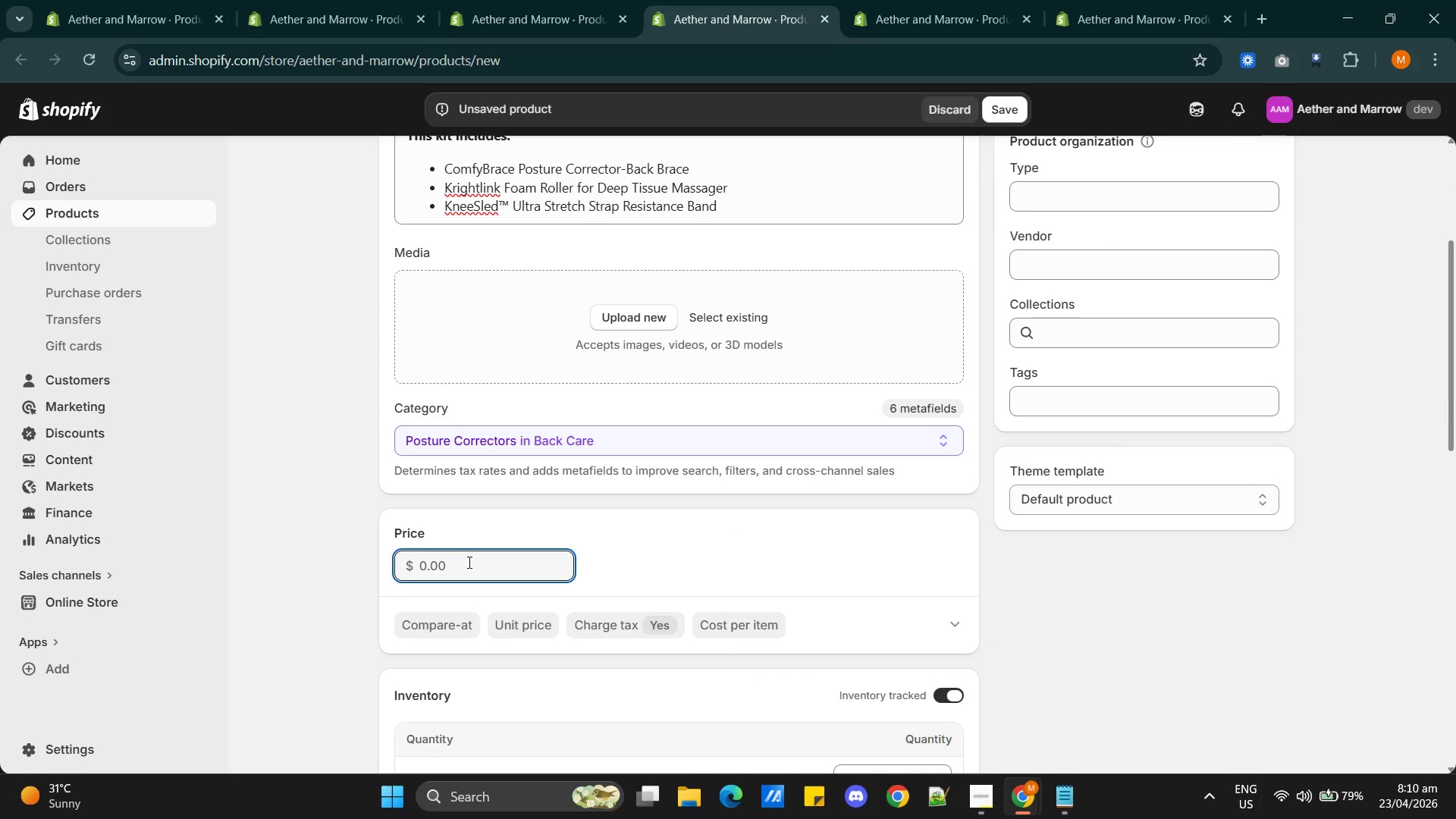 
type(149.99)
 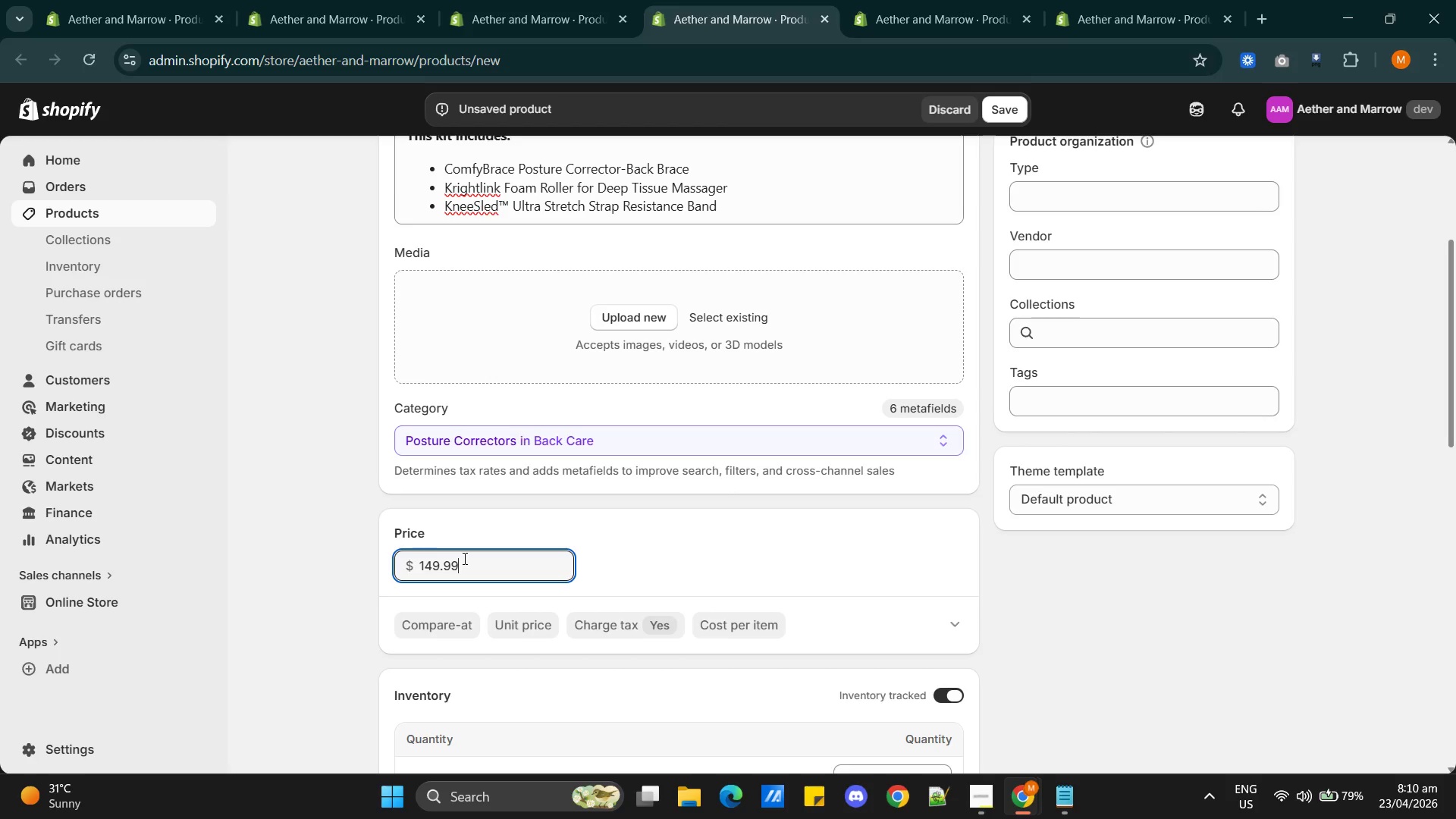 
wait(8.36)
 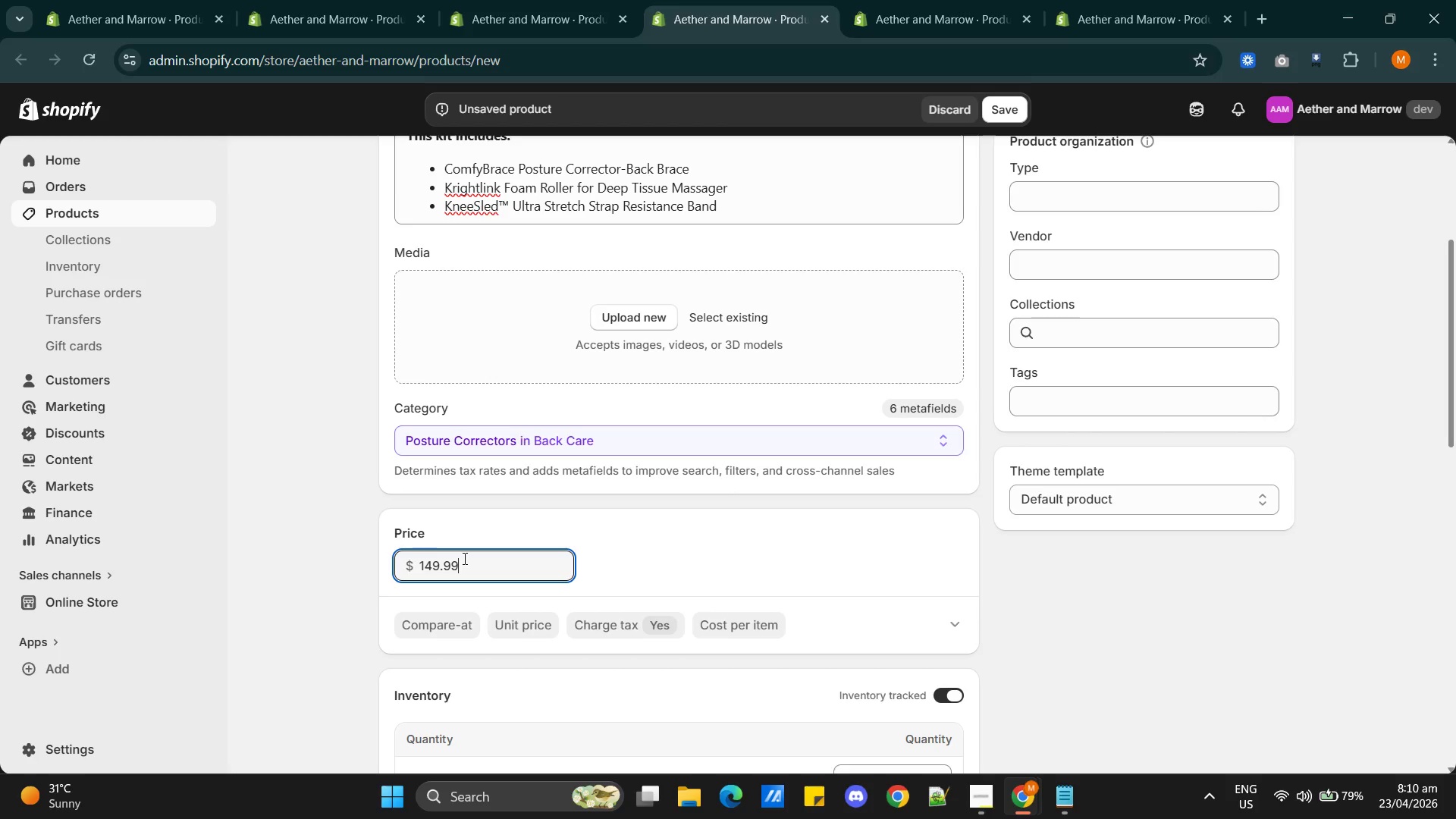 
scroll: coordinate [582, 500], scroll_direction: down, amount: 3.0
 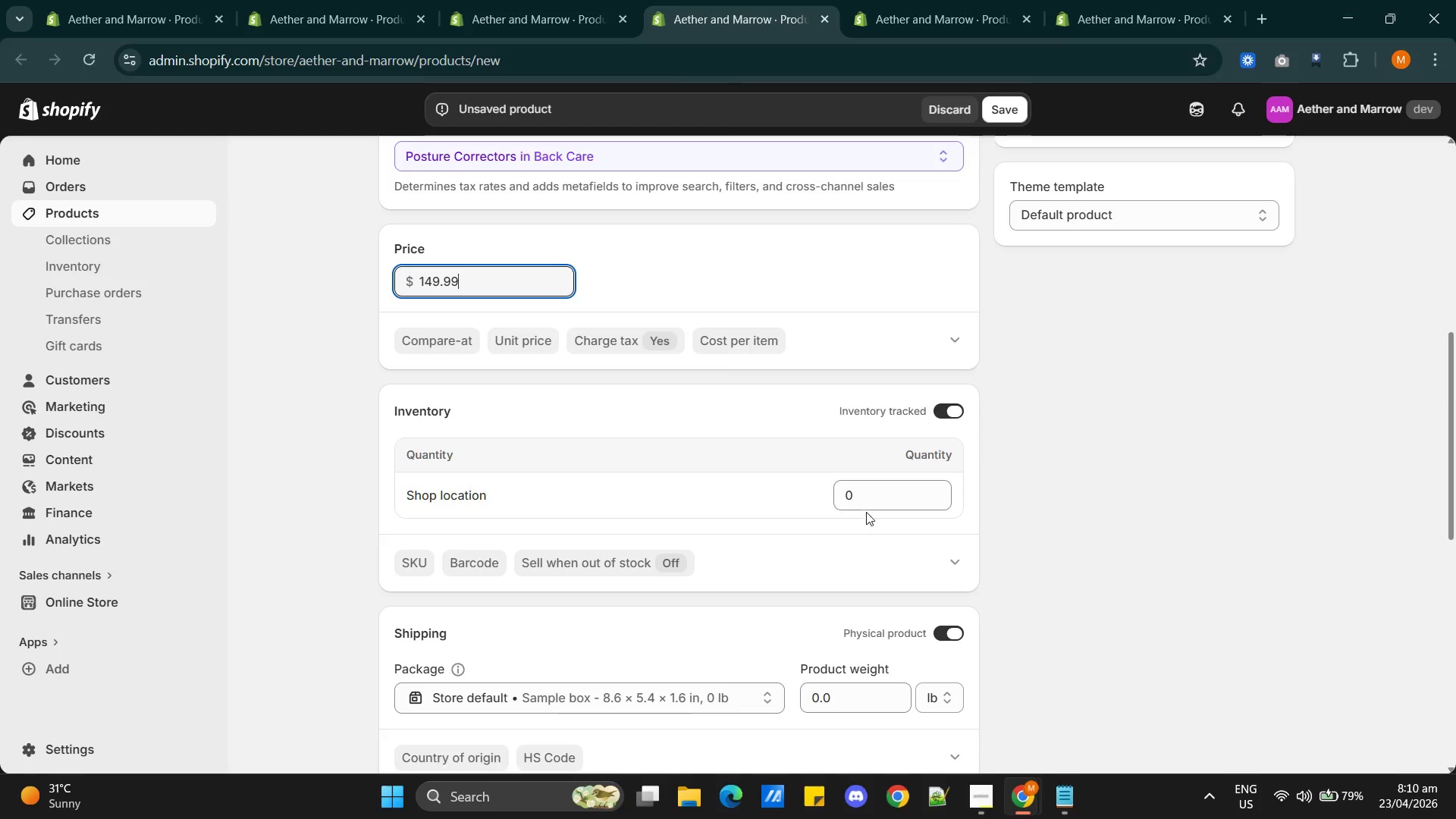 
double_click([875, 490])
 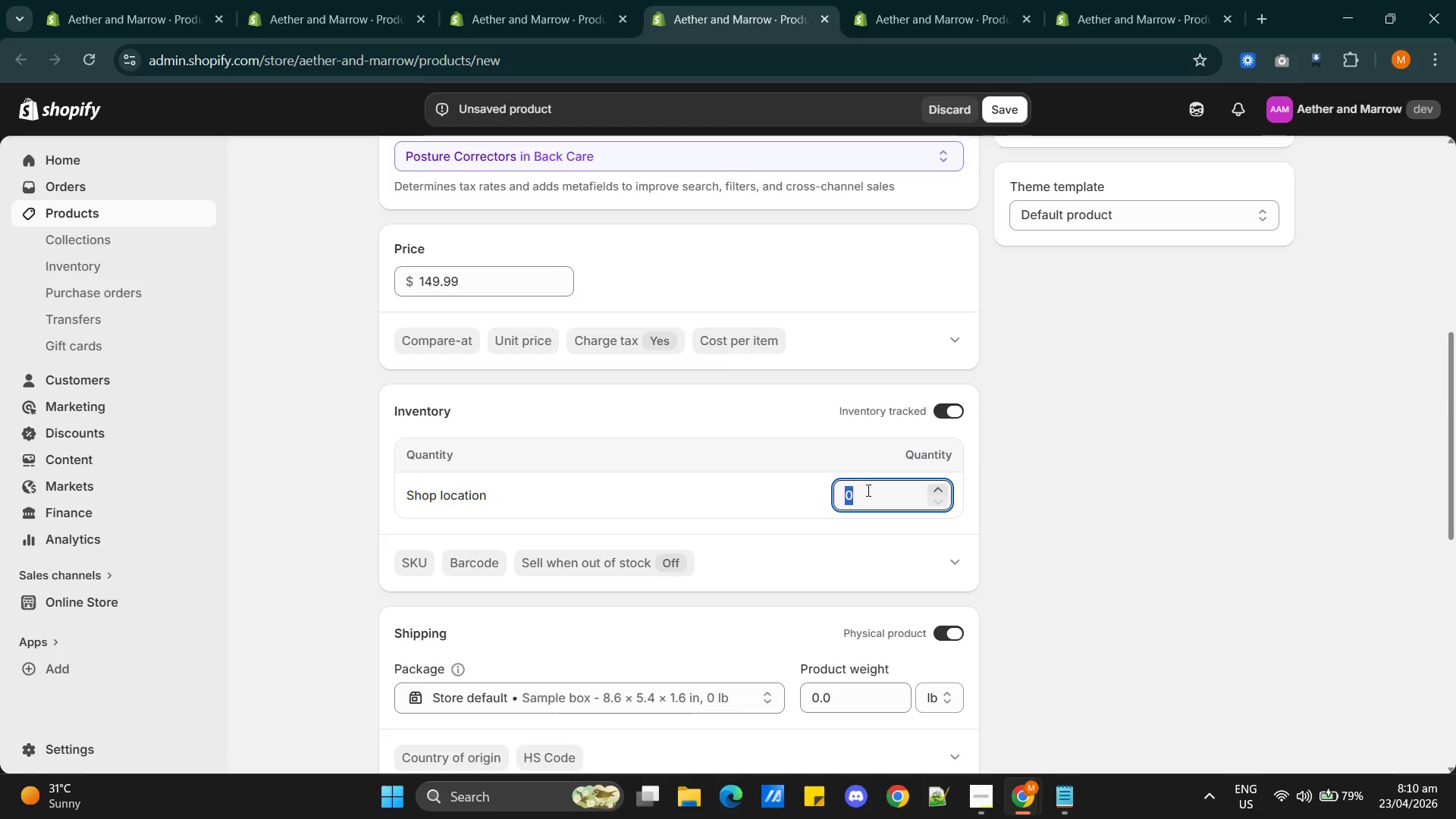 
key(7)
 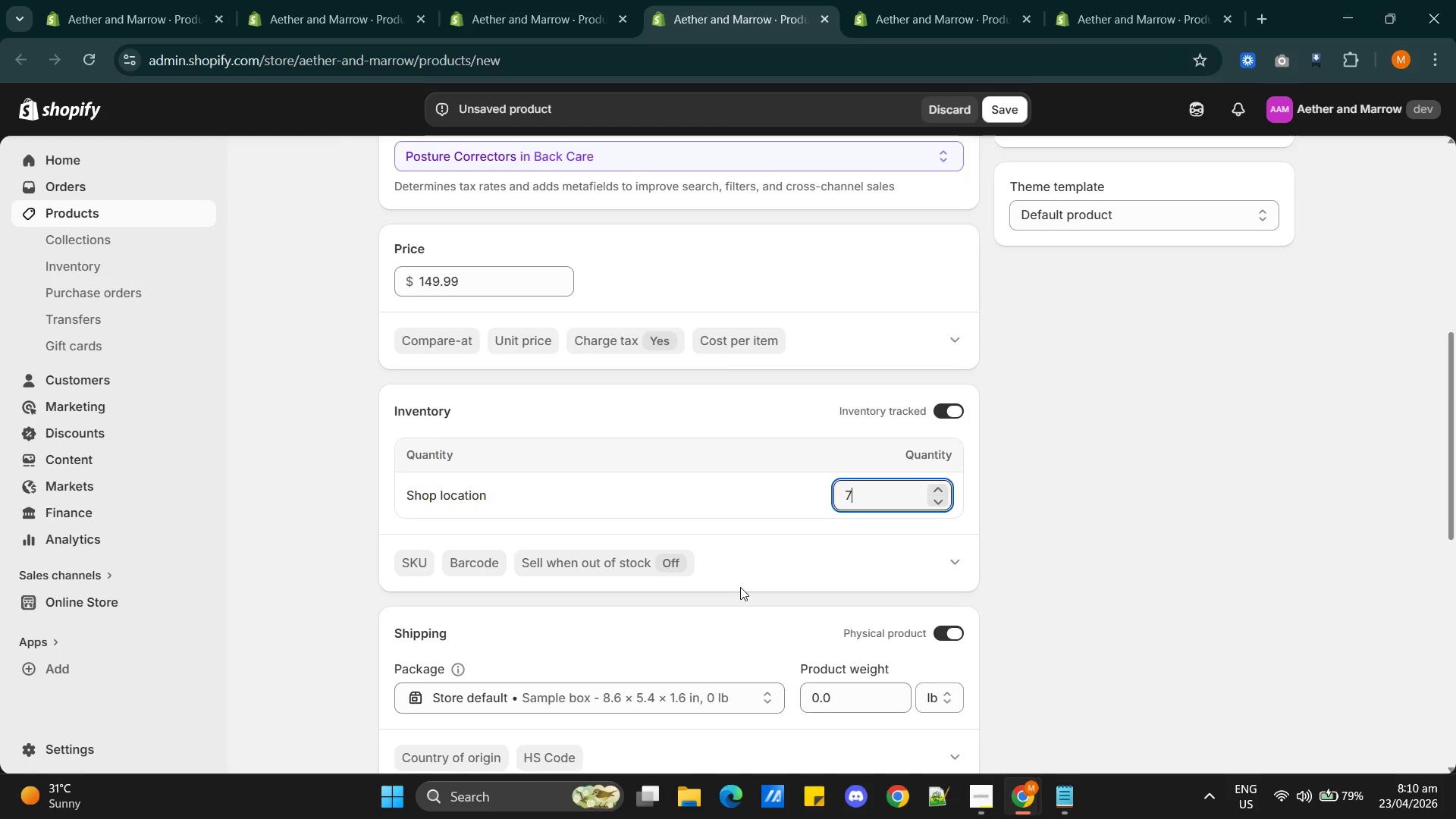 
scroll: coordinate [739, 587], scroll_direction: down, amount: 3.0
 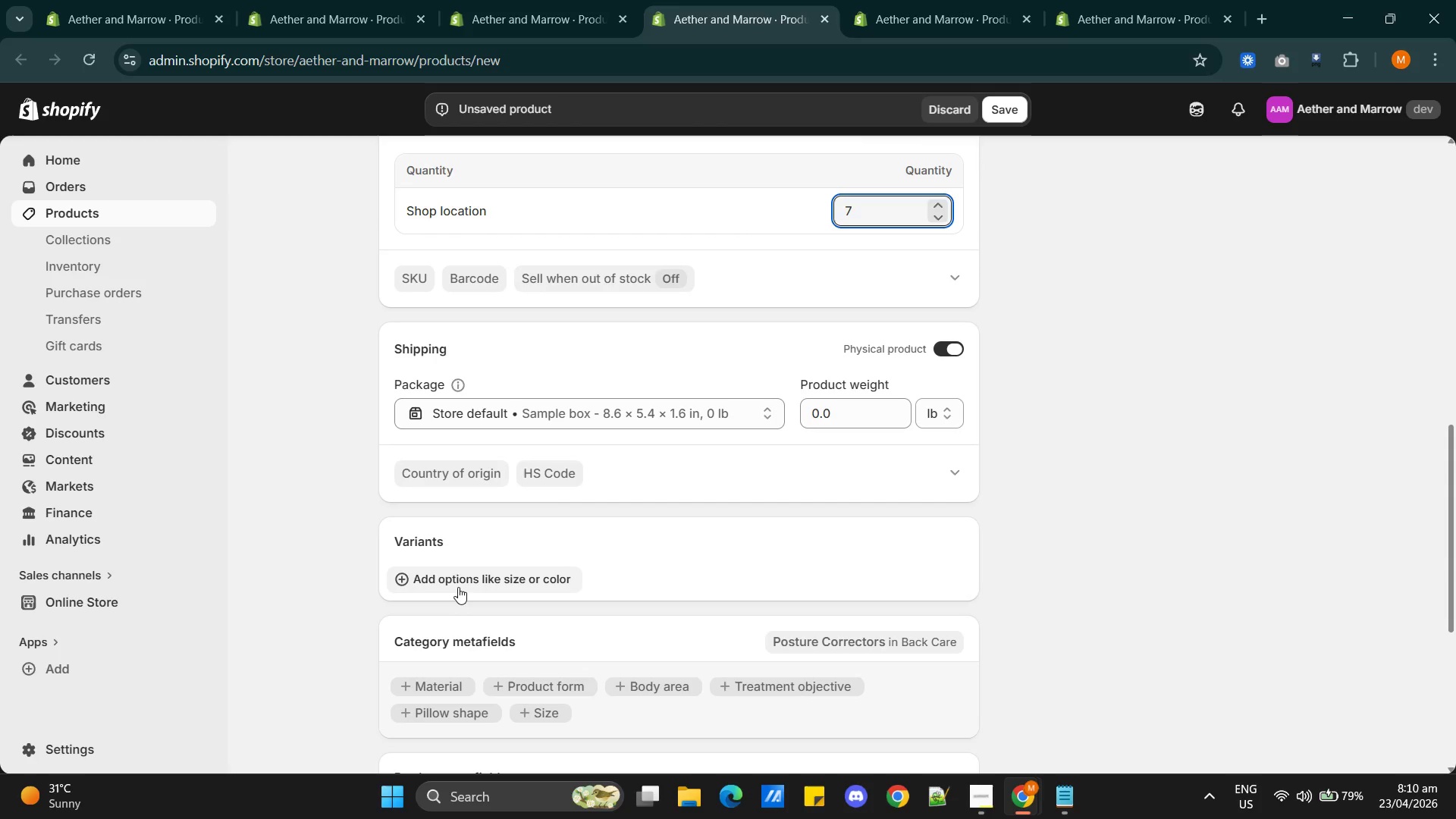 
left_click([459, 583])
 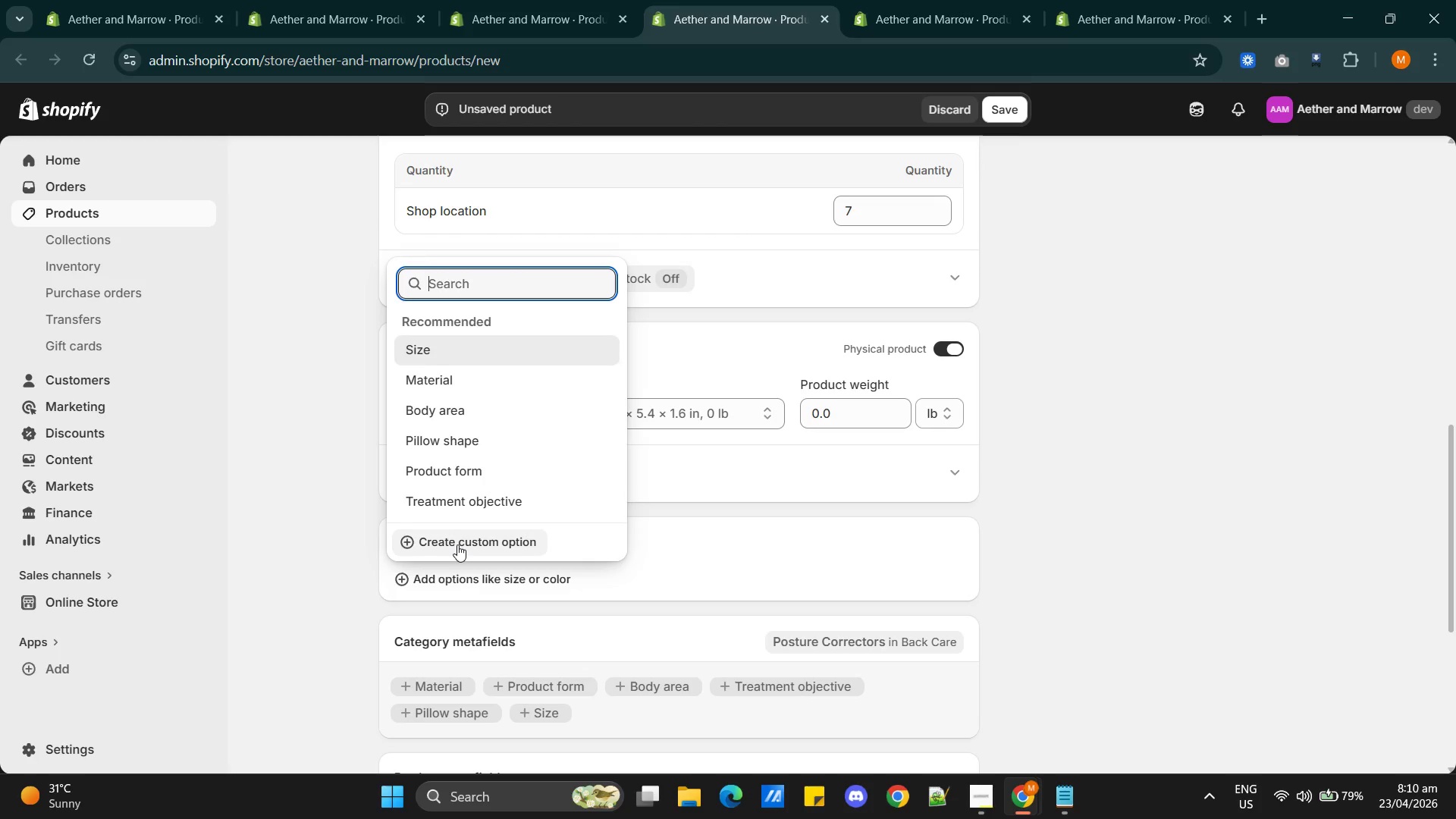 
left_click([457, 544])
 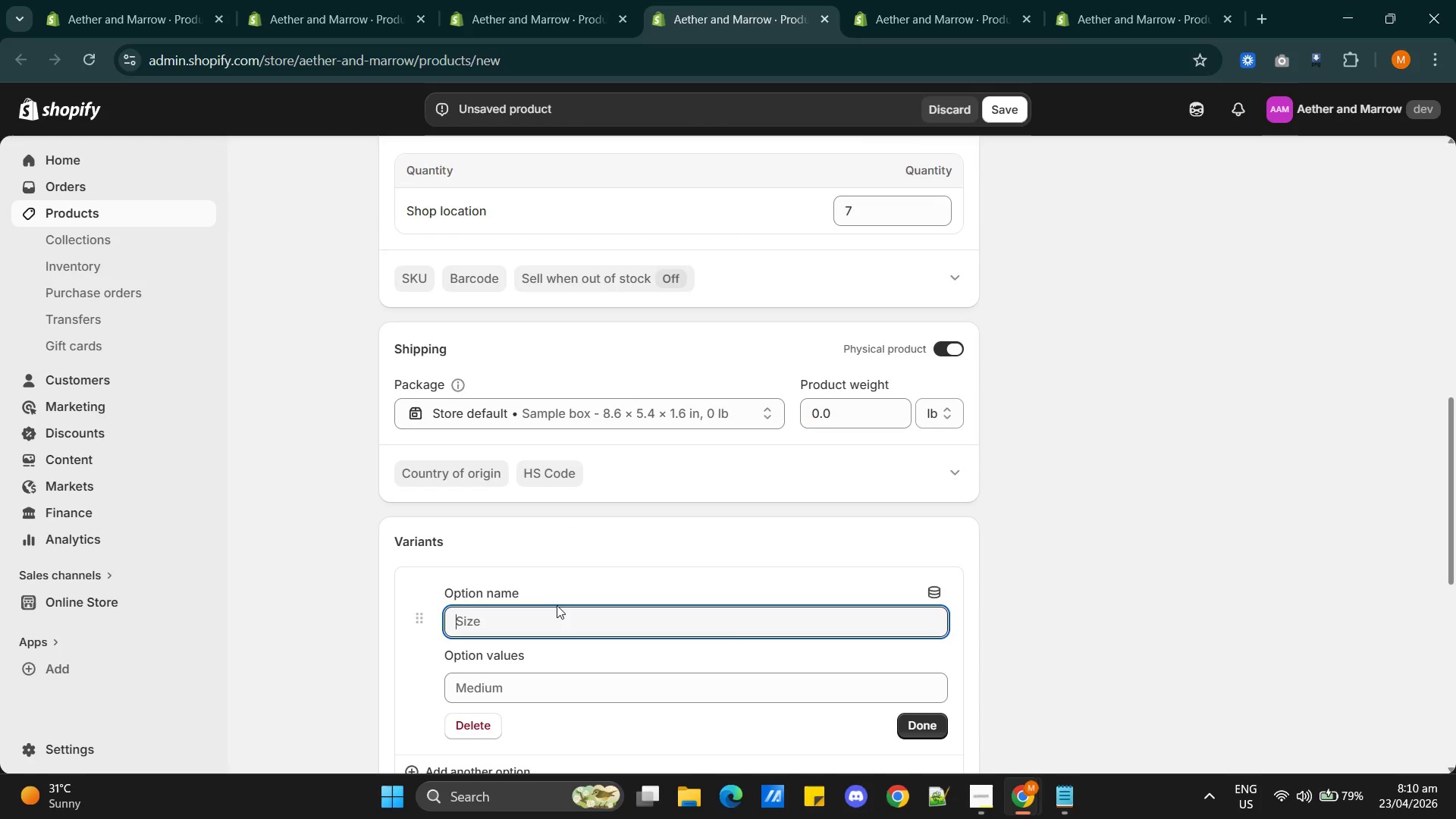 
type(Brace Size)
 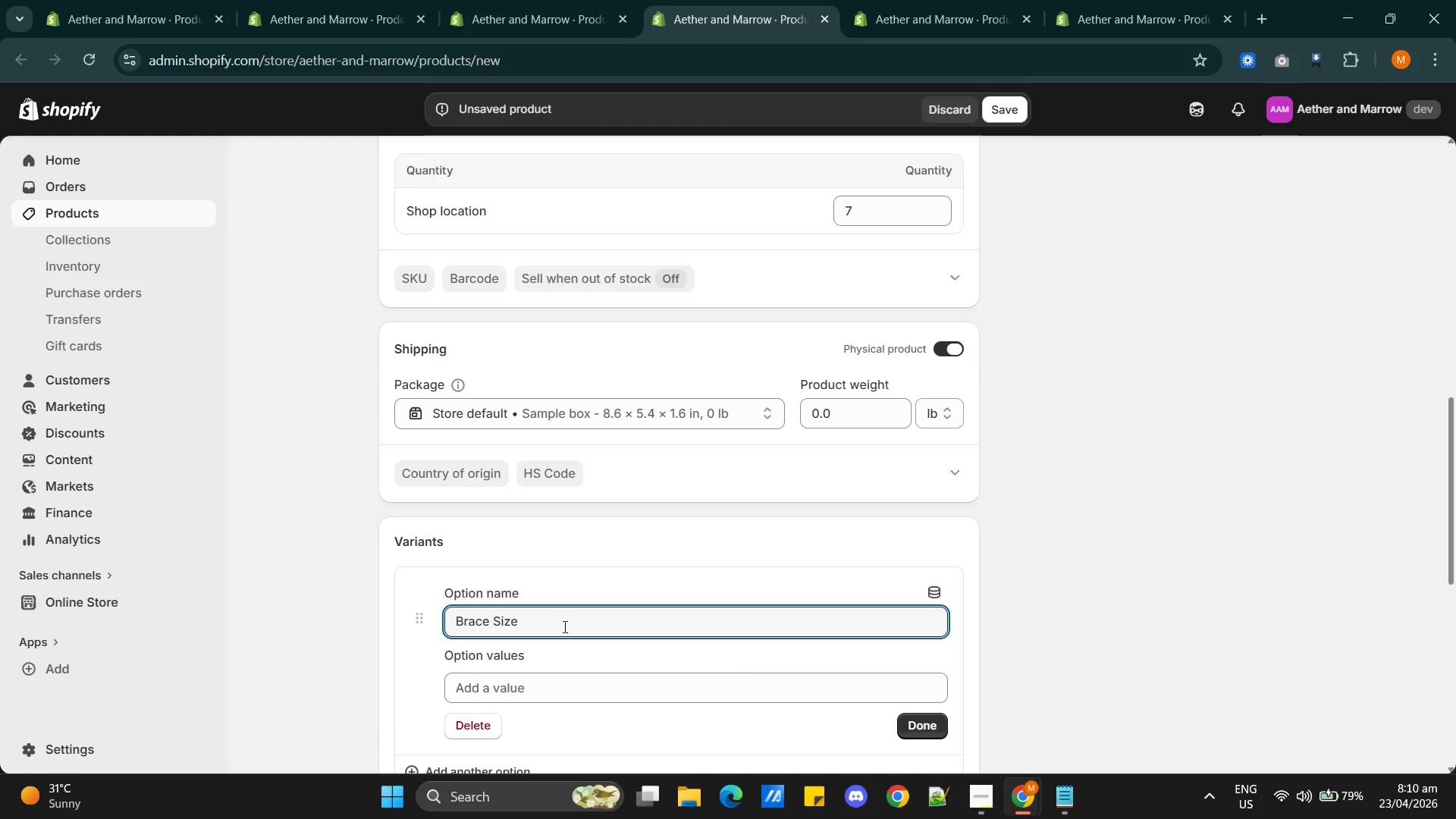 
scroll: coordinate [573, 630], scroll_direction: down, amount: 1.0
 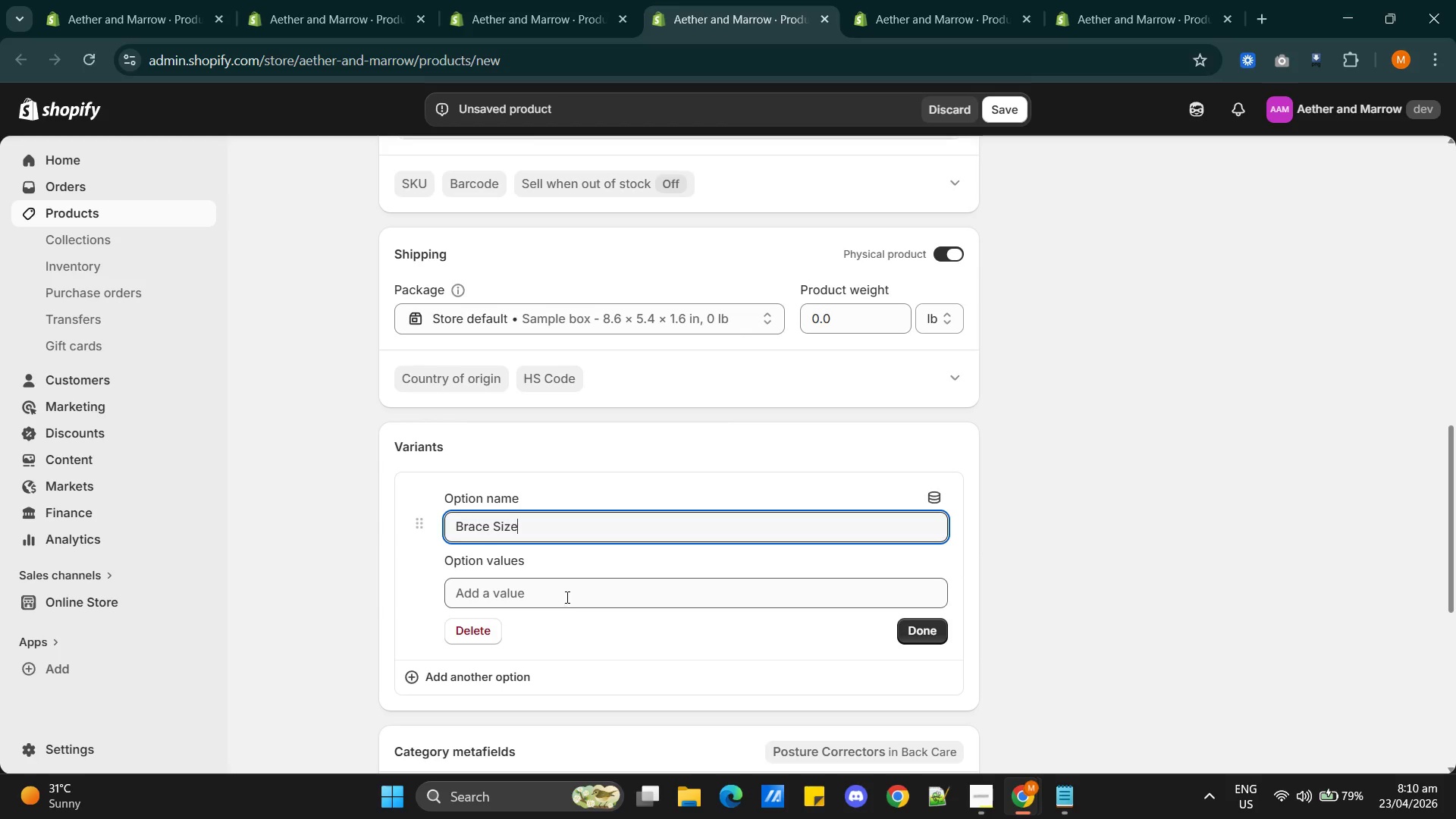 
left_click([566, 593])
 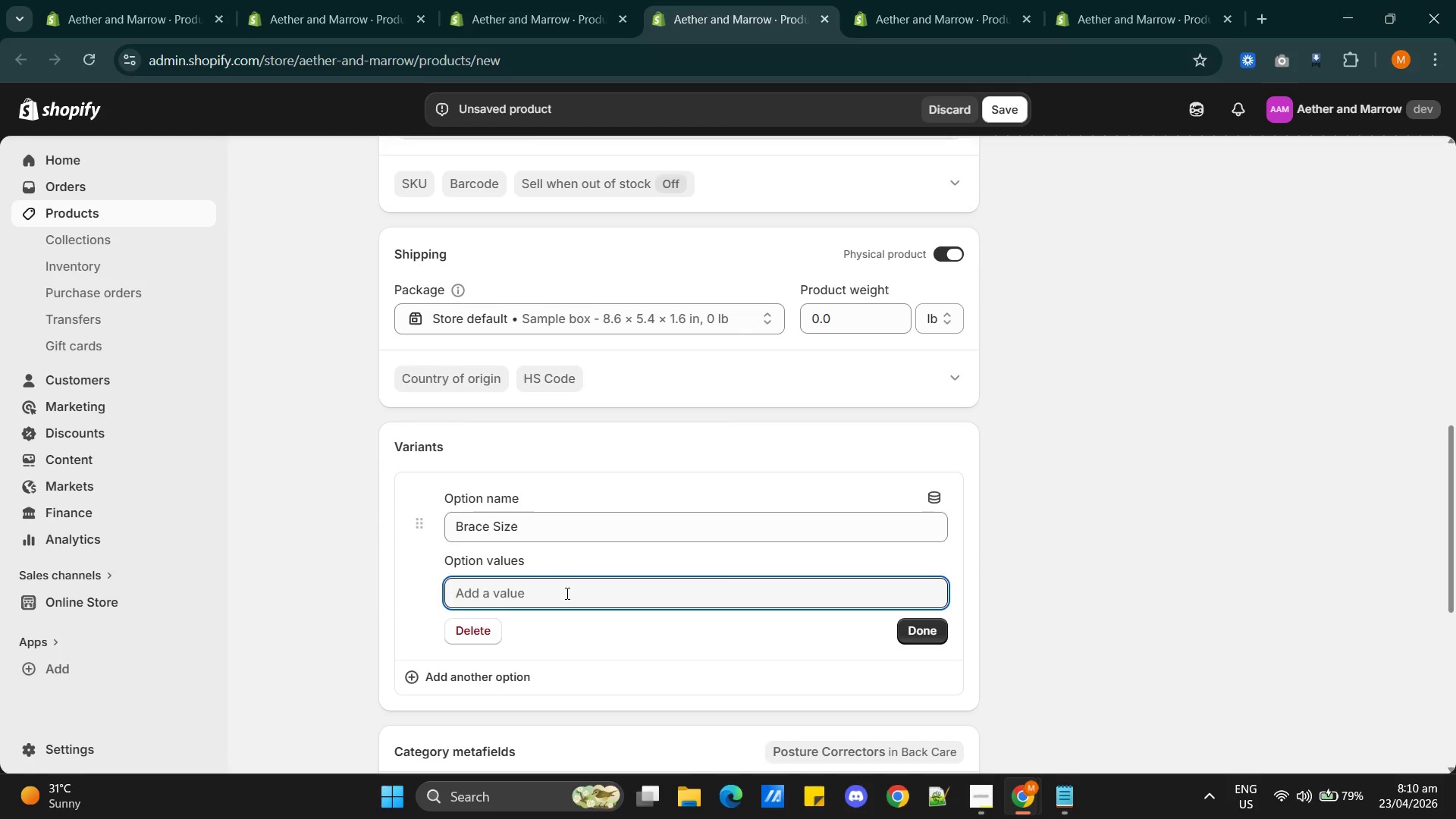 
type(Small)
 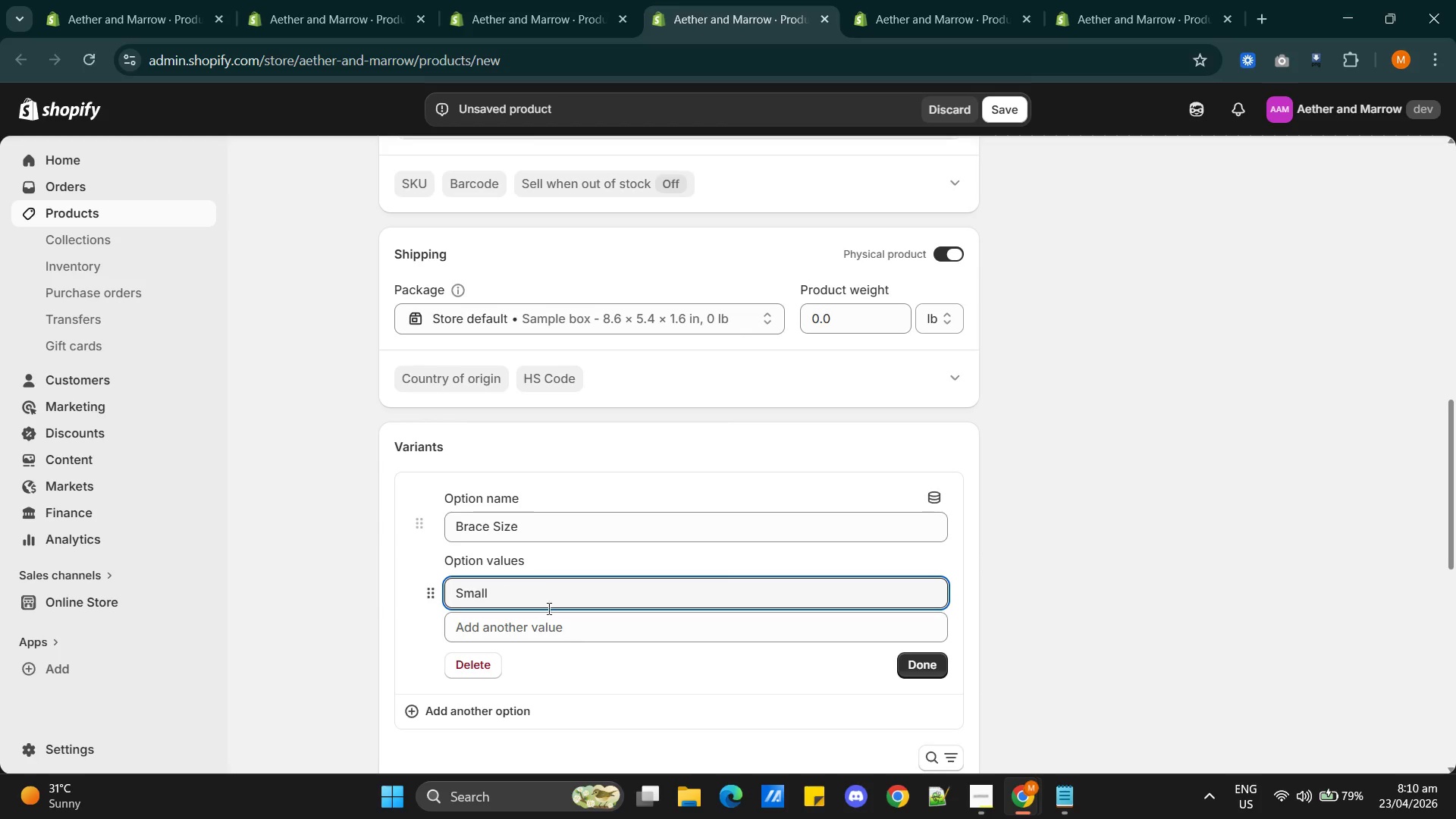 
left_click([545, 623])
 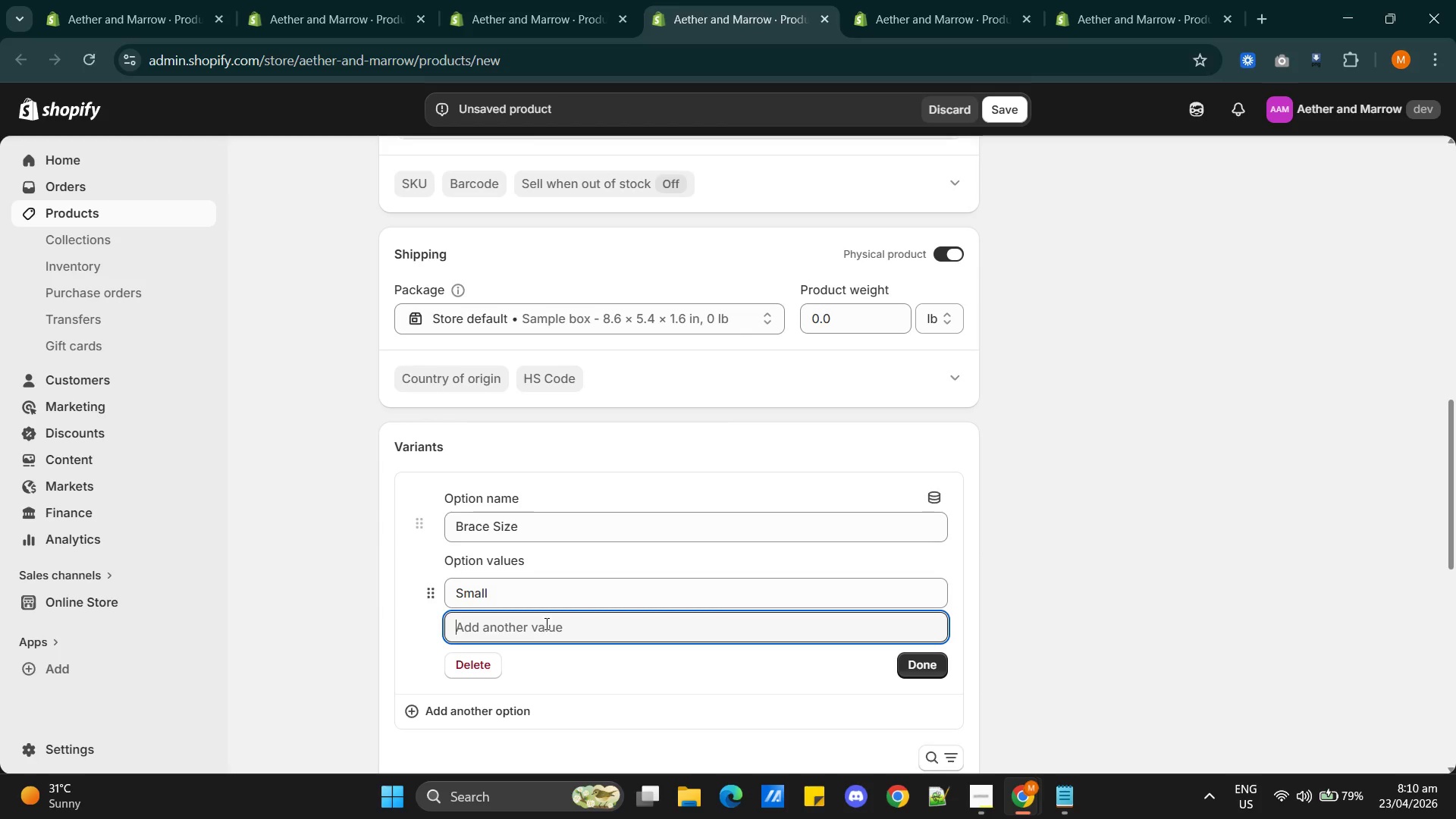 
type(Medium)
 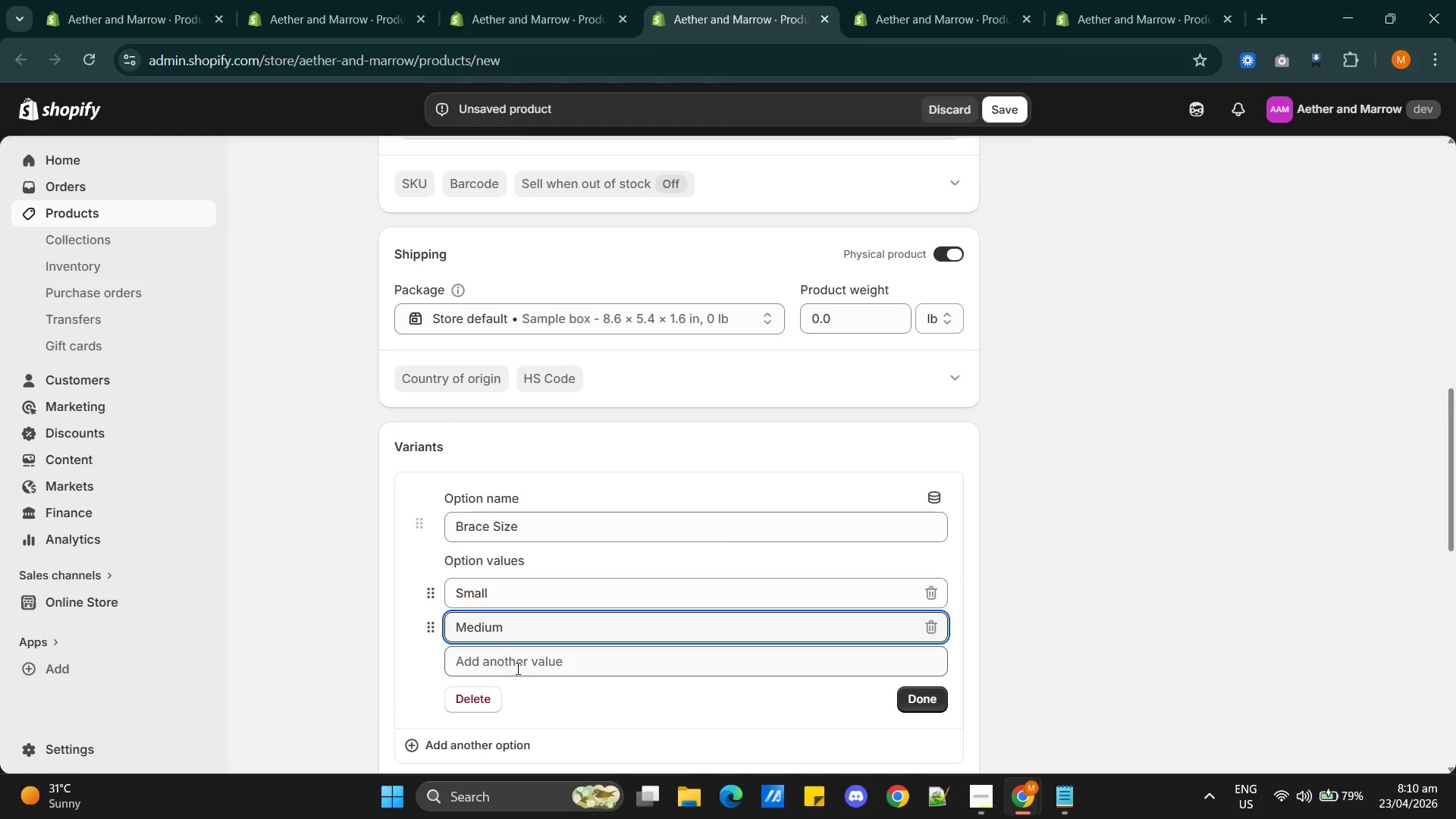 
left_click([508, 662])
 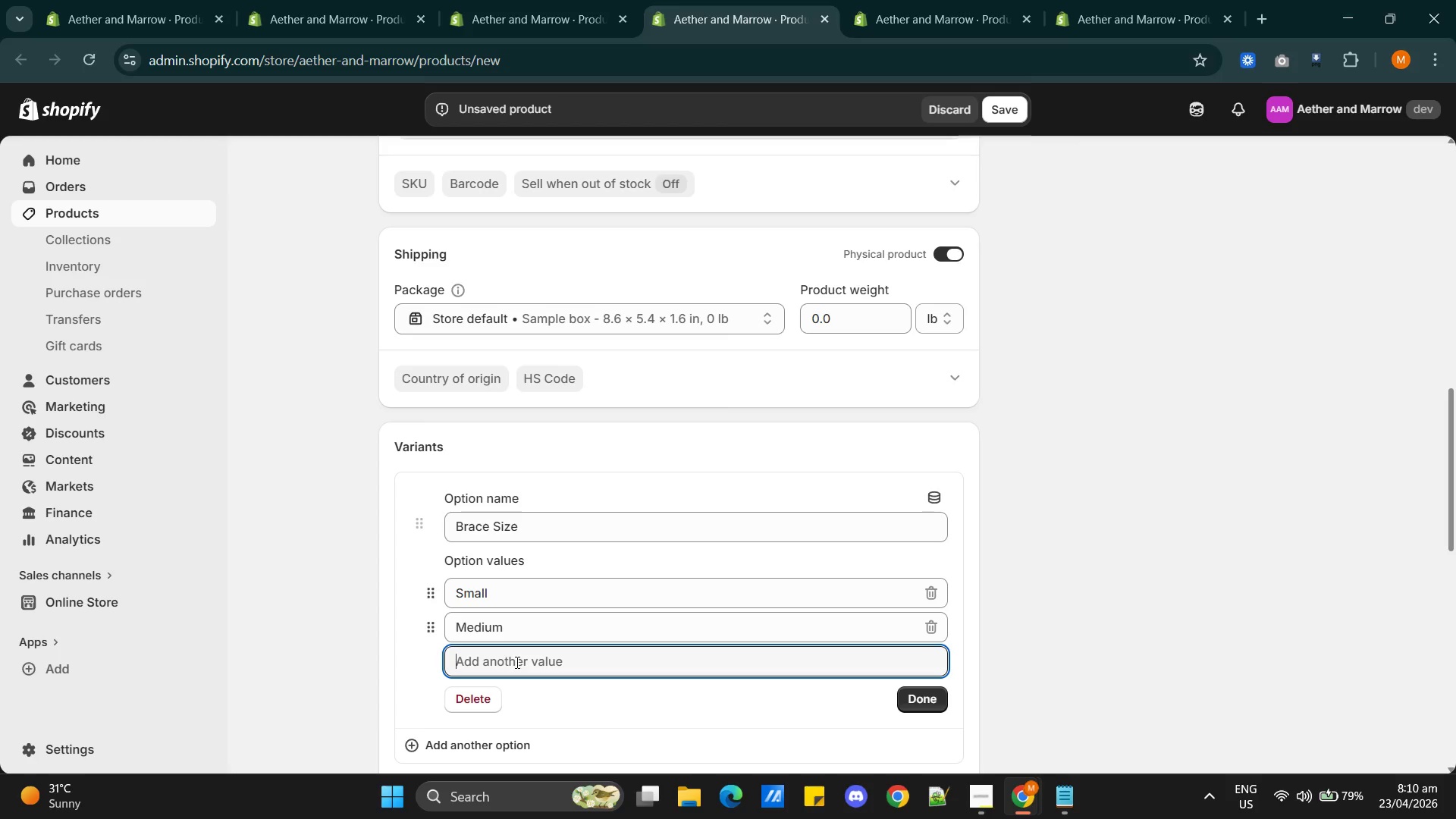 
type(Large)
 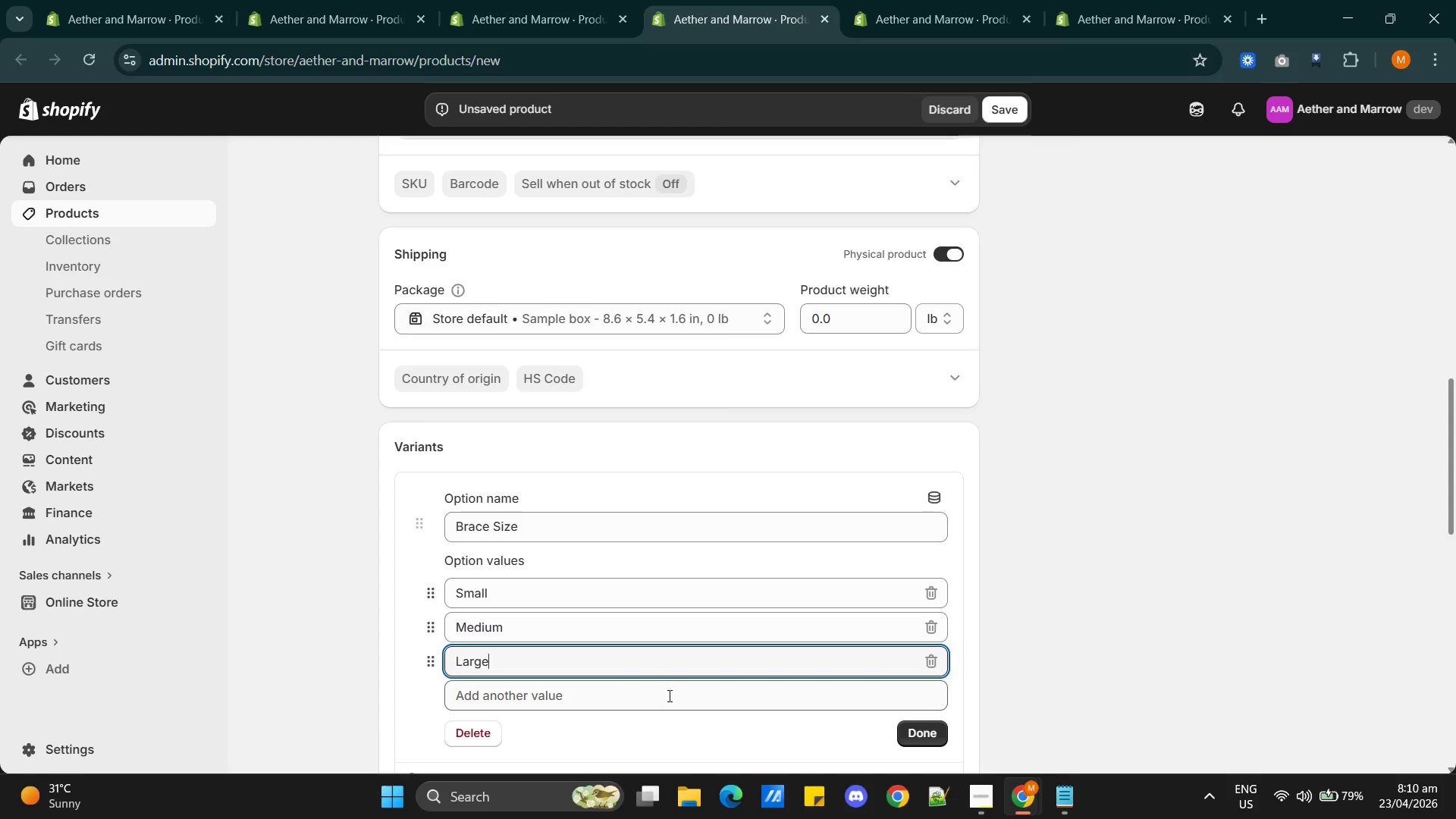 
scroll: coordinate [788, 588], scroll_direction: down, amount: 4.0
 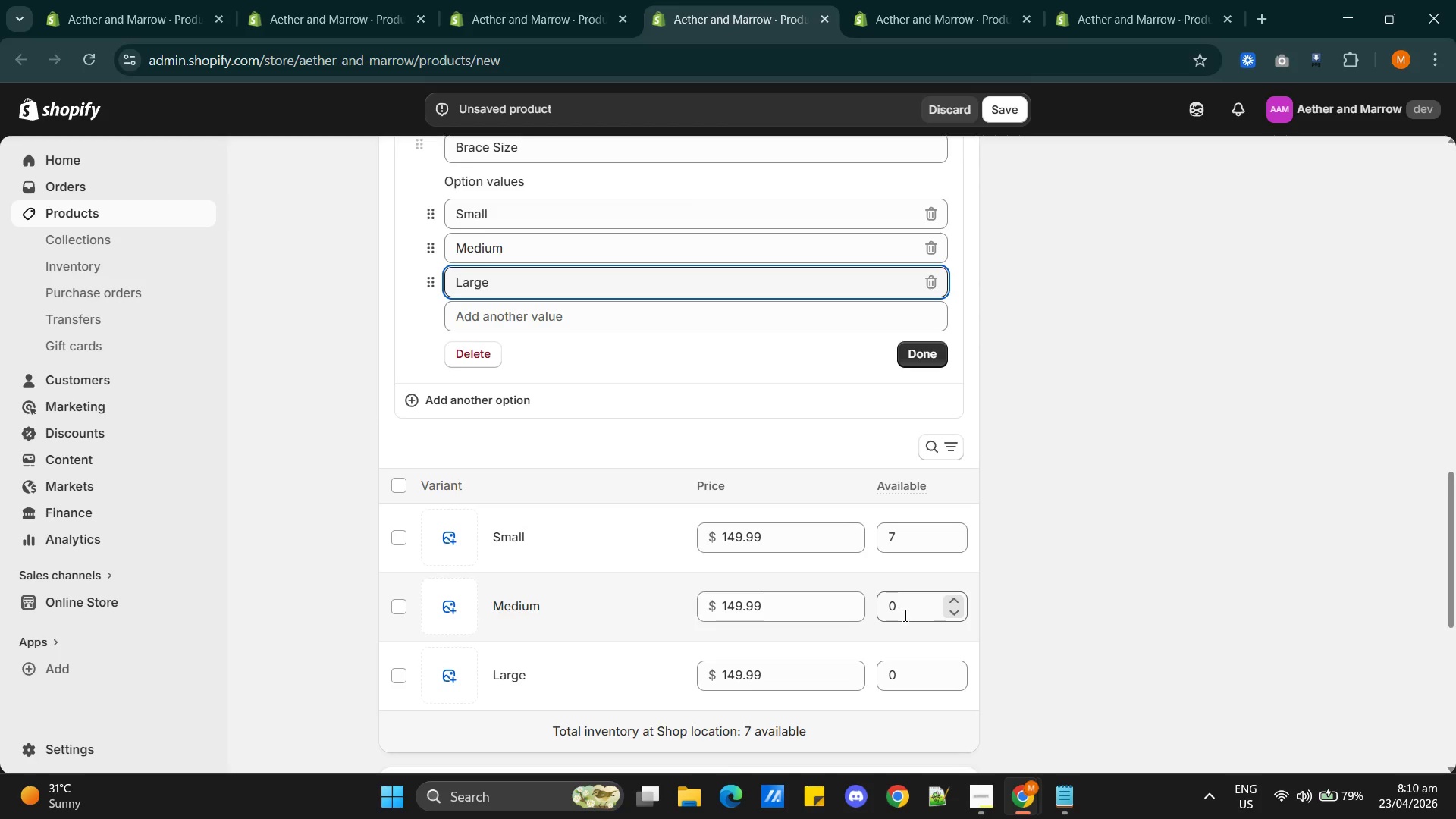 
double_click([904, 615])
 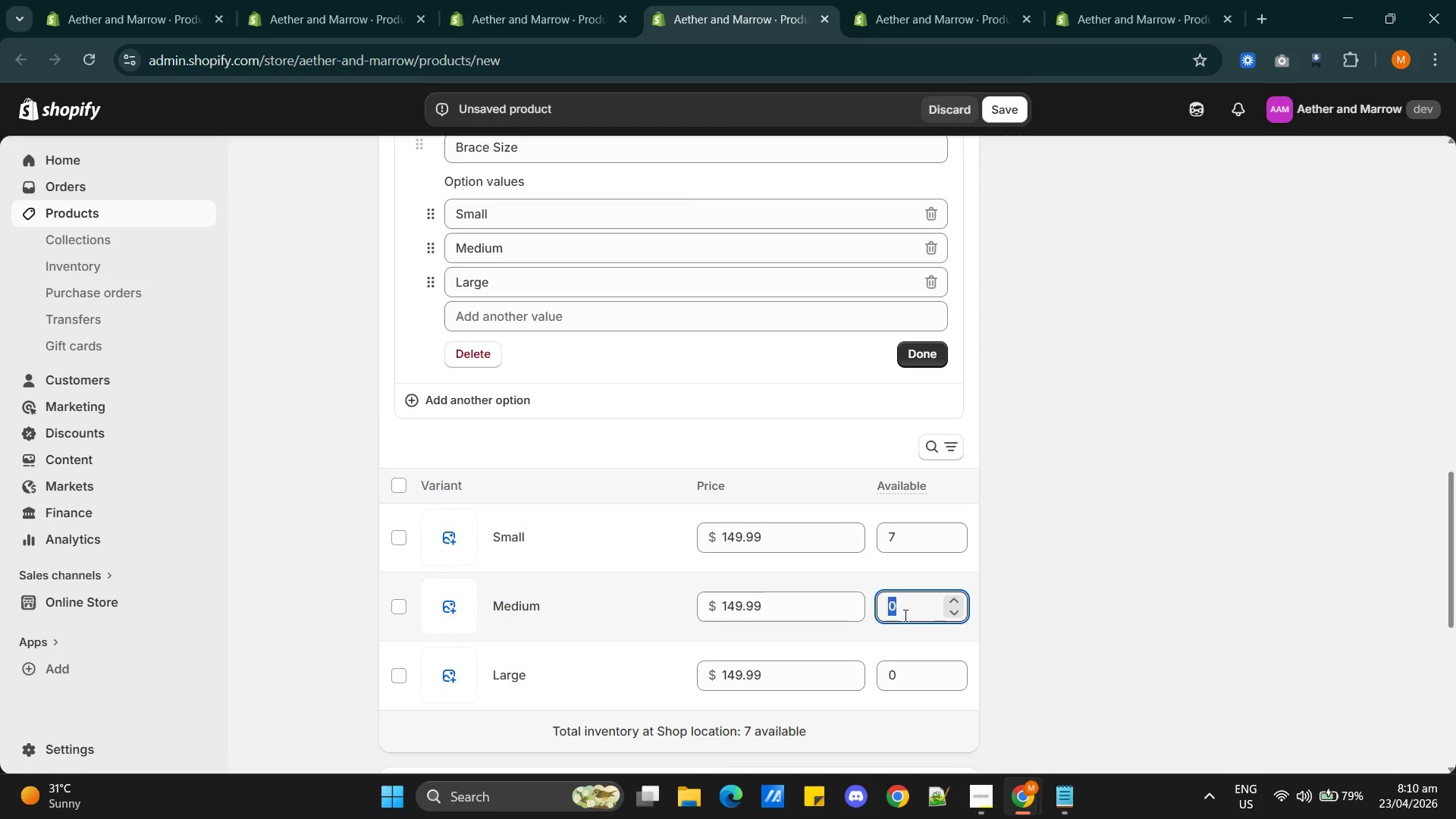 
triple_click([904, 615])
 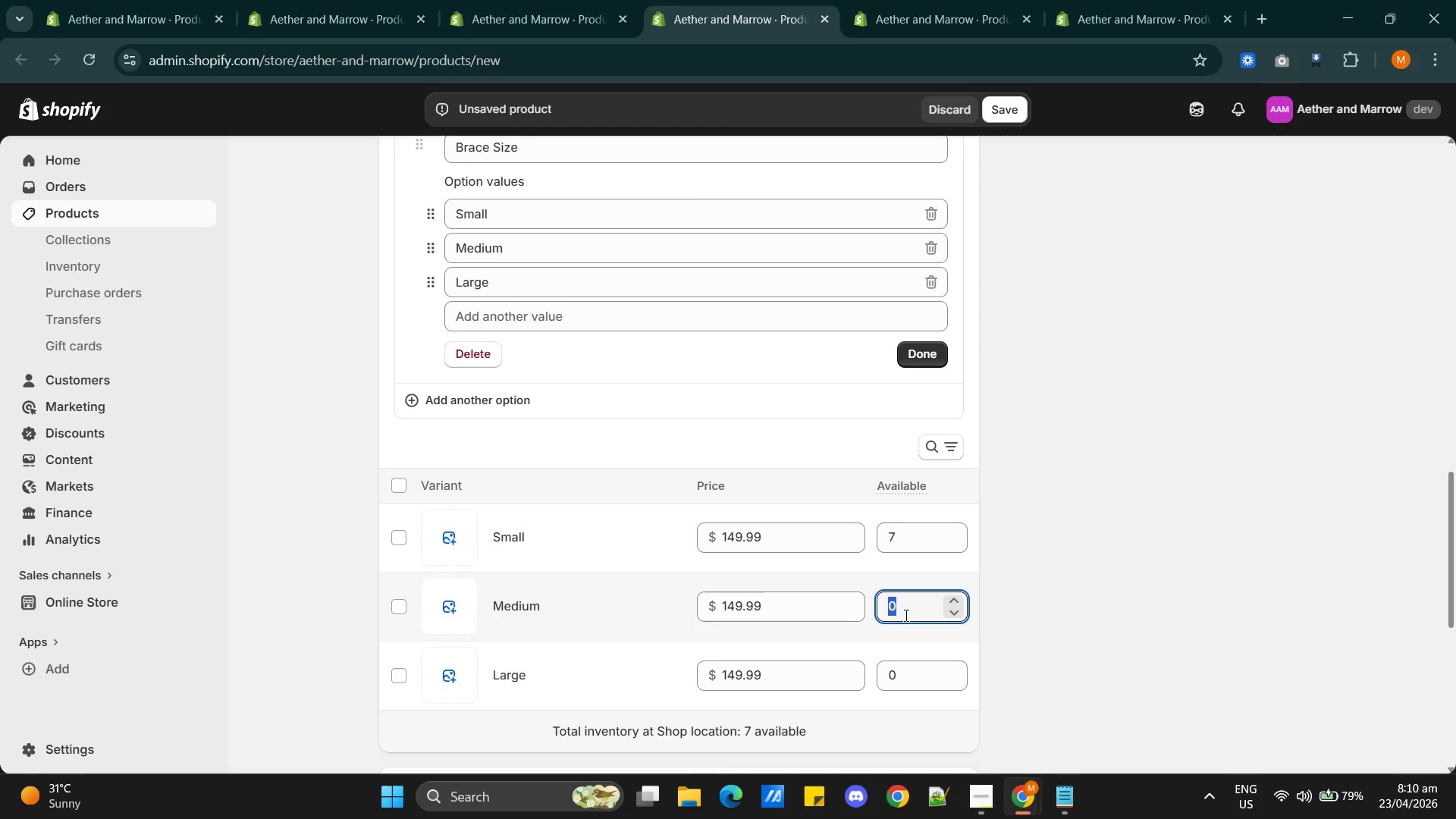 
key(7)
 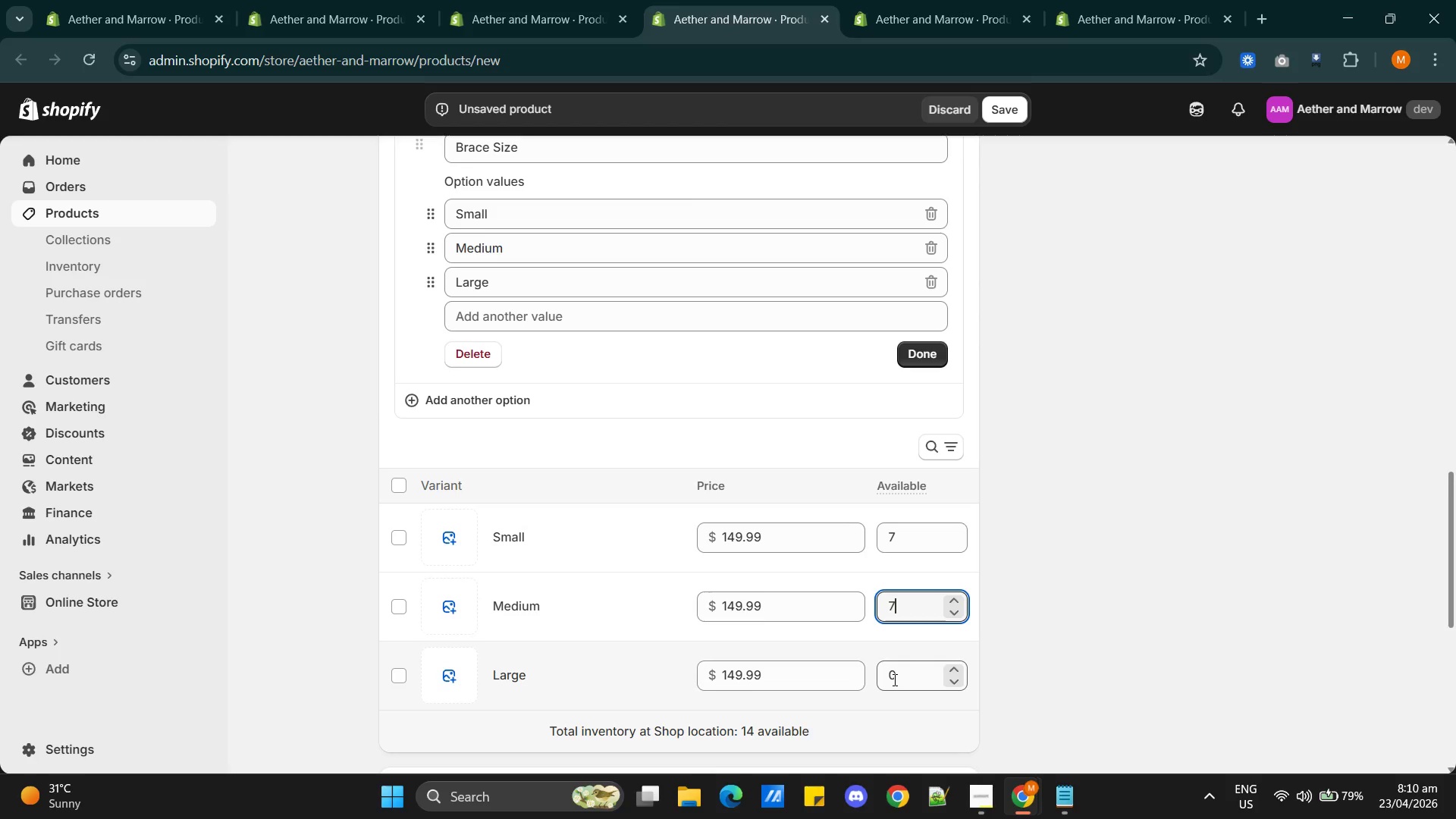 
double_click([893, 679])
 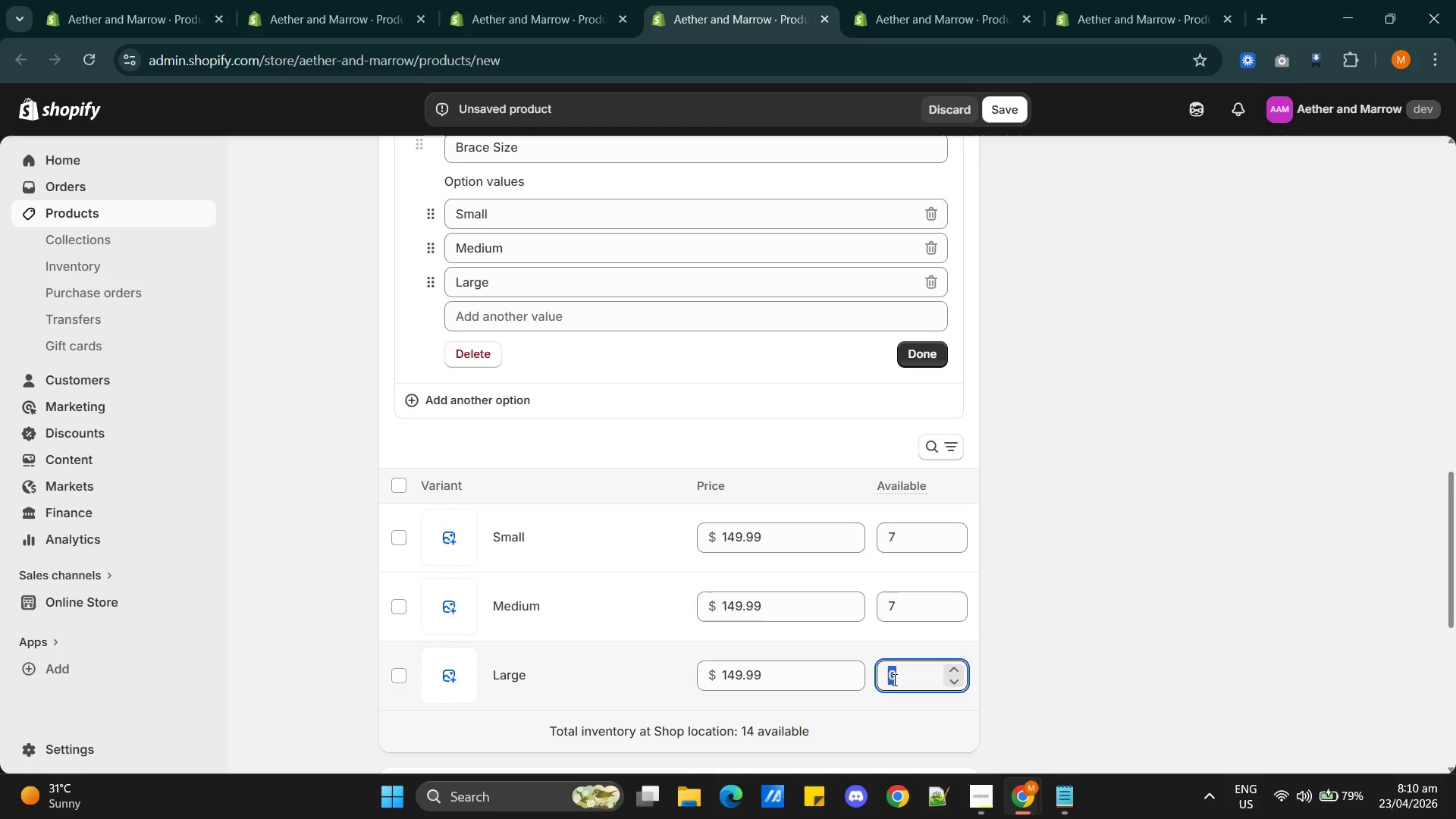 
triple_click([893, 679])
 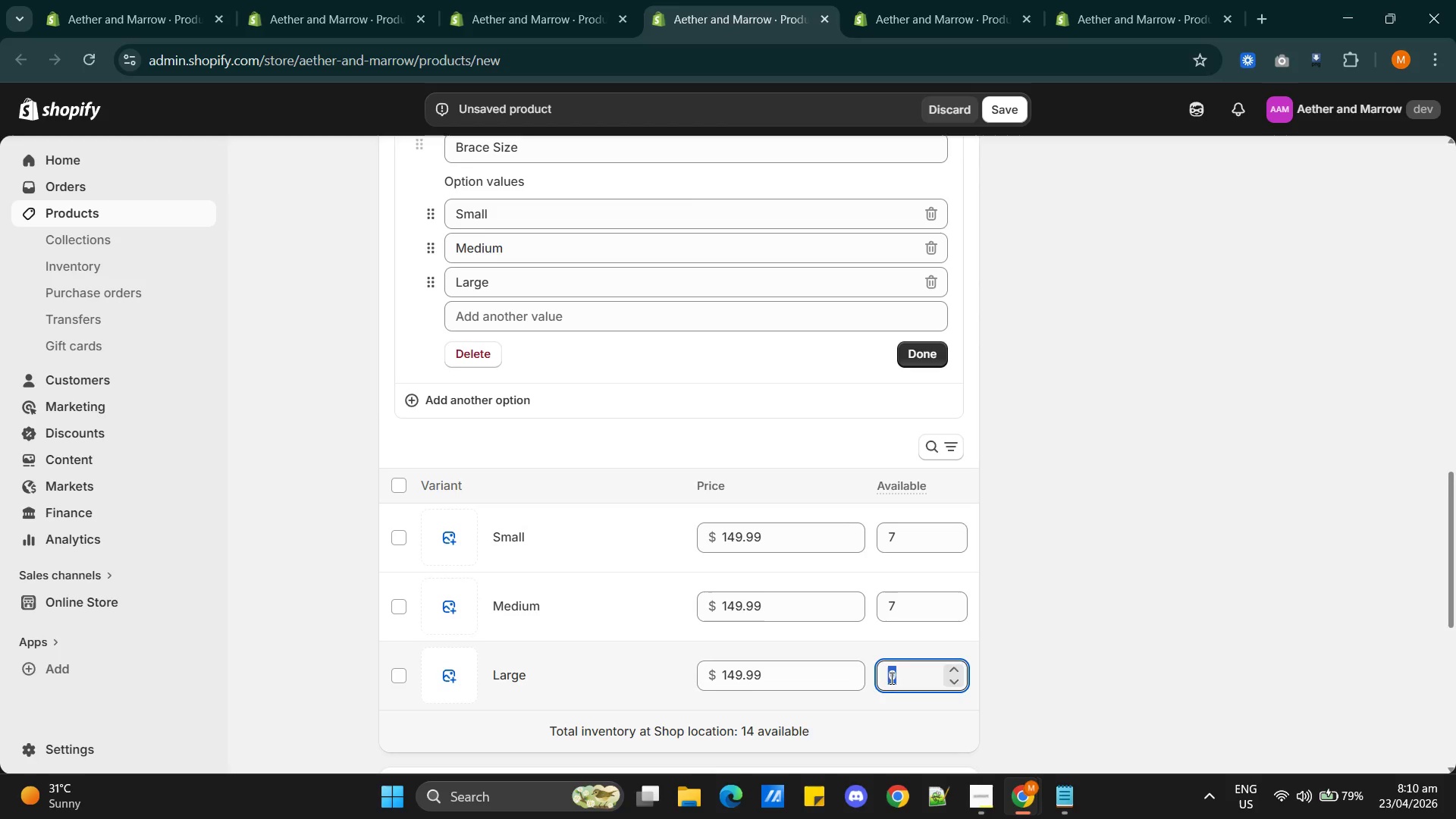 
key(7)
 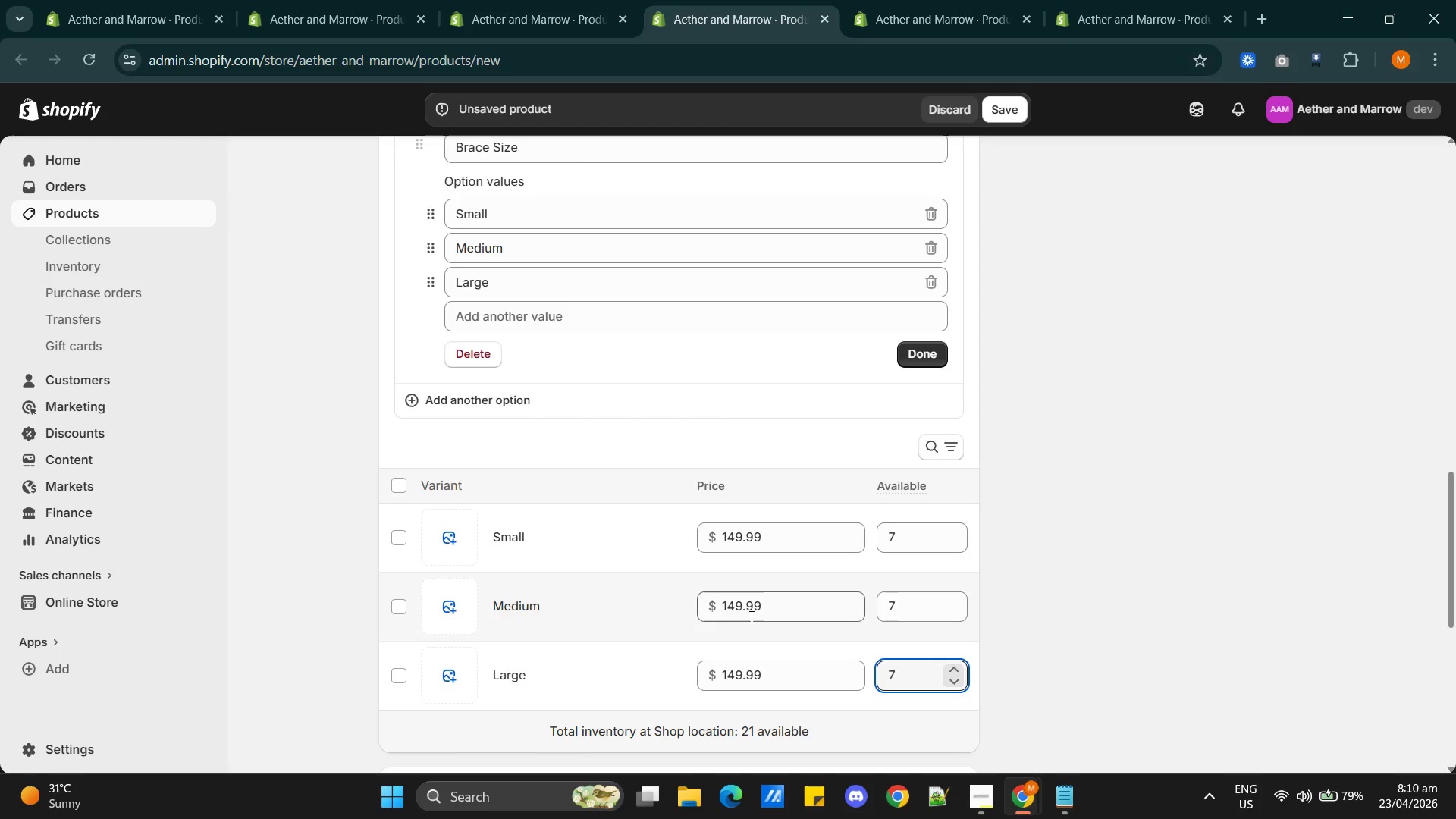 
left_click([739, 610])
 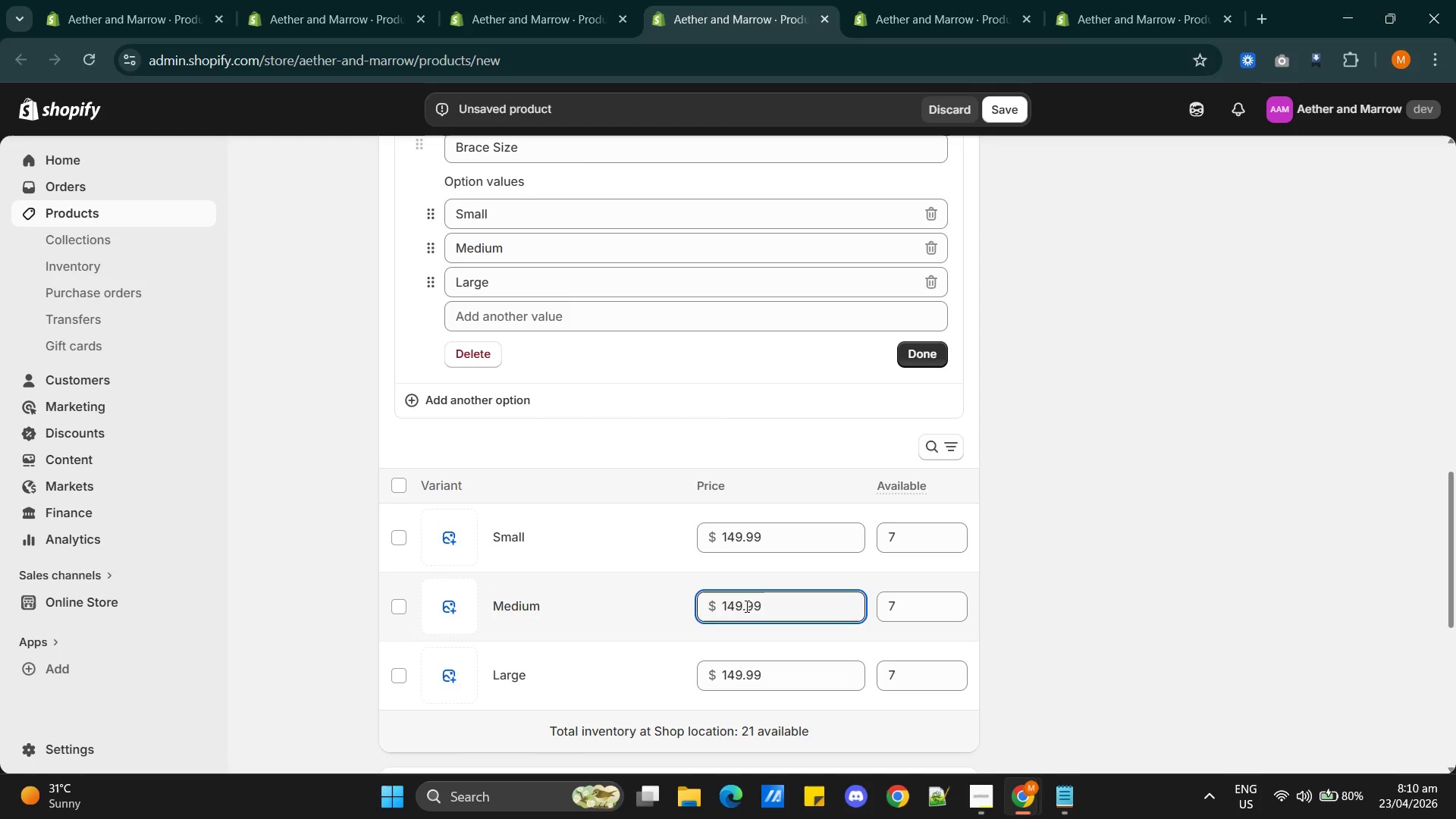 
wait(7.99)
 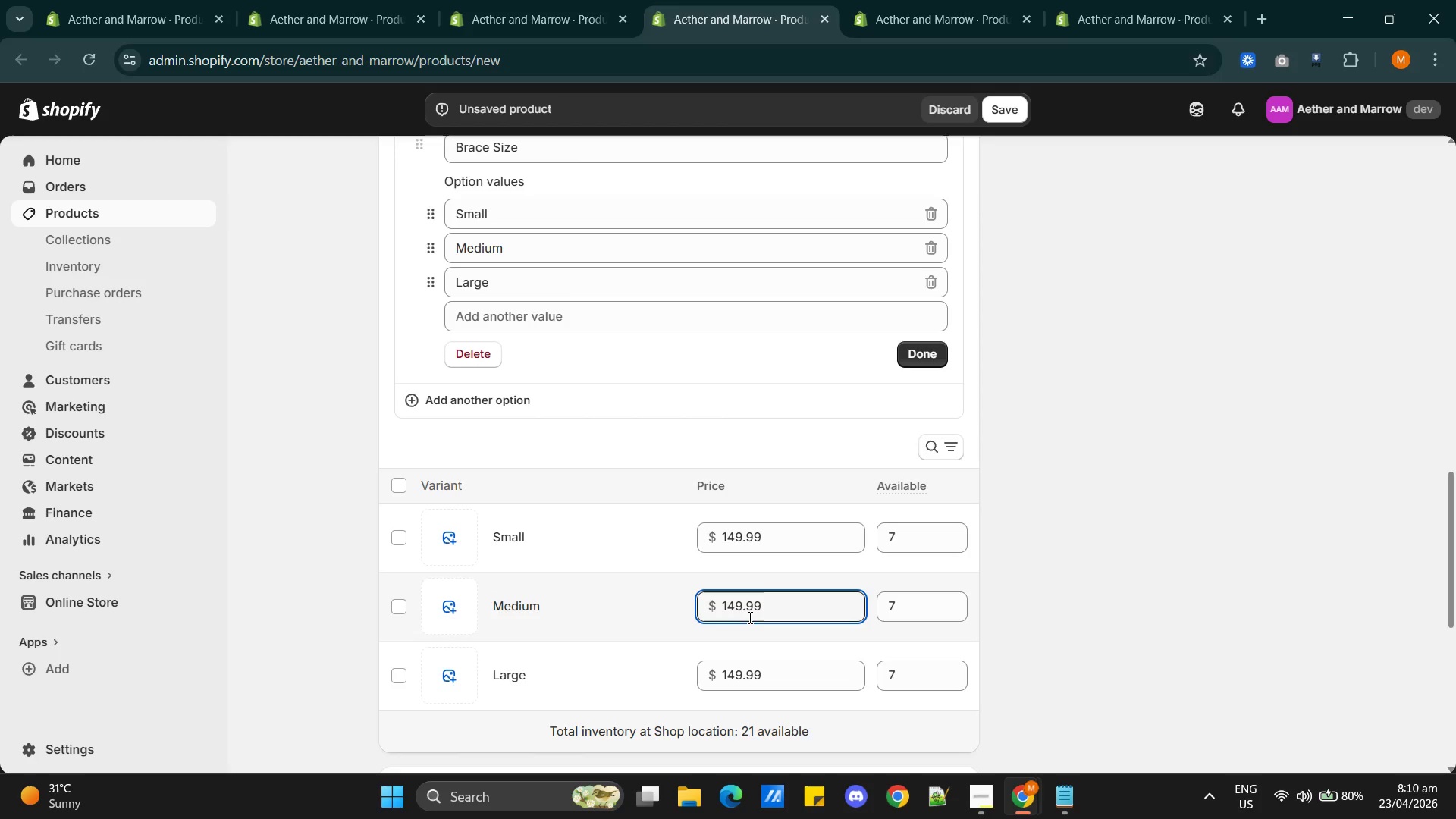 
left_click([761, 606])
 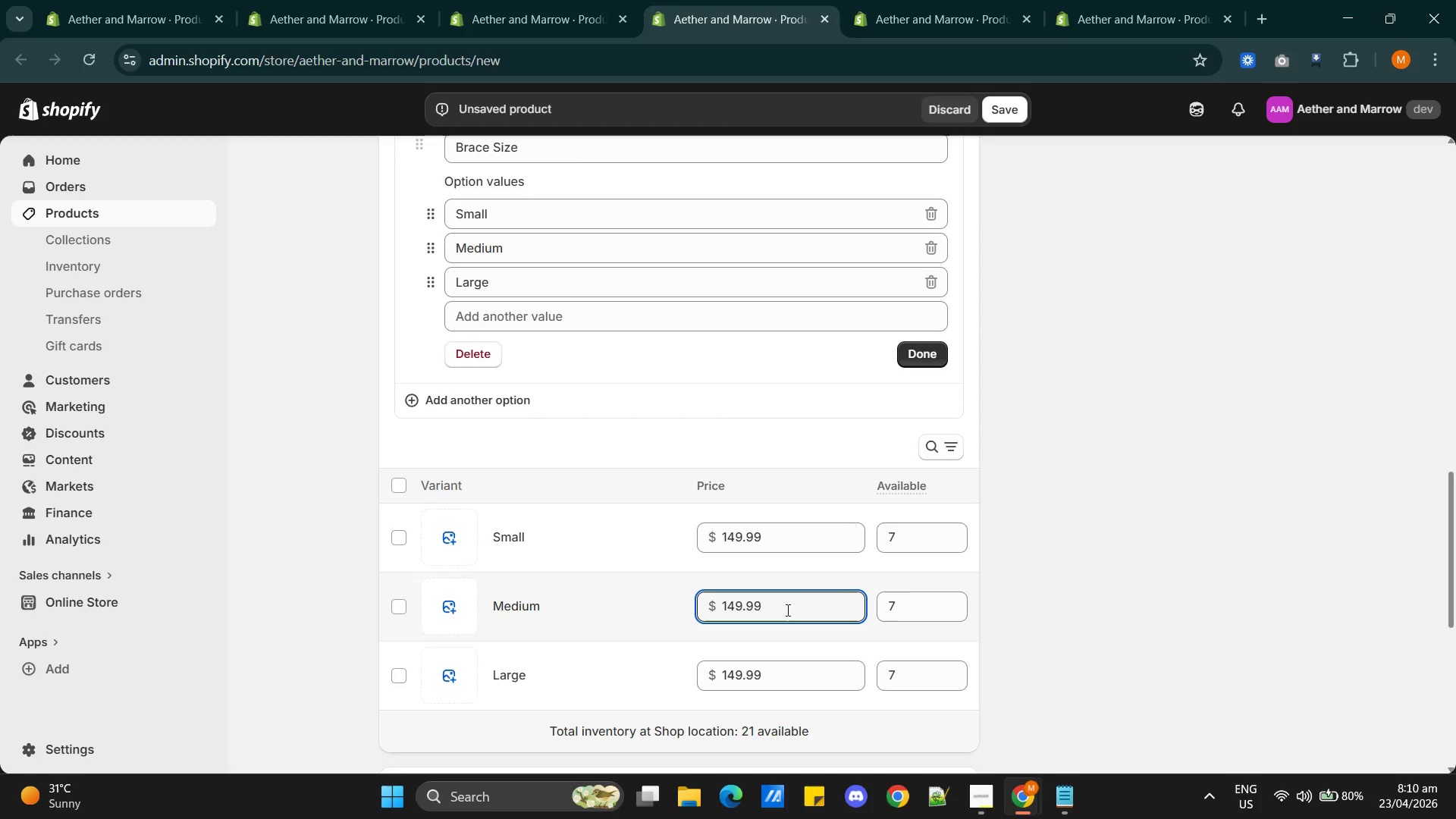 
key(Backspace)
 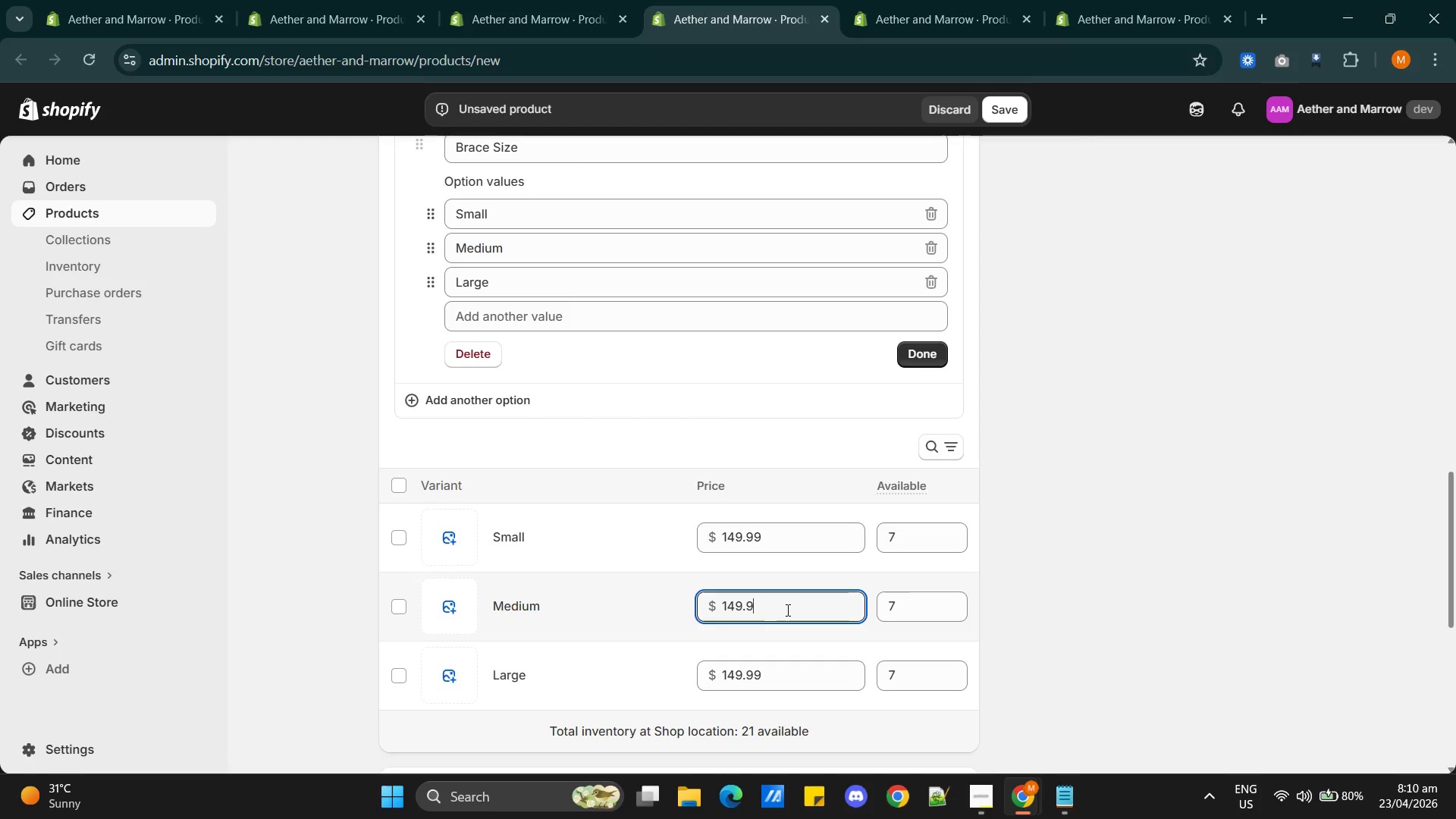 
key(Backspace)
 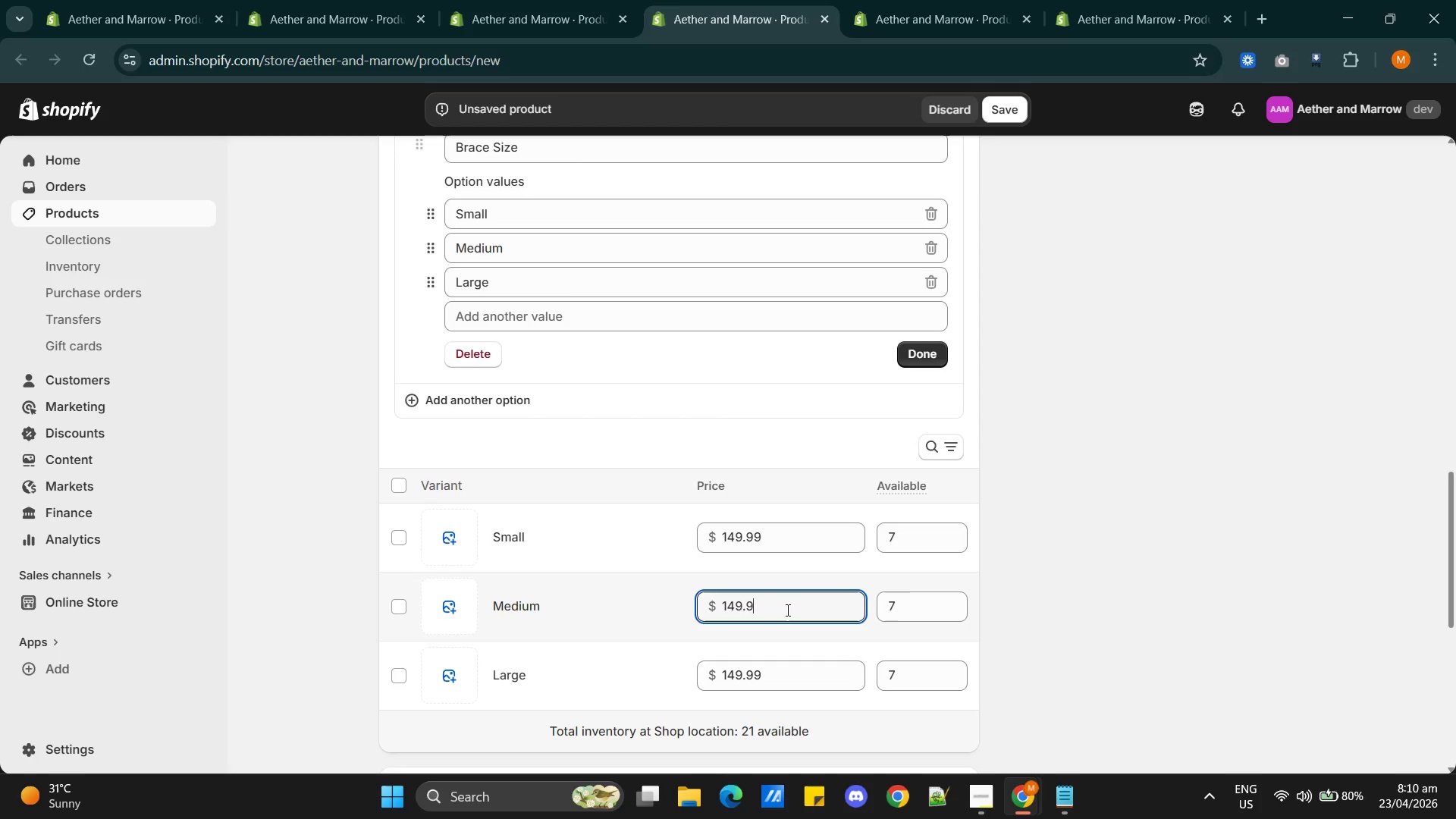 
key(Backspace)
 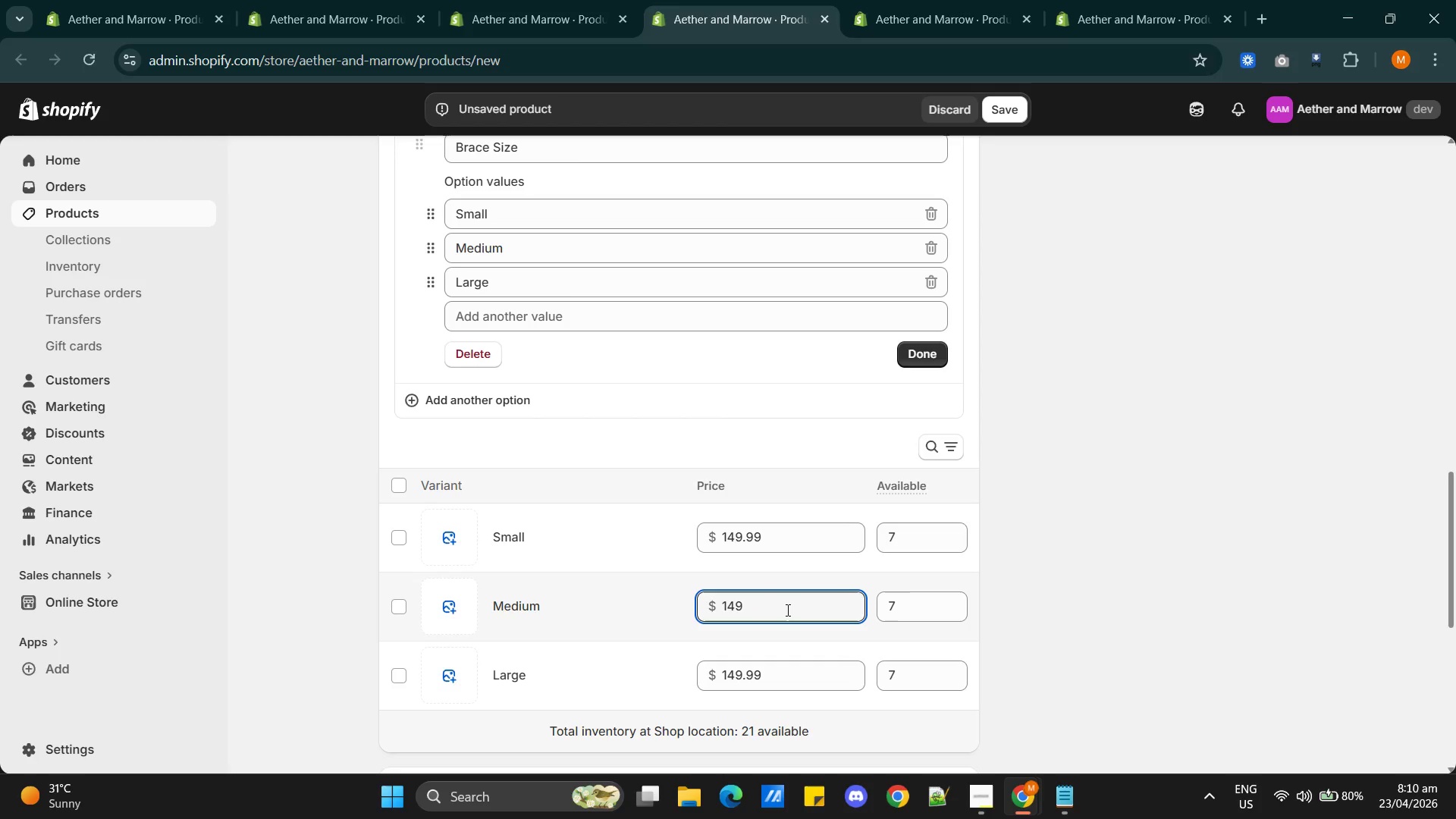 
key(Backspace)
 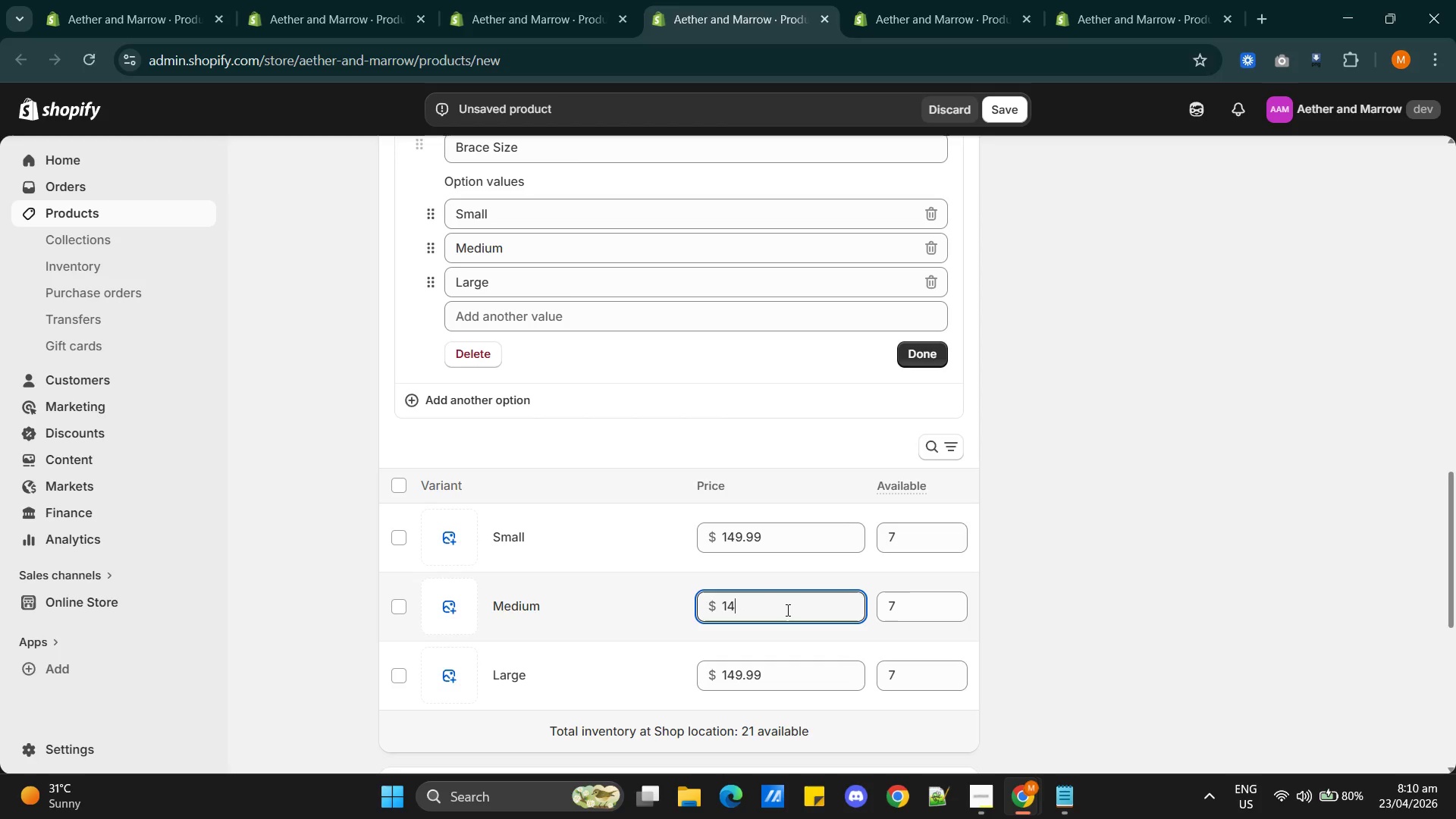 
key(Backspace)
 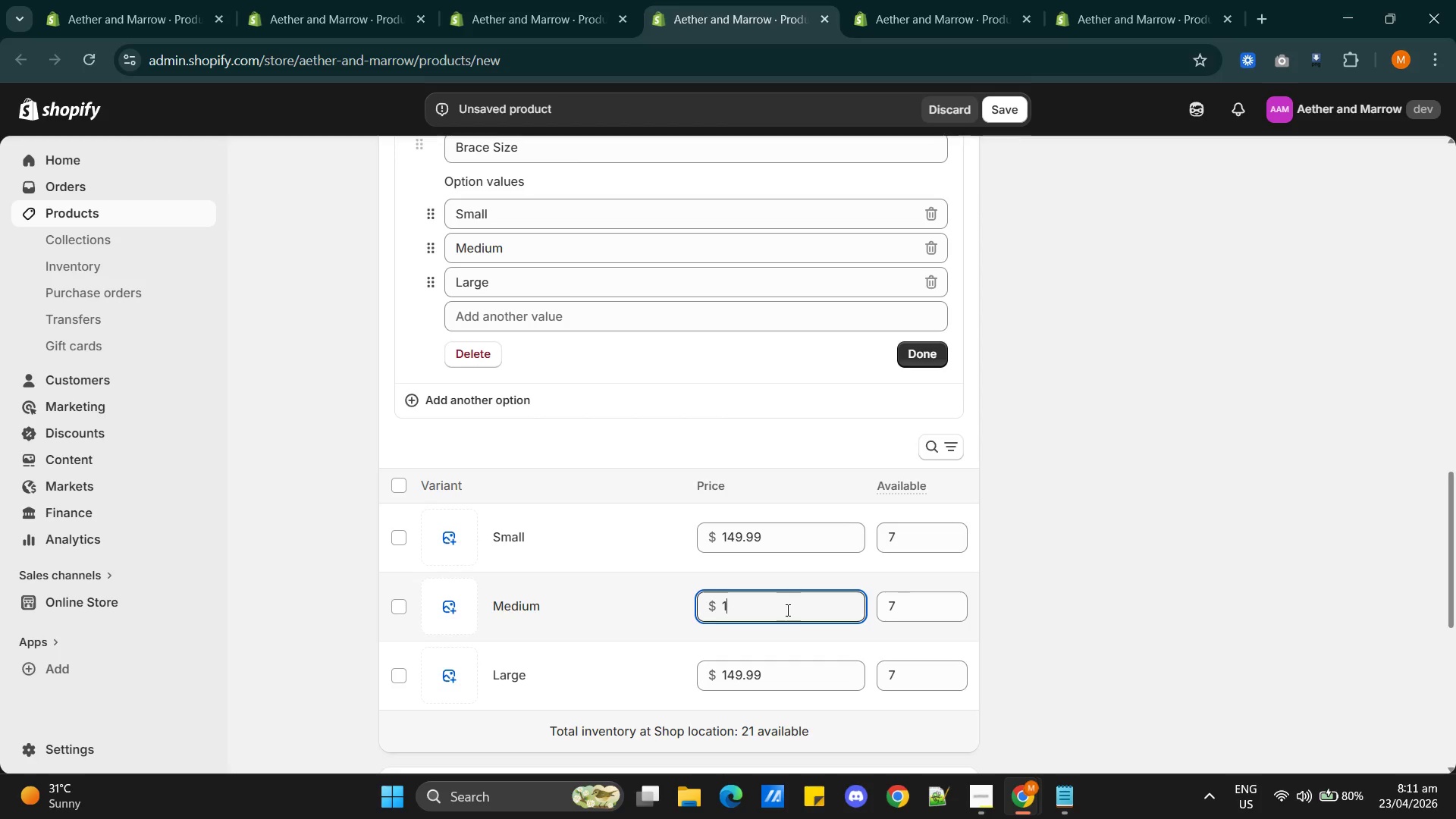 
type(52)
 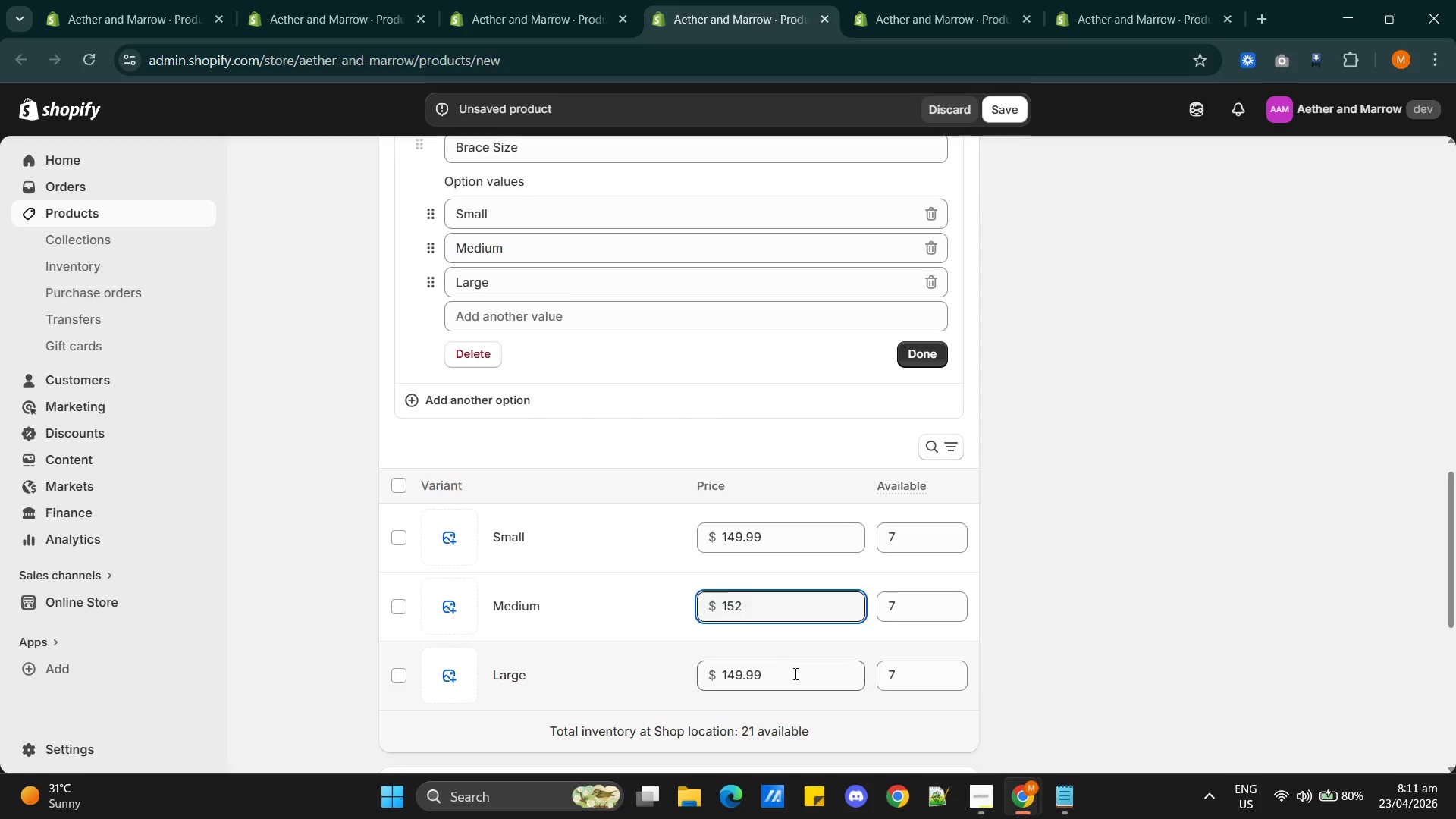 
left_click([785, 670])
 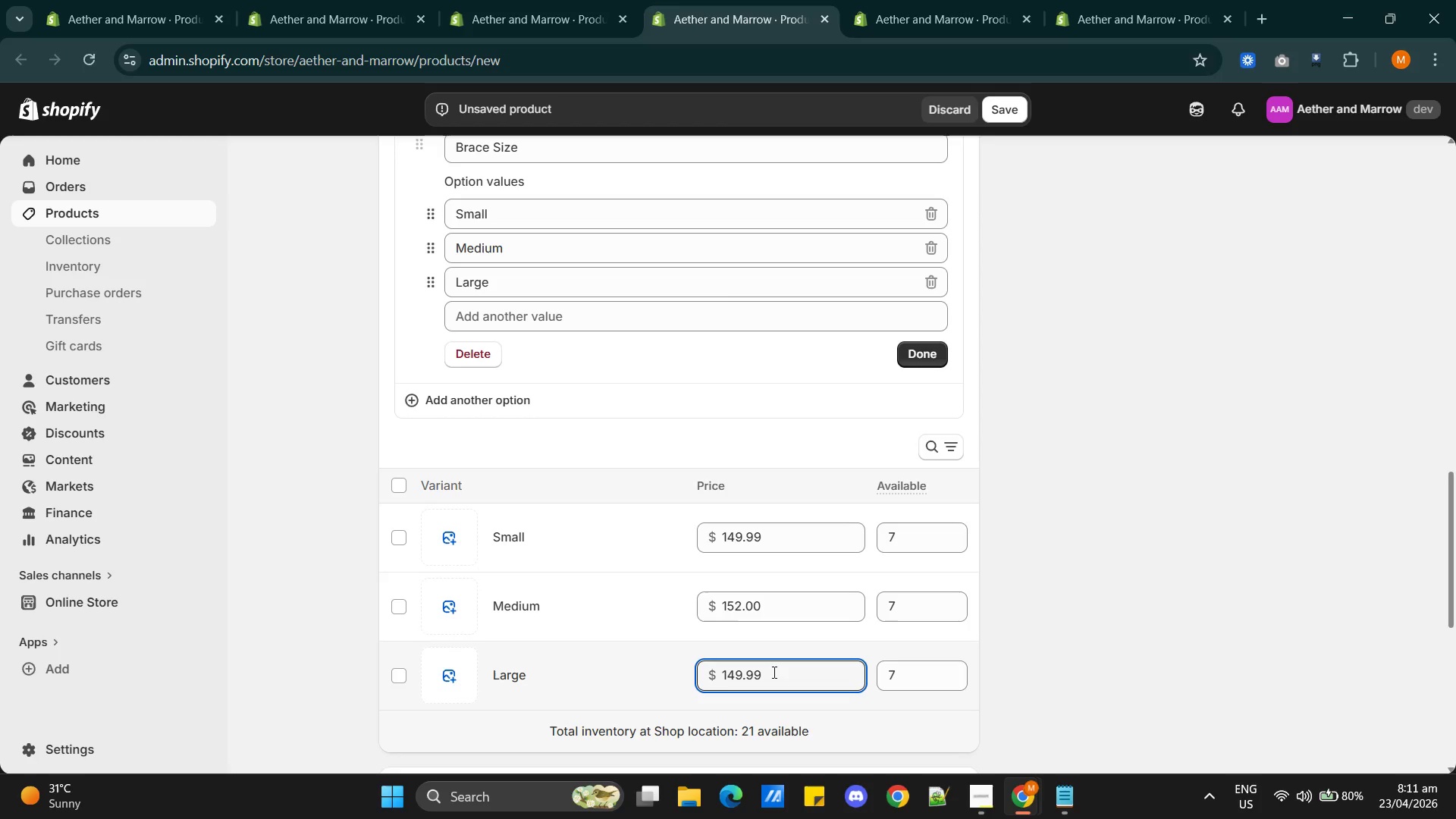 
left_click_drag(start_coordinate=[773, 672], to_coordinate=[726, 673])
 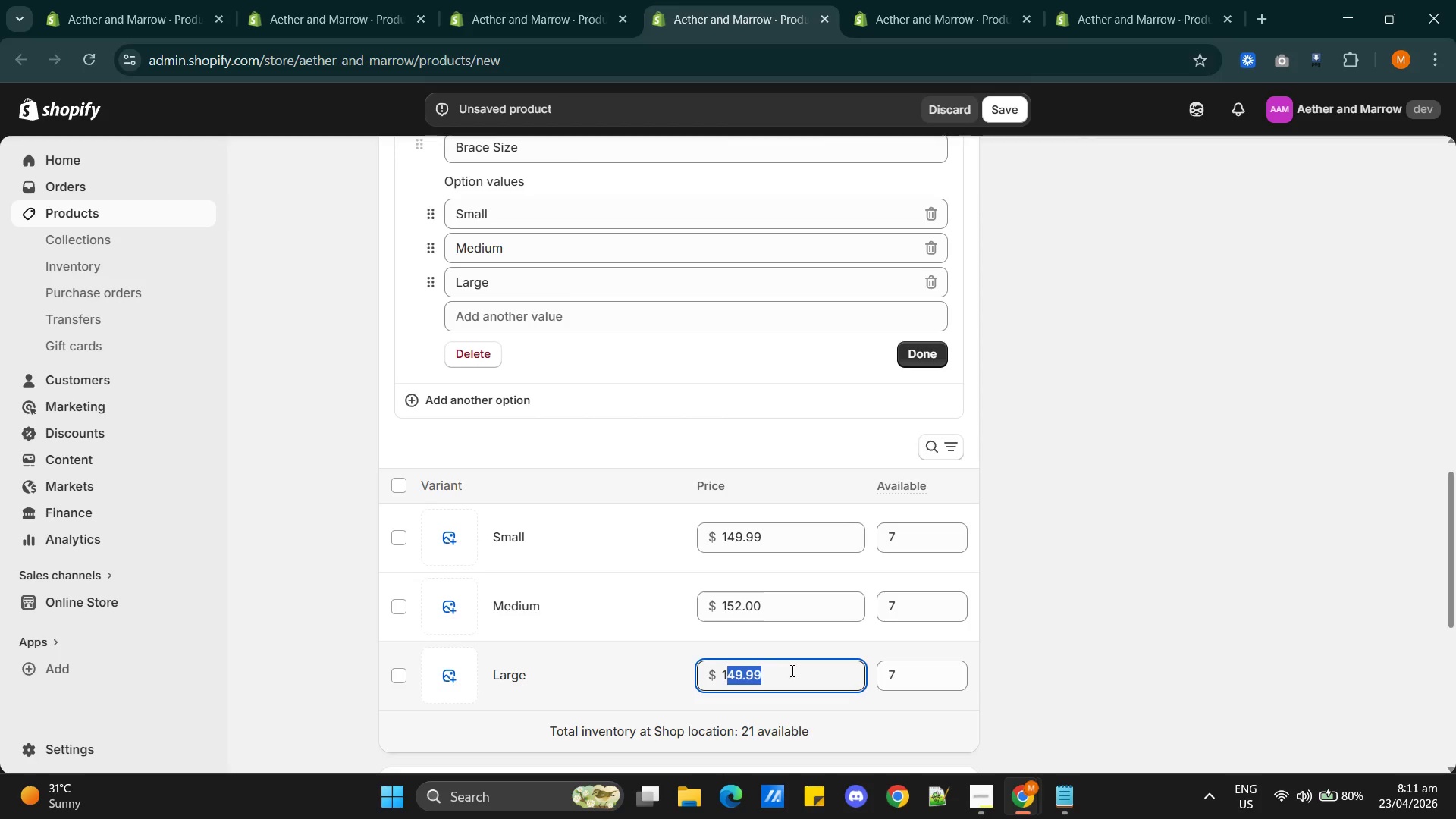 
type(53)
 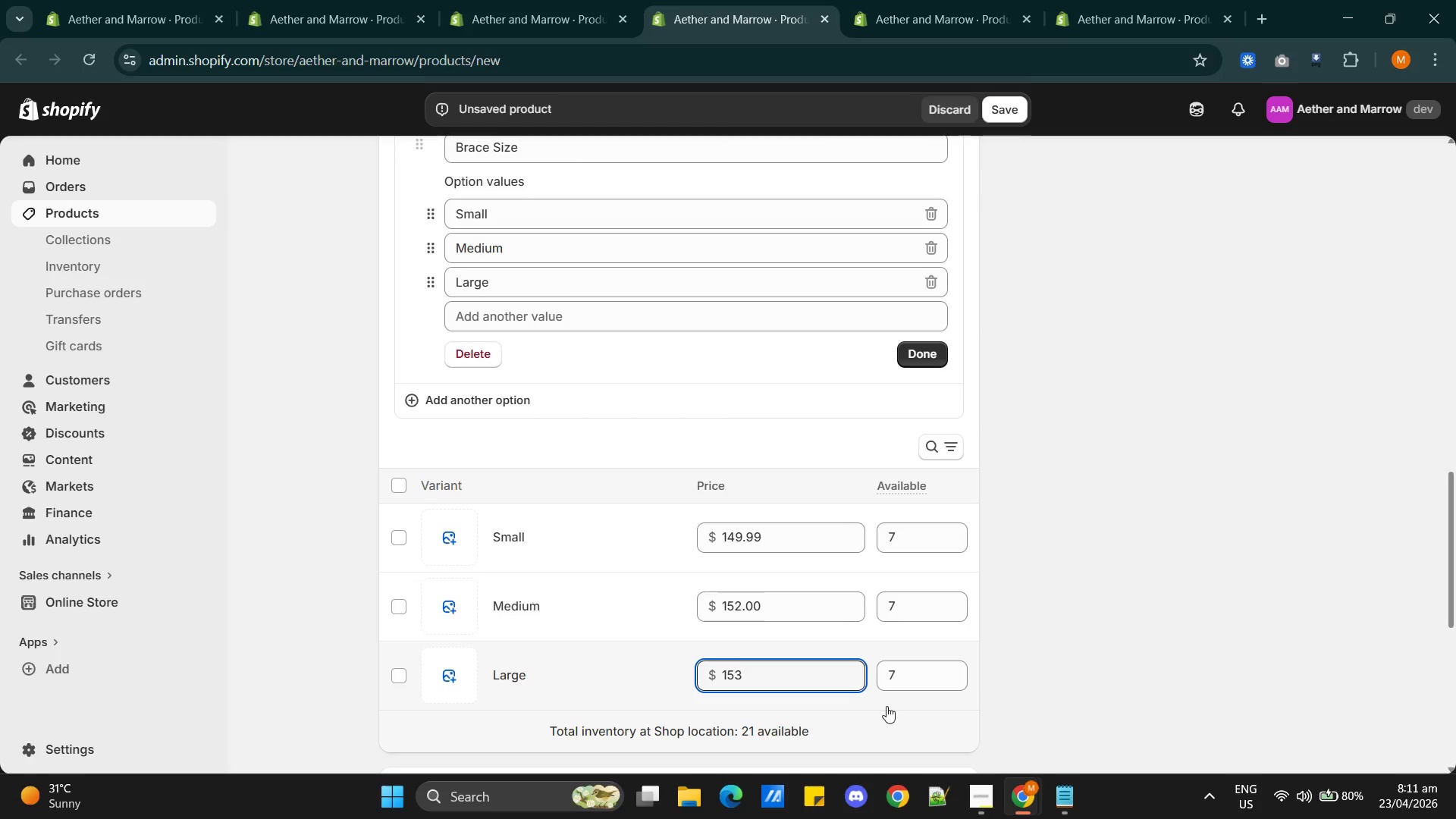 
left_click([886, 708])
 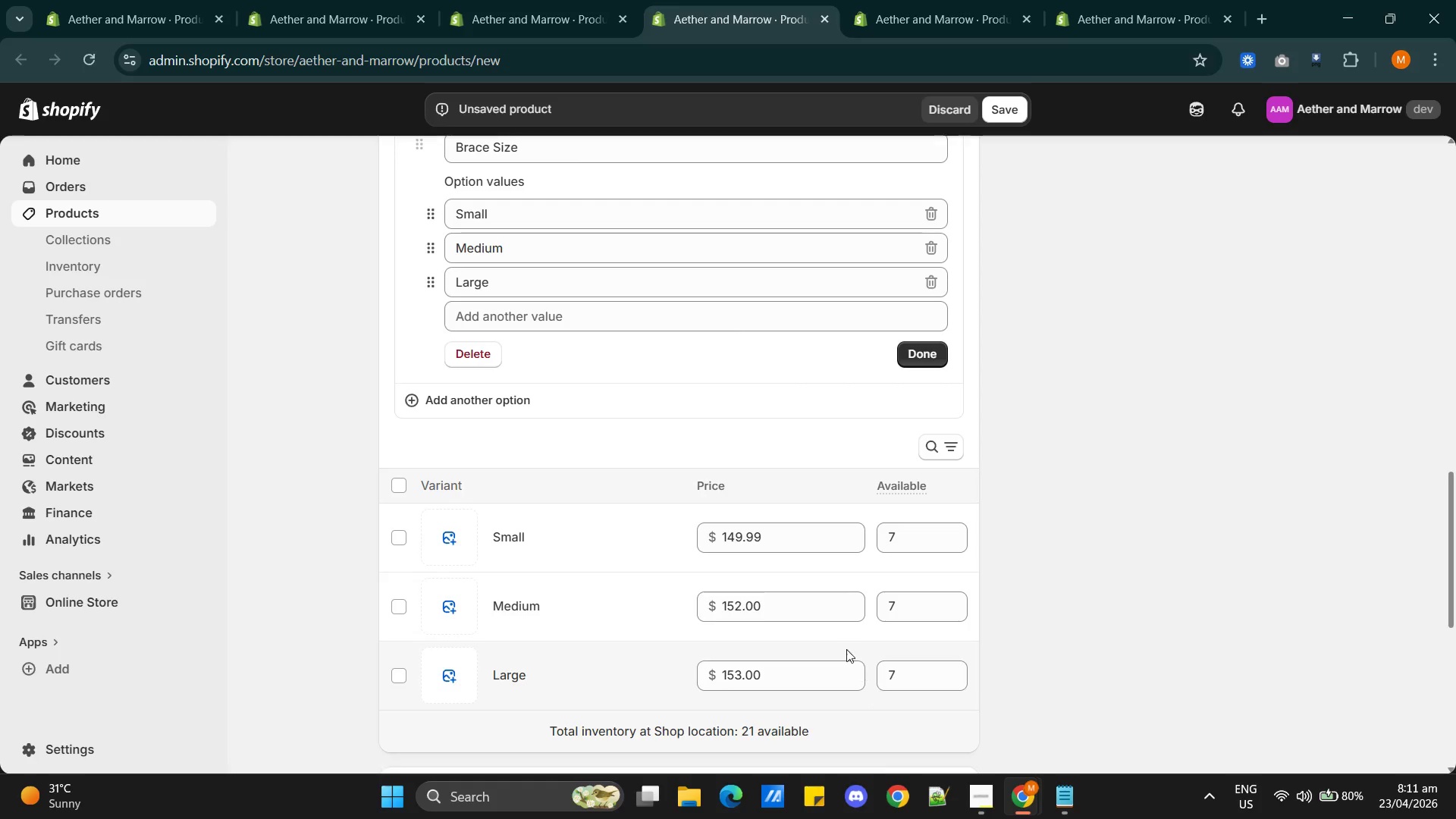 
scroll: coordinate [818, 629], scroll_direction: down, amount: 2.0
 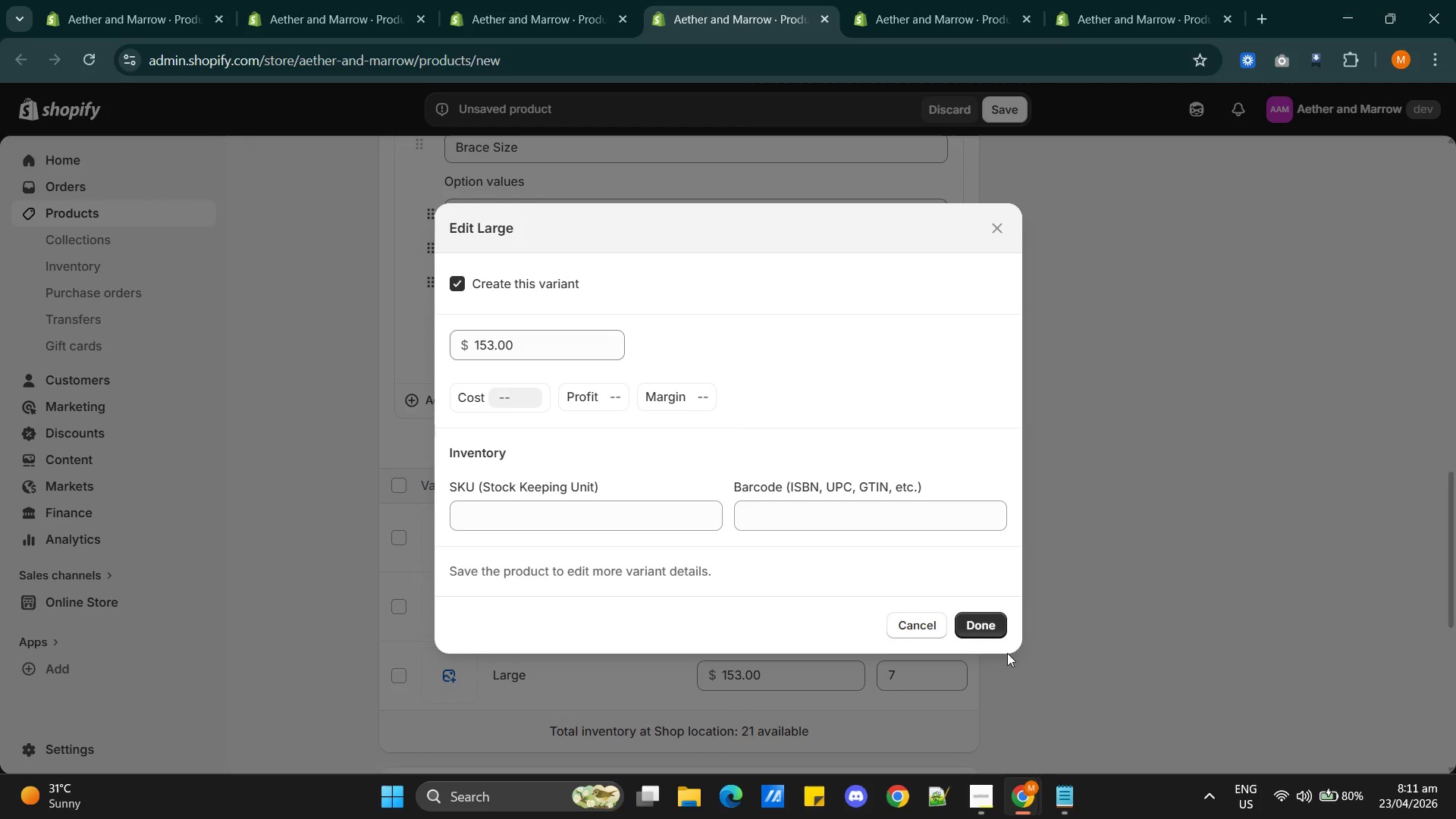 
left_click([1006, 632])
 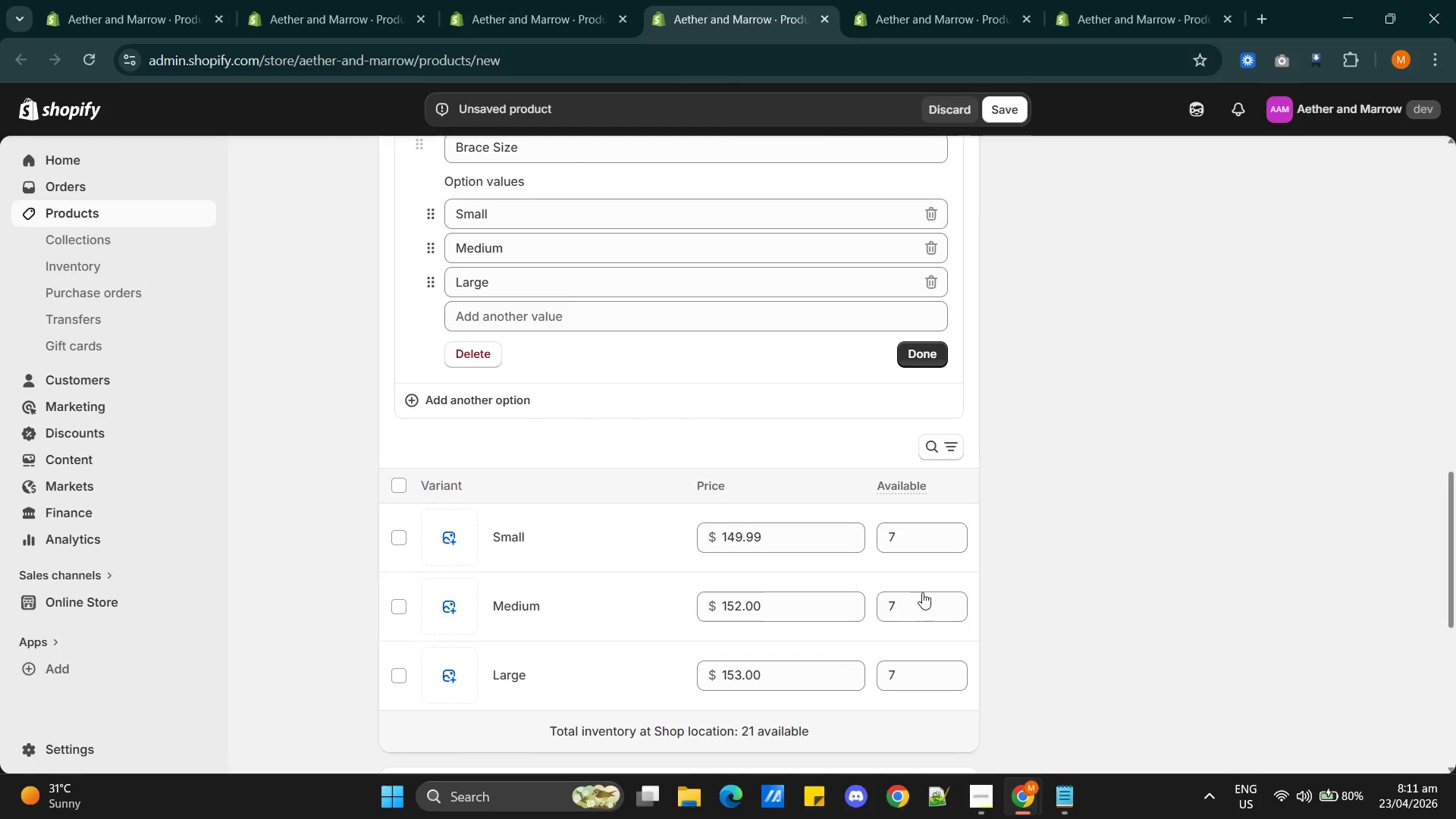 
scroll: coordinate [757, 513], scroll_direction: down, amount: 5.0
 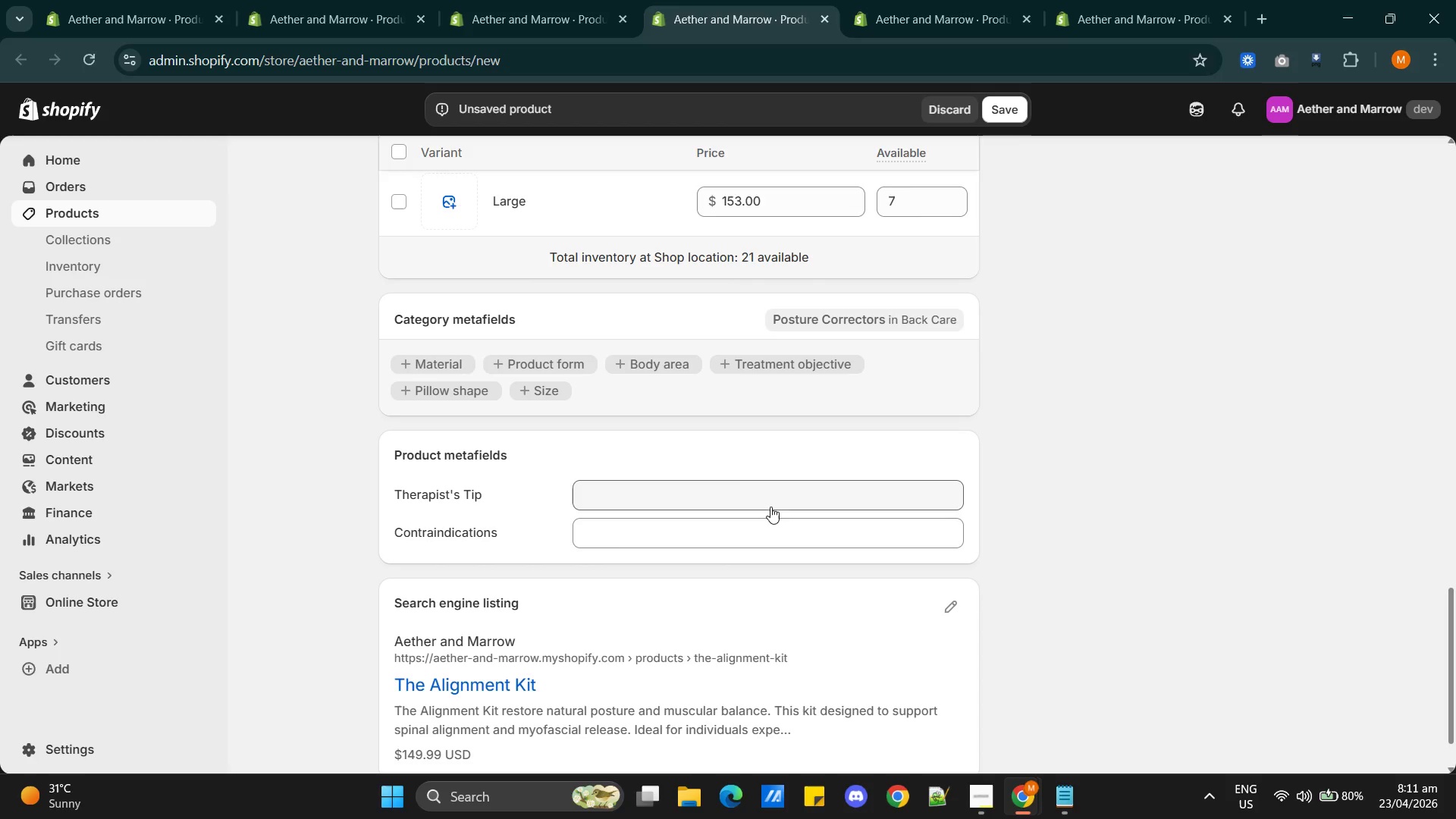 
left_click([601, 497])
 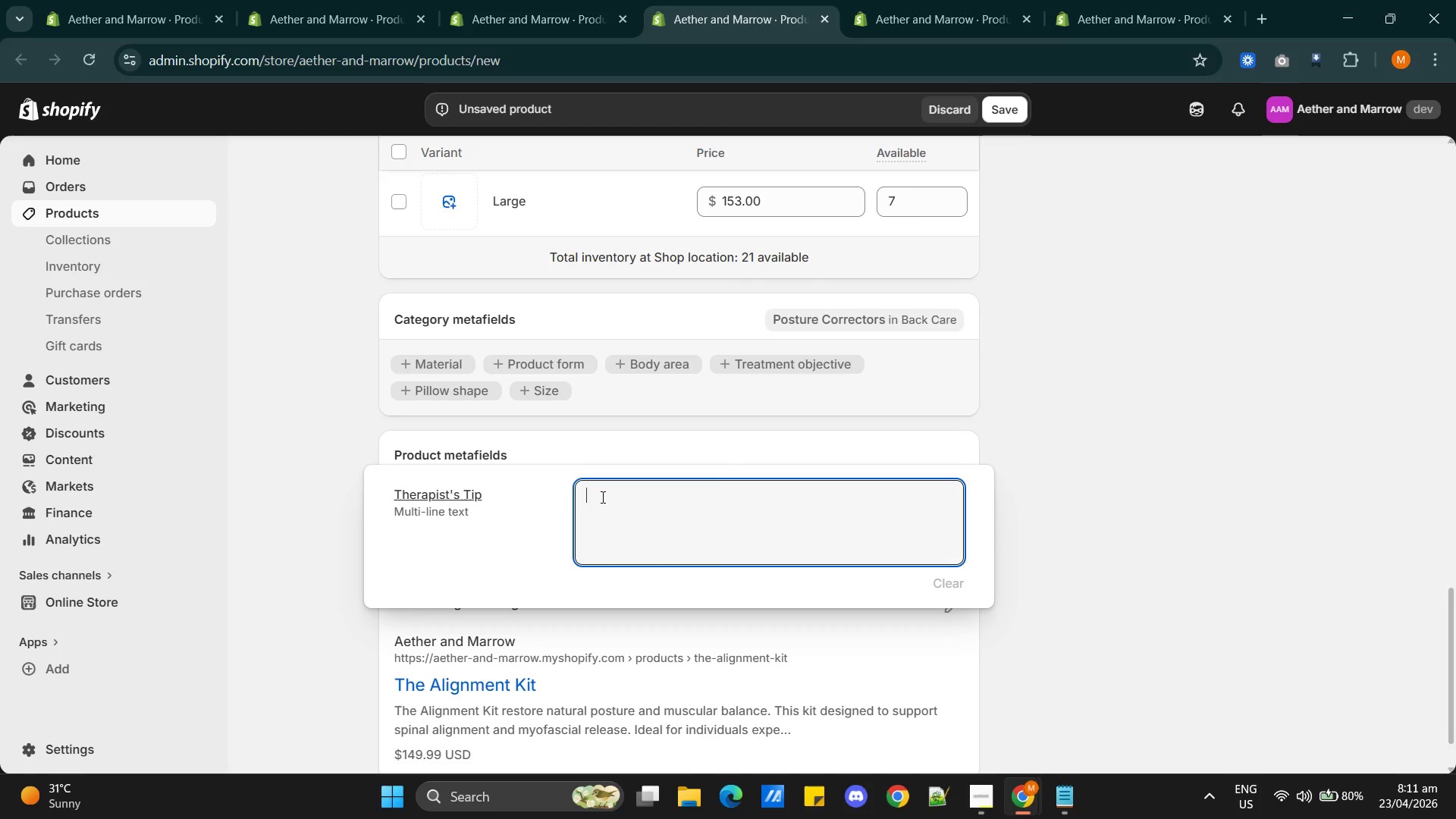 
type(Perform foam rolling before wearing the brace to enhance muscular alignment)
 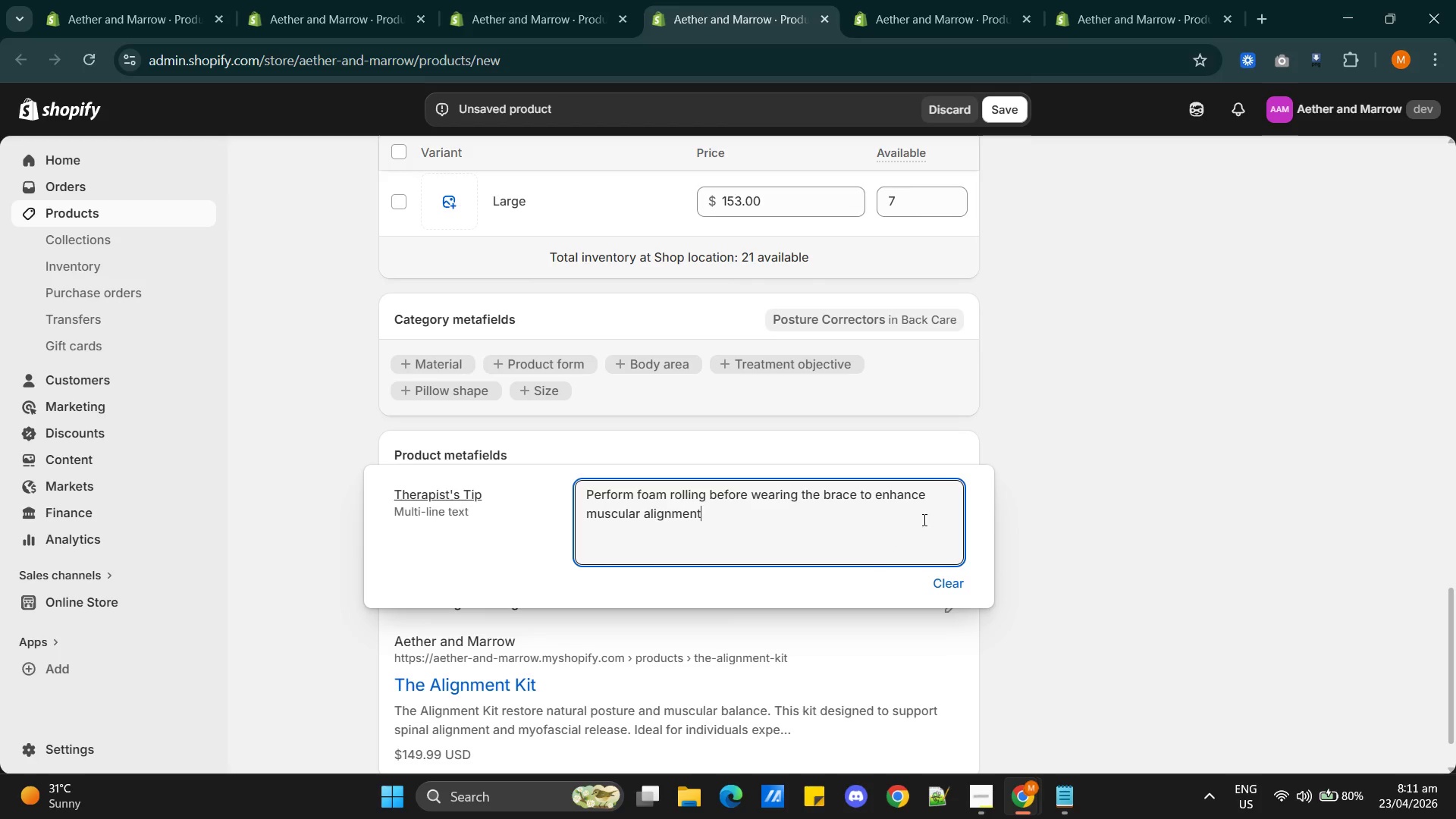 
left_click([1097, 536])
 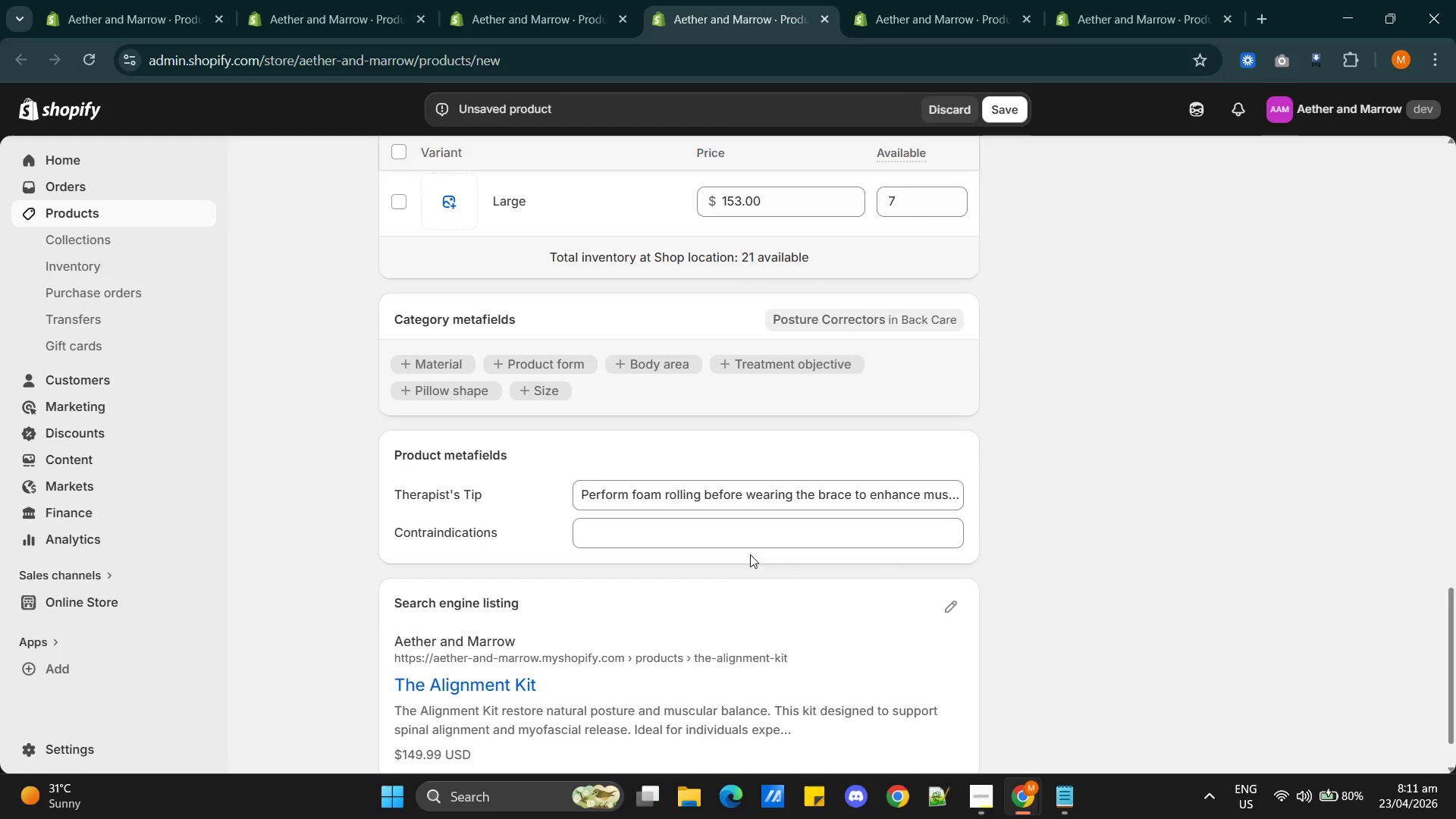 
left_click([738, 531])
 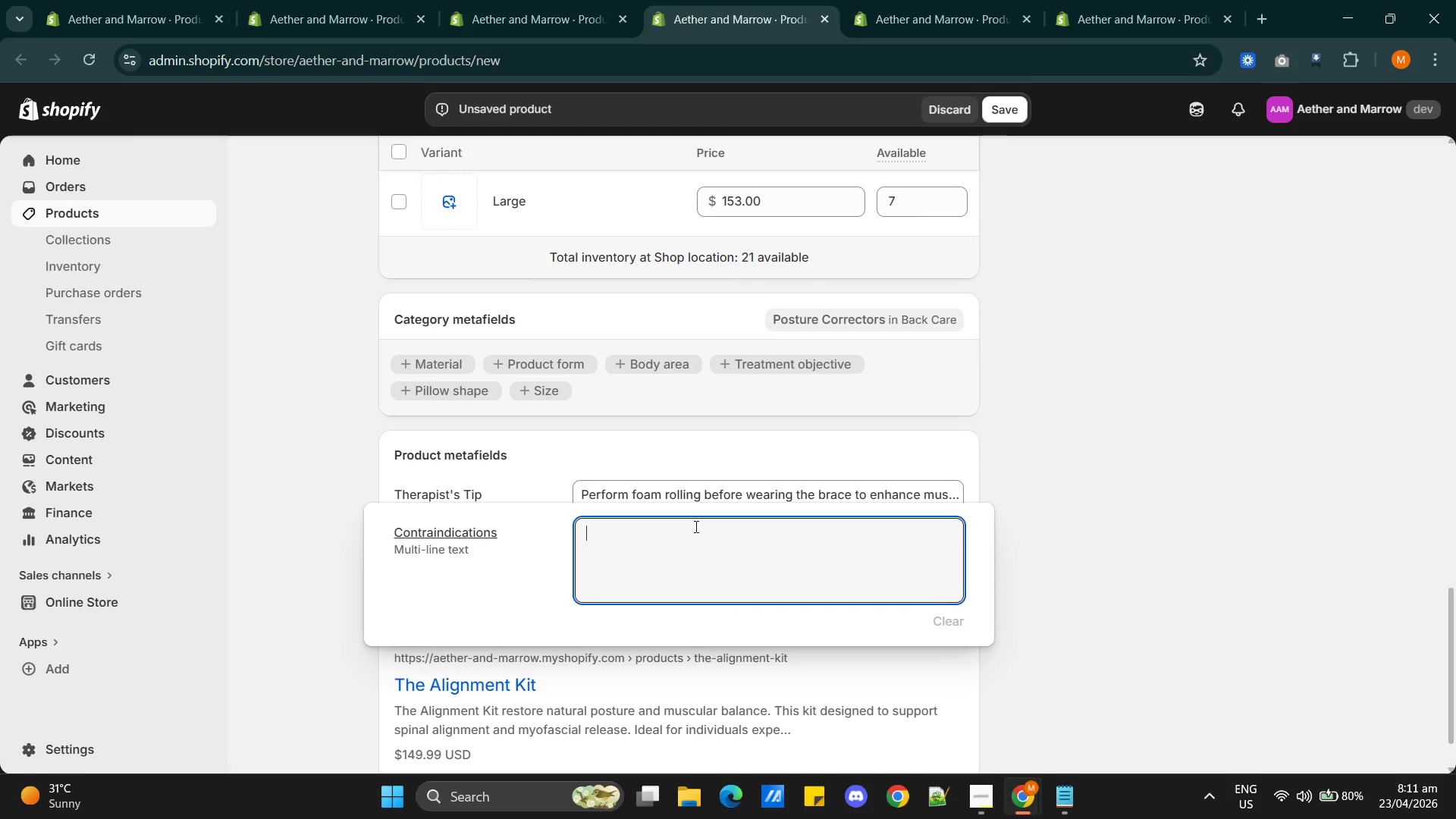 
type(Avoid use if recovering from recent spinal)
 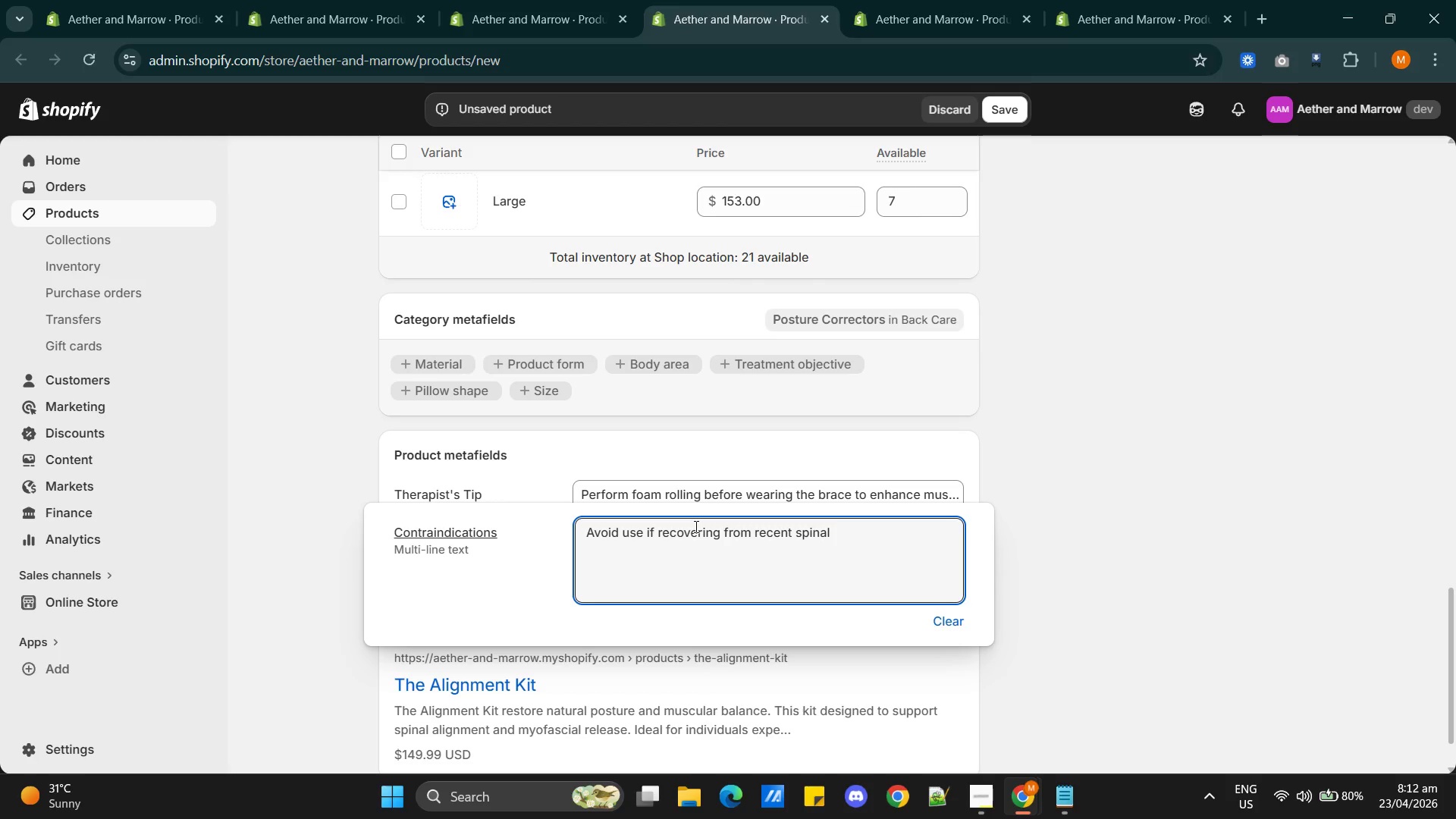 
wait(9.05)
 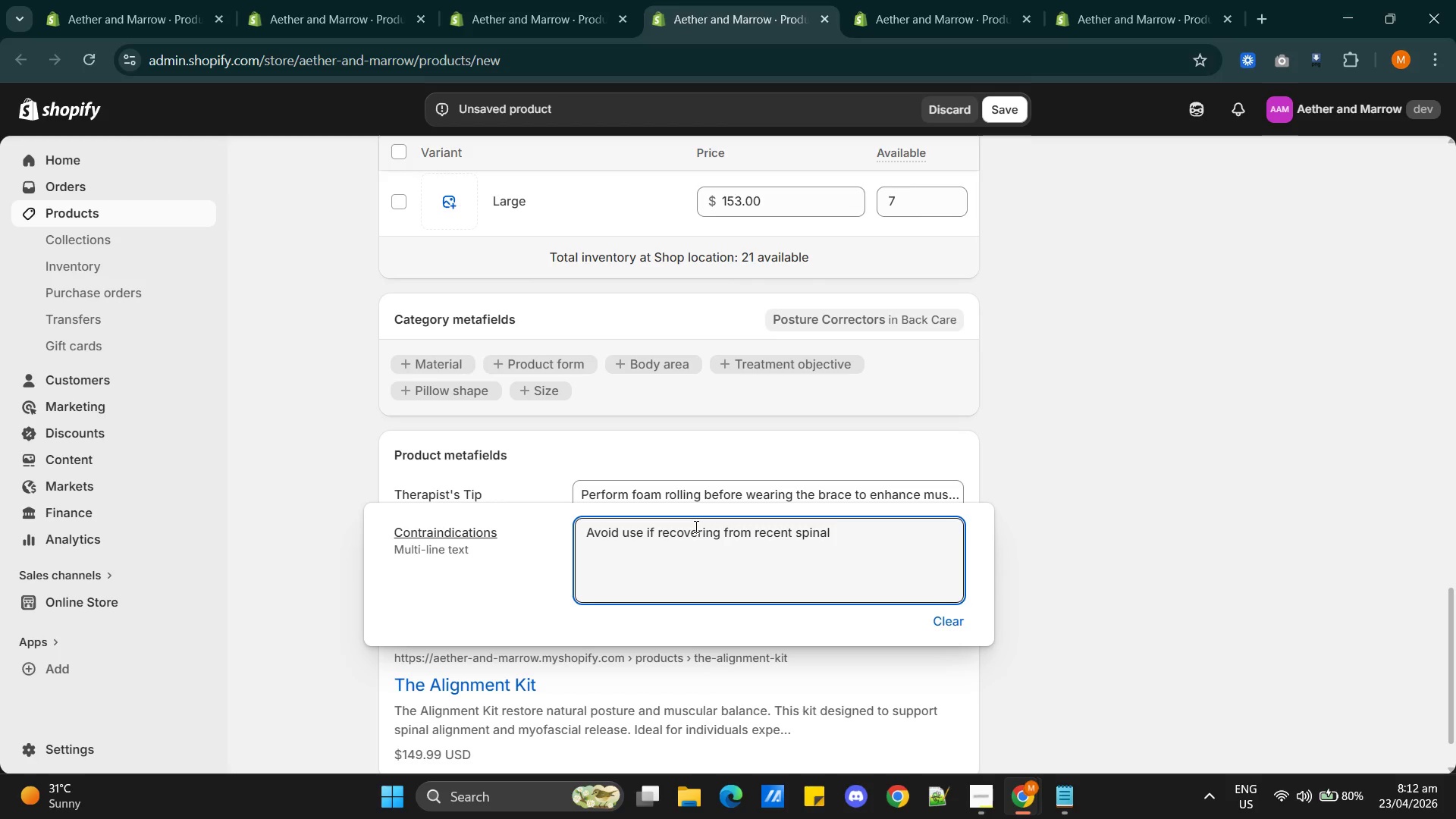 
type( sut)
key(Backspace)
type(rgery without medication)
 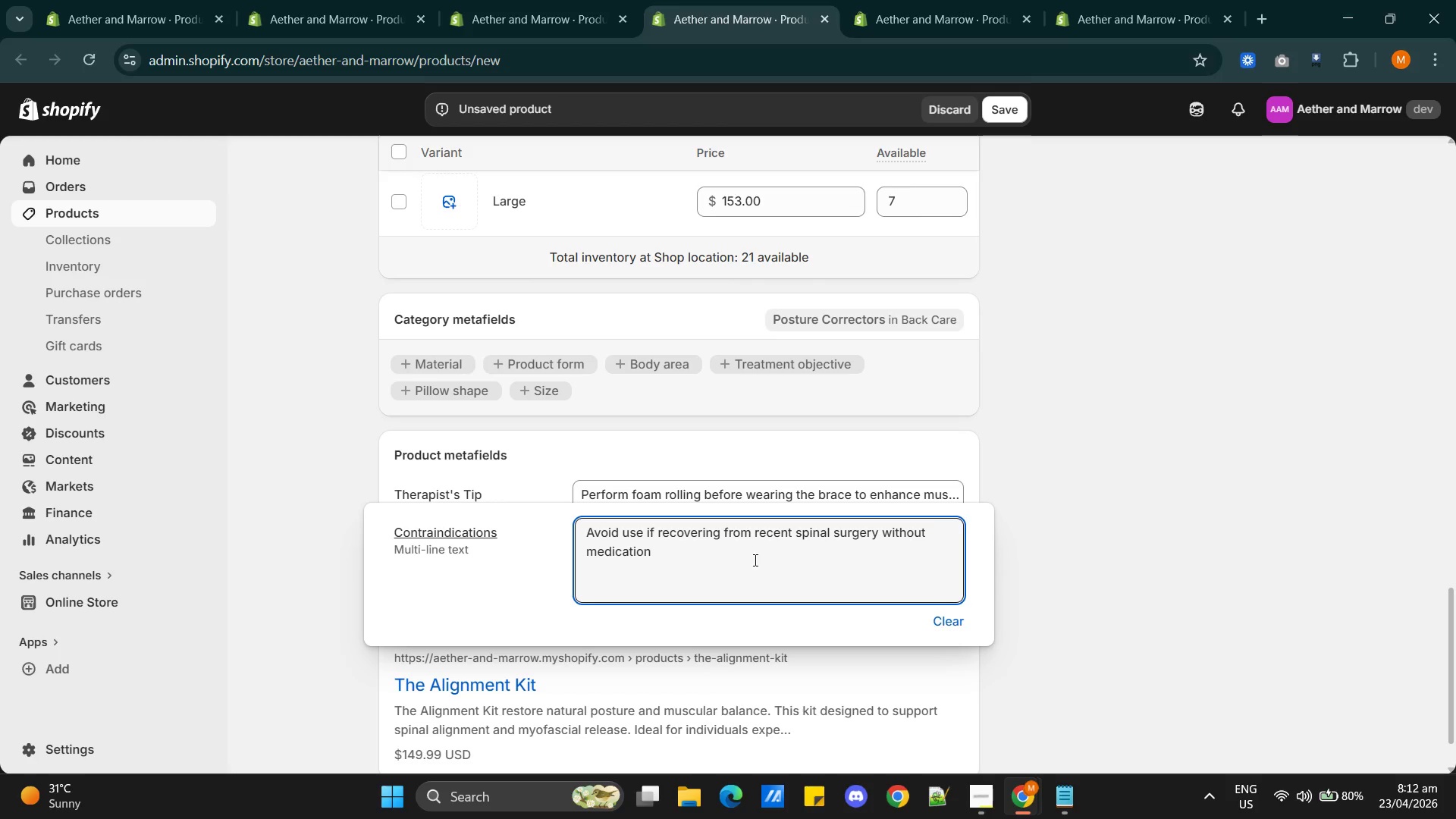 
key(Backspace)
key(Backspace)
key(Backspace)
key(Backspace)
type(l clearance.)
 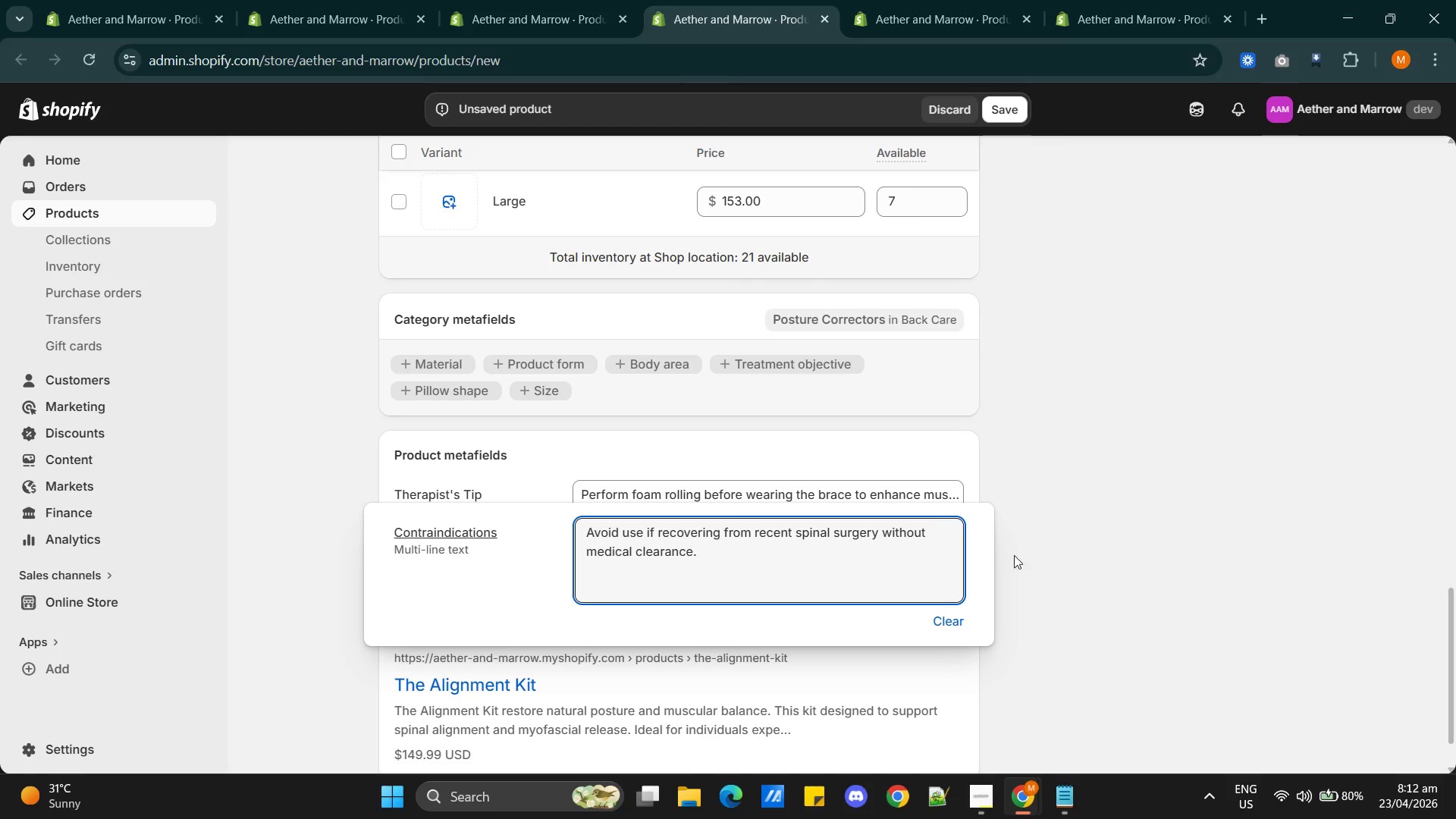 
left_click([1087, 550])
 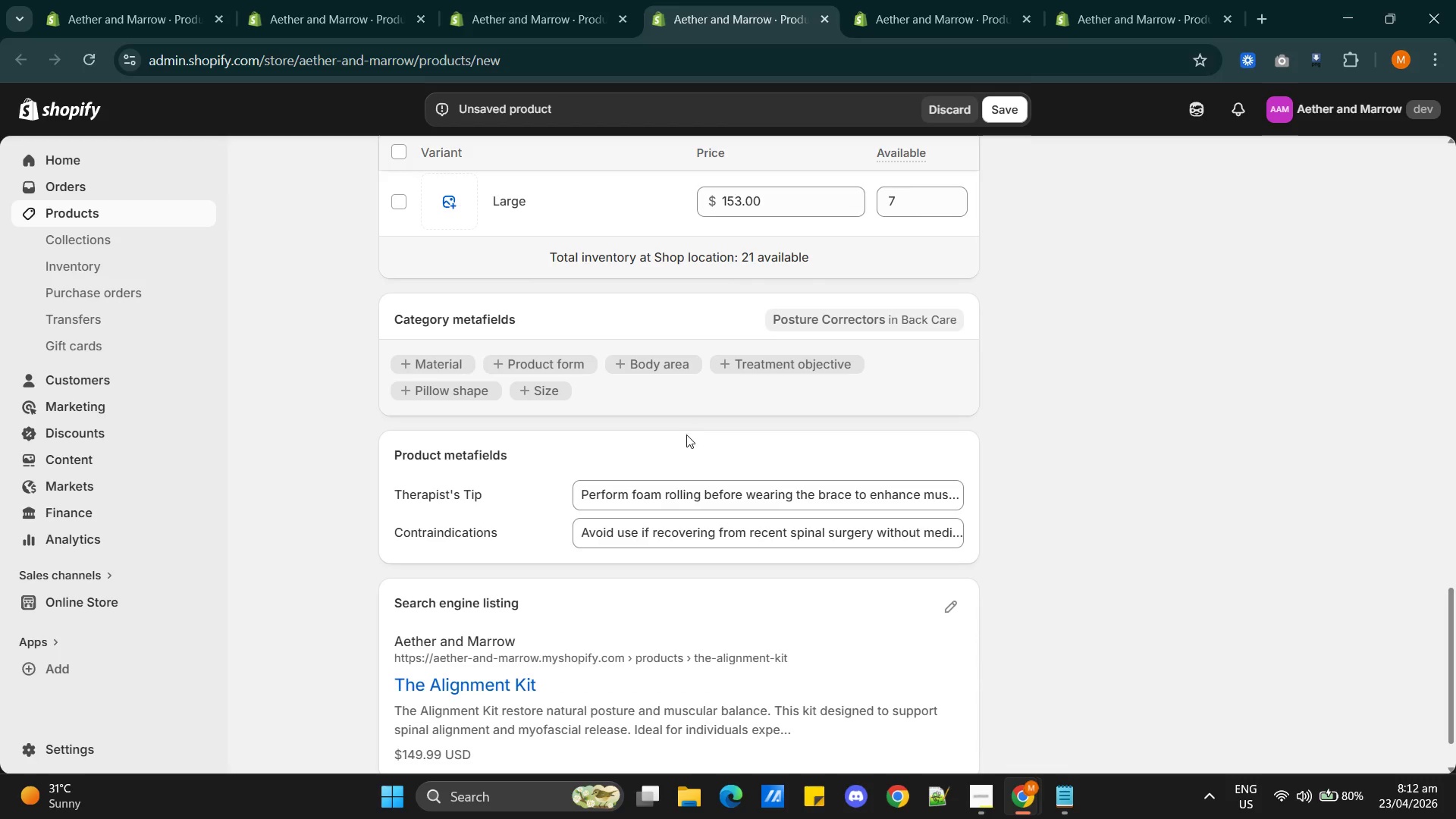 
wait(7.95)
 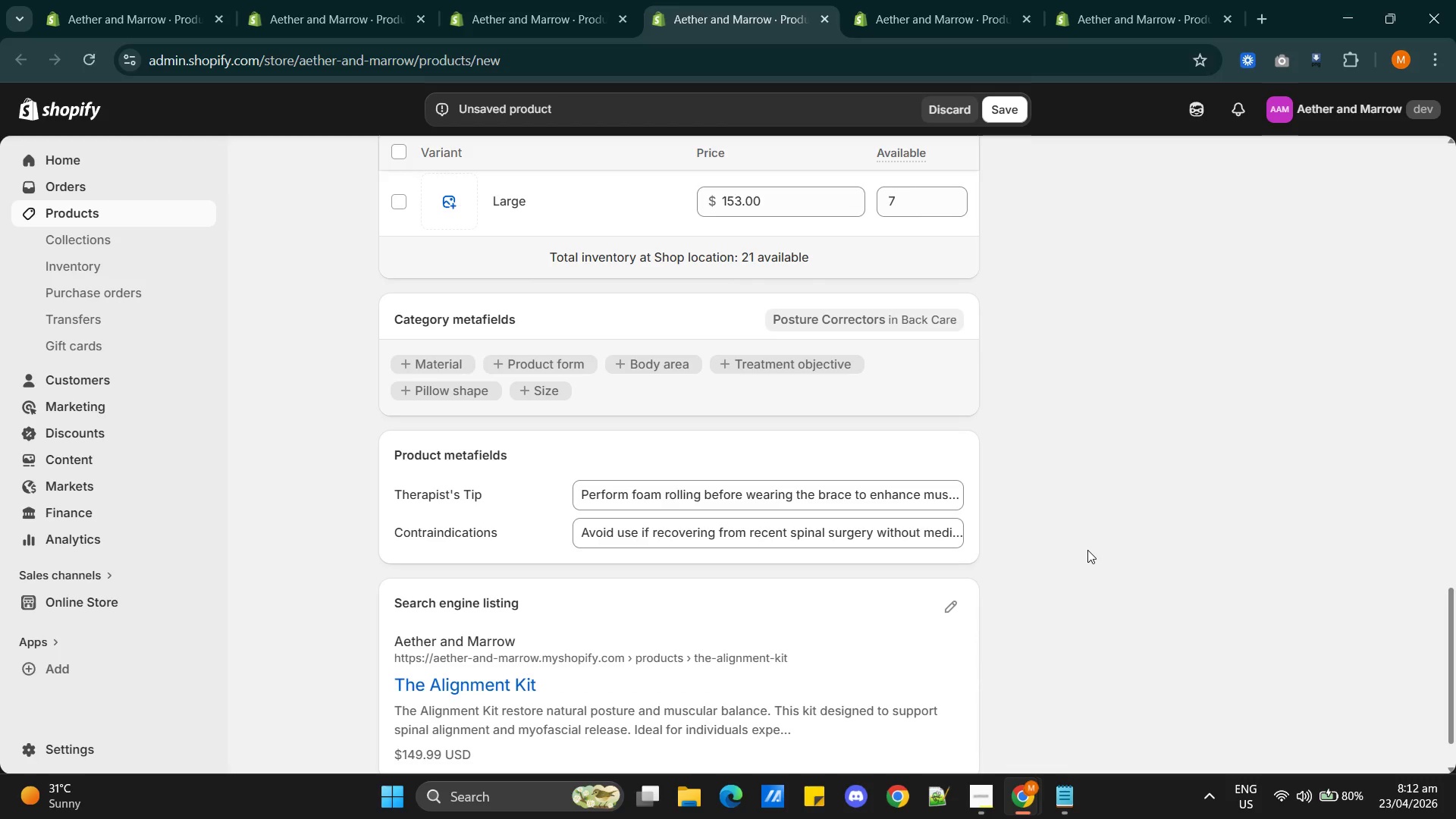 
scroll: coordinate [827, 618], scroll_direction: down, amount: 2.0
 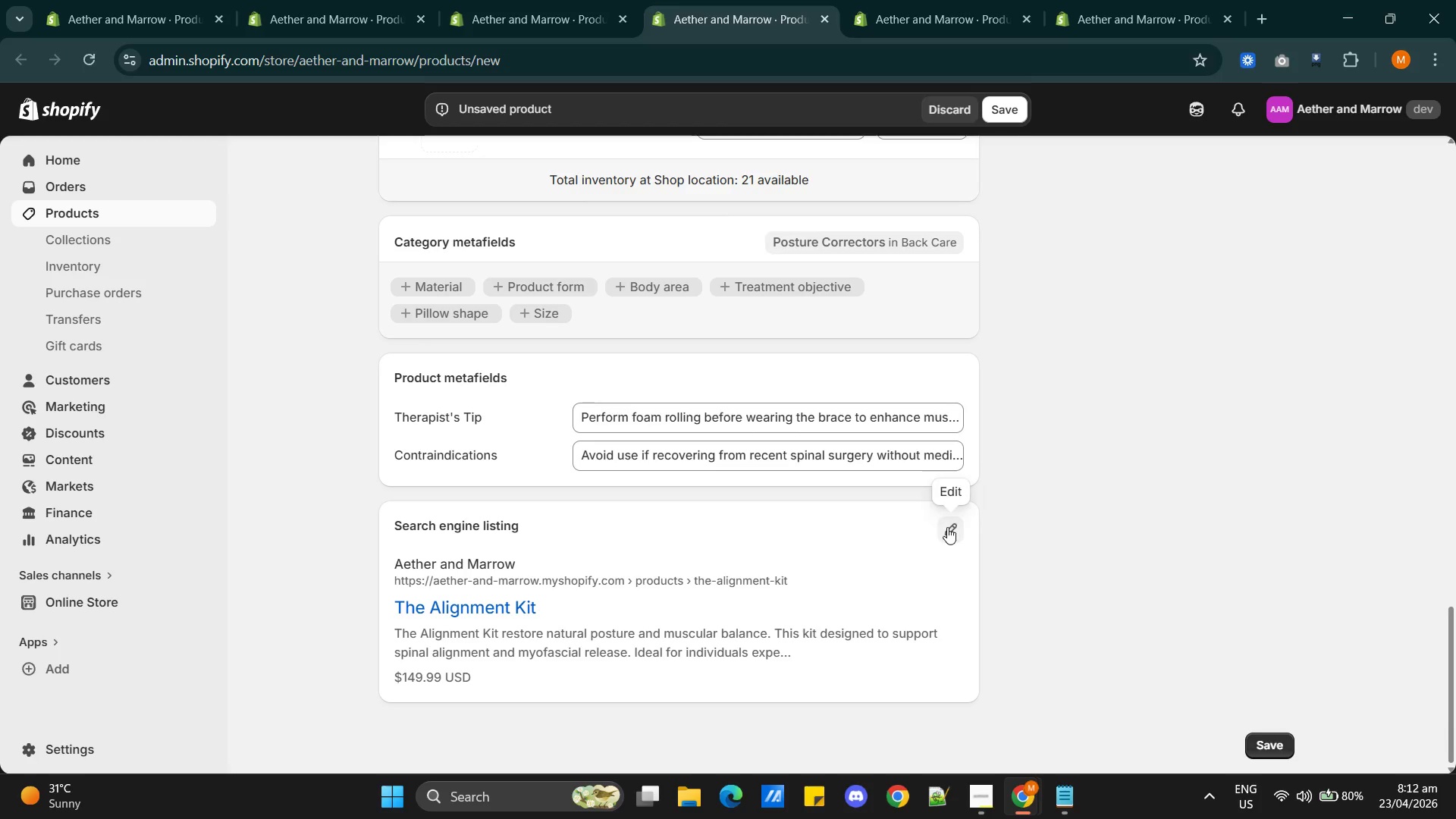 
left_click([947, 527])
 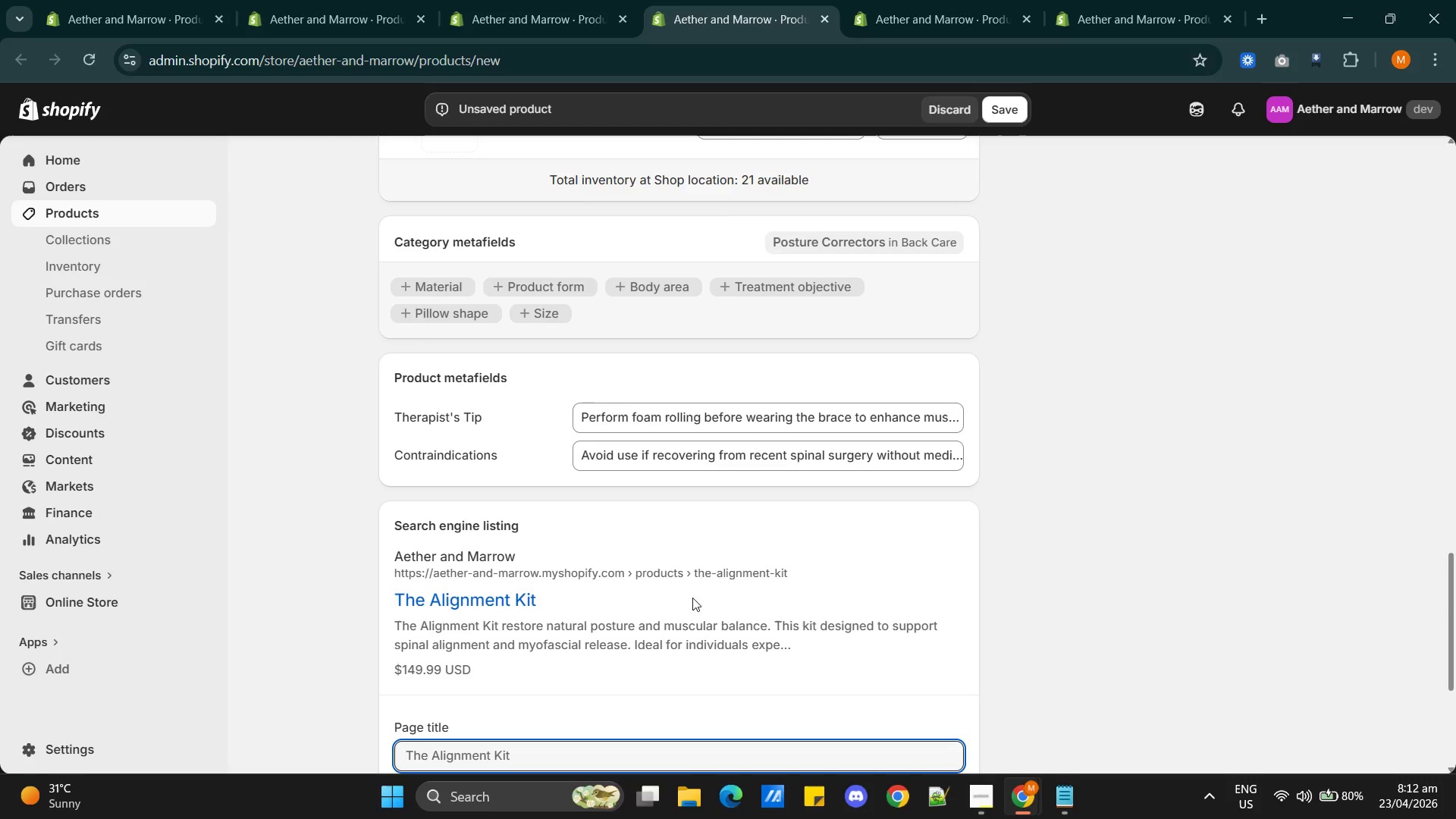 
scroll: coordinate [679, 596], scroll_direction: down, amount: 2.0
 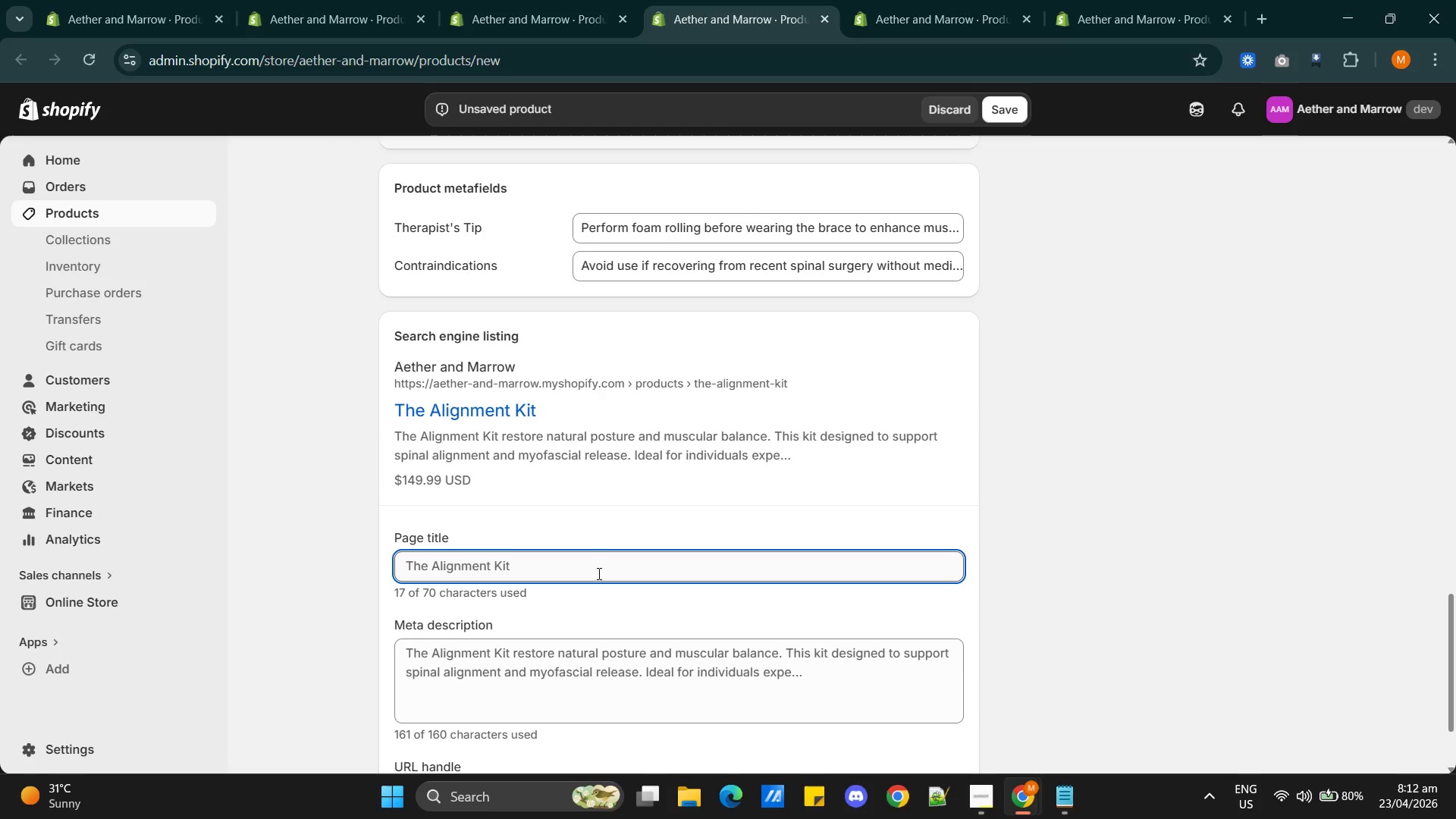 
left_click([597, 566])
 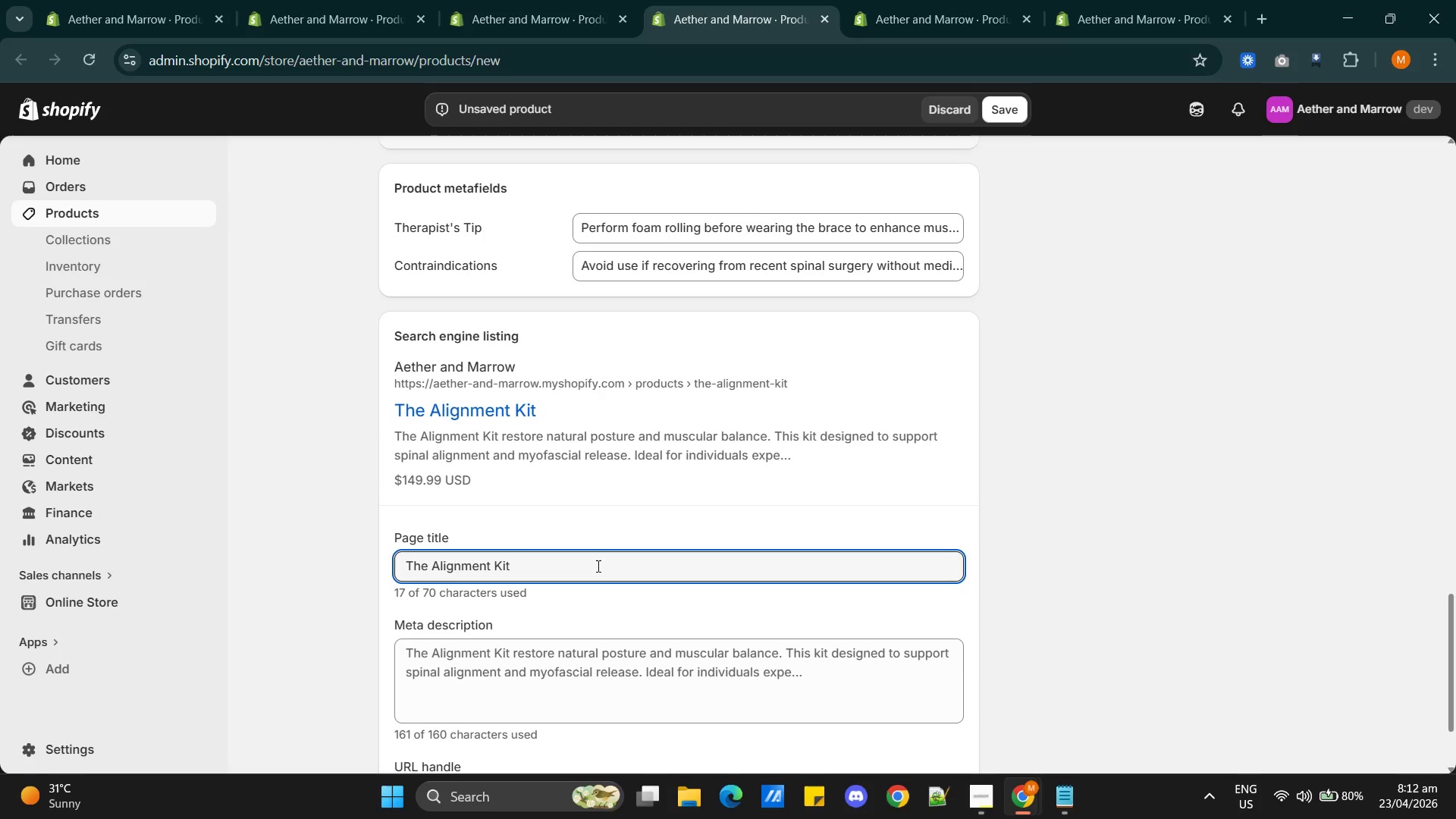 
type( | Myofascial Release )
 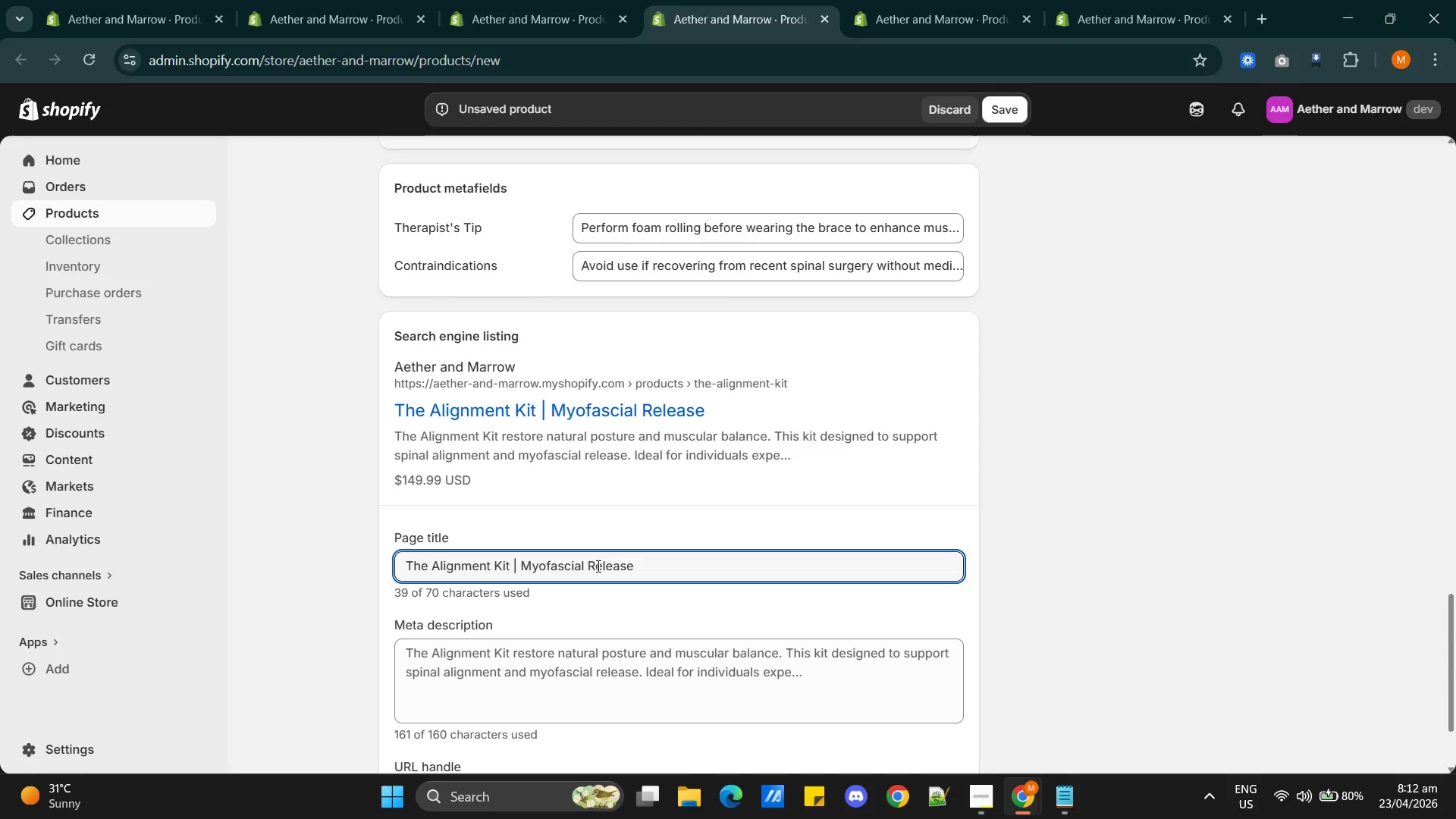 
hold_key(key=ShiftRight, duration=1.24)
 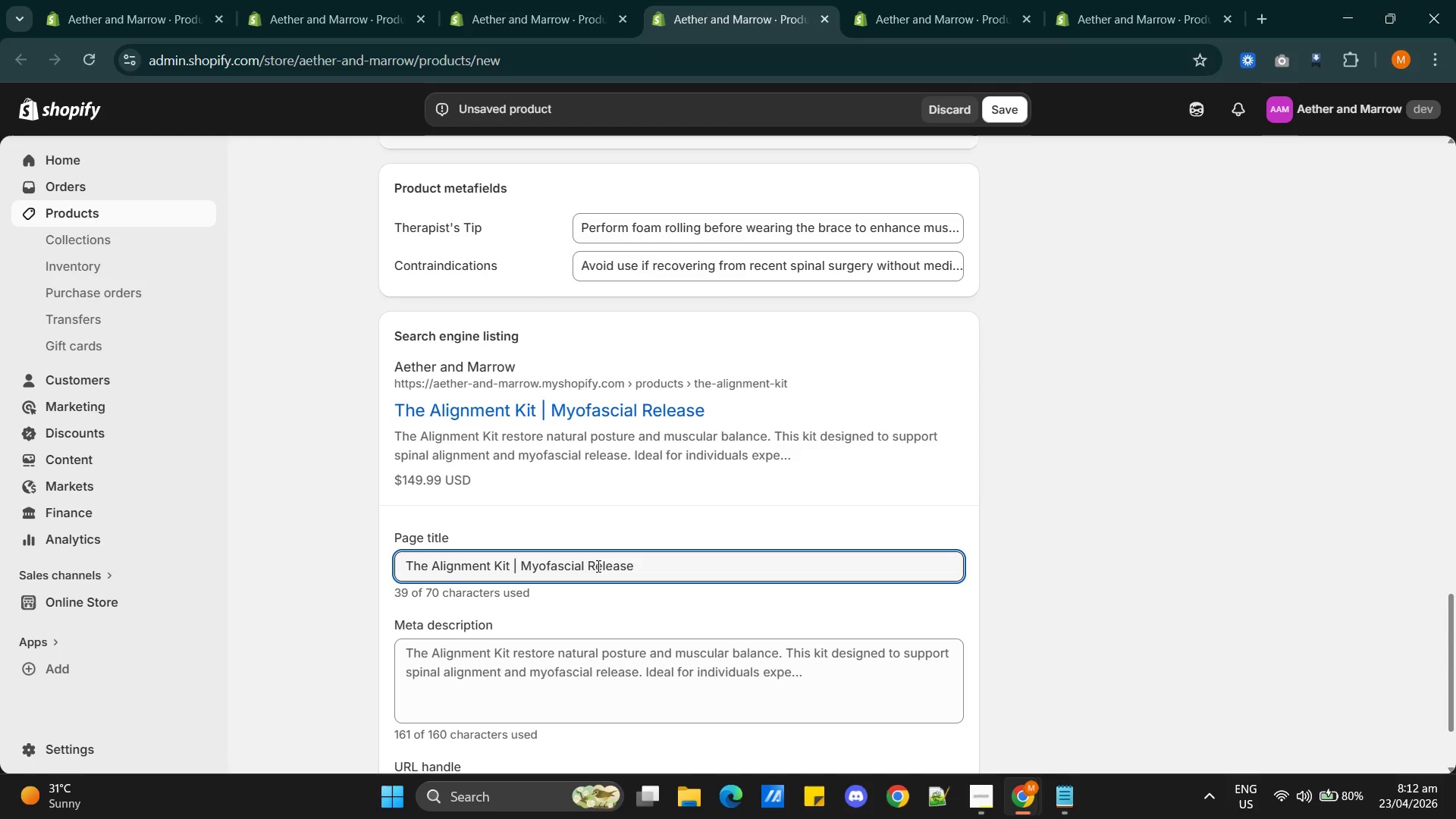 
type(& Posture Correction System)
 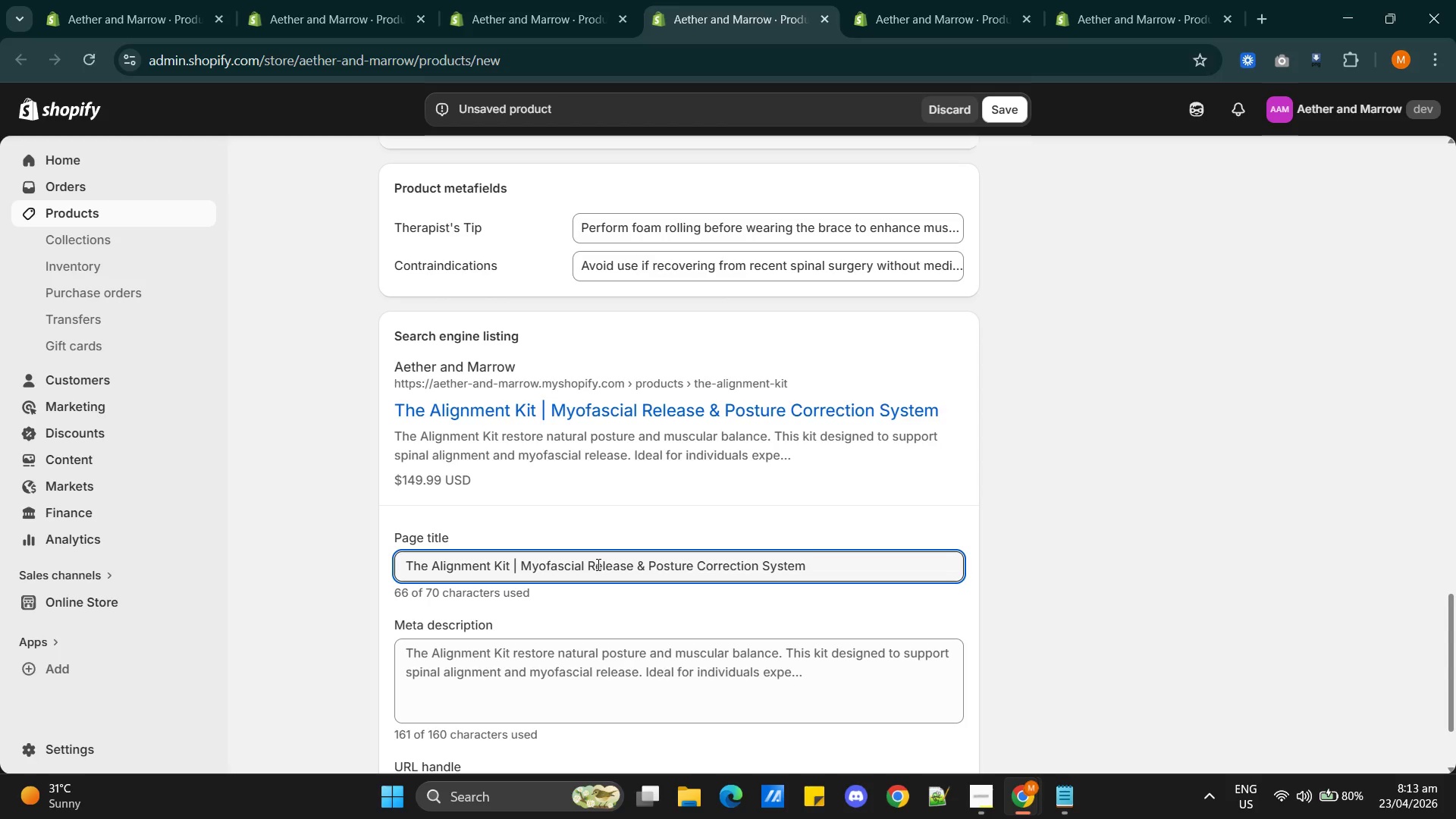 
wait(5.66)
 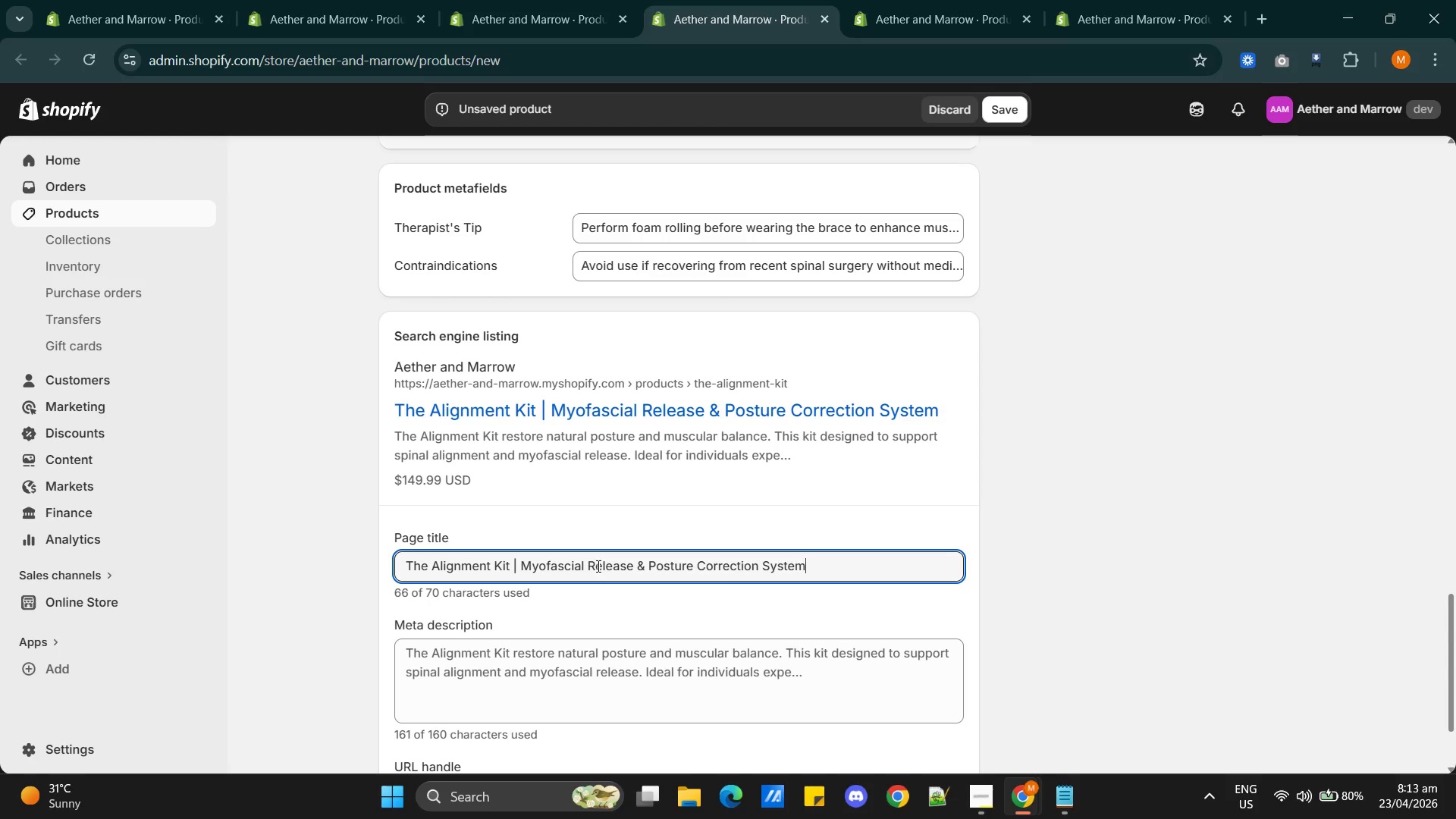 
double_click([580, 670])
 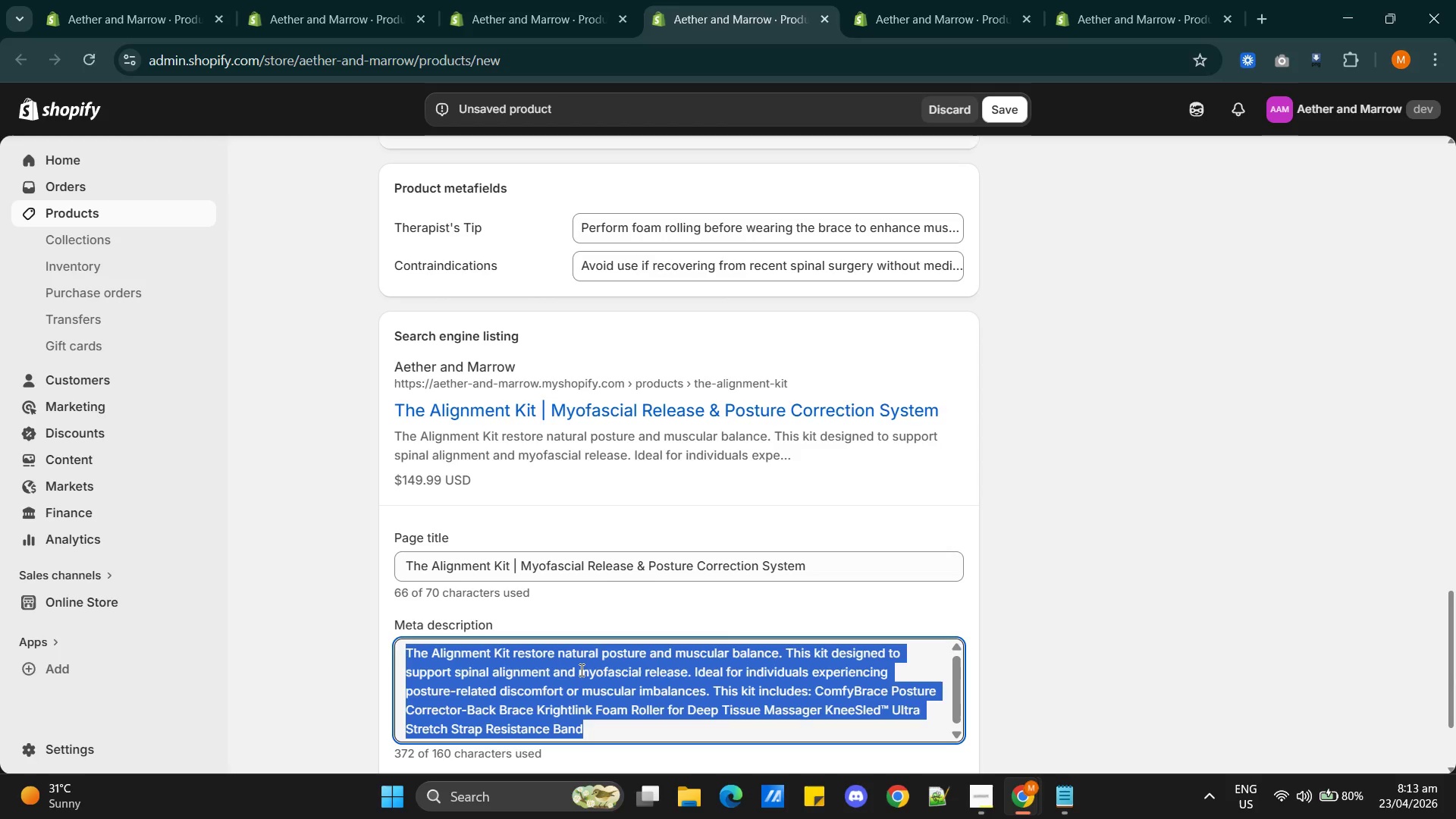 
triple_click([580, 670])
 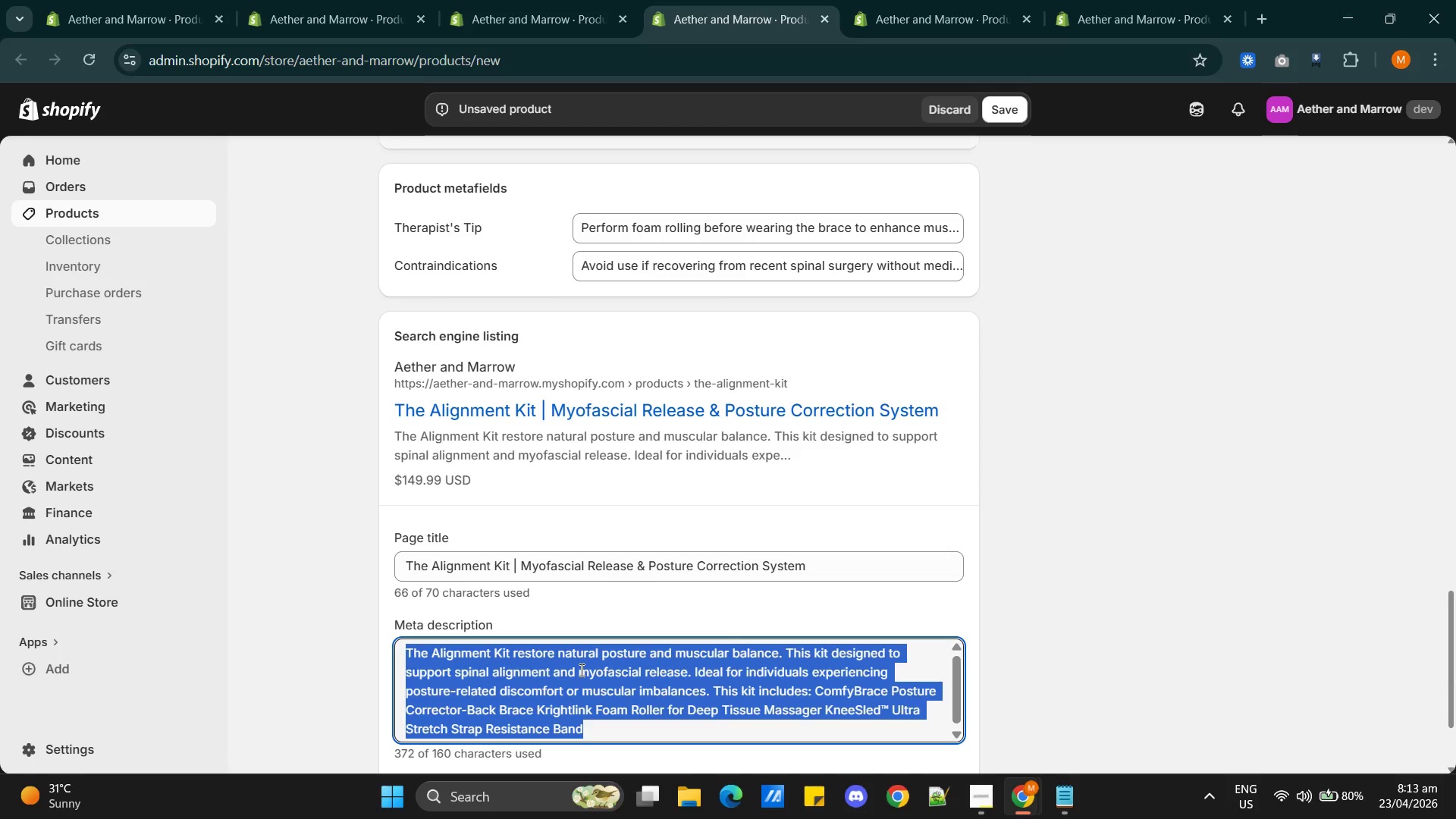 
triple_click([580, 670])
 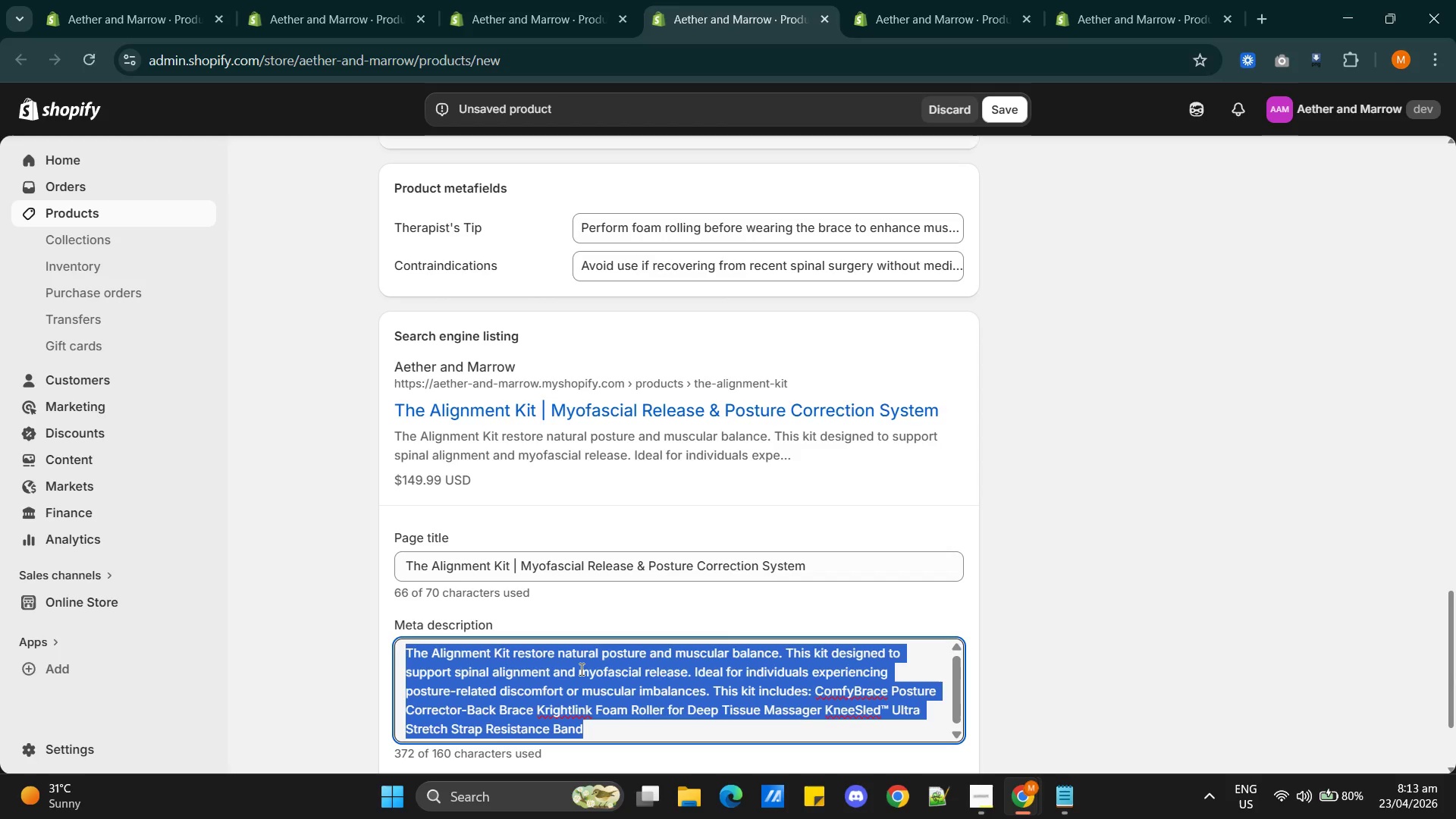 
type(Restore )
 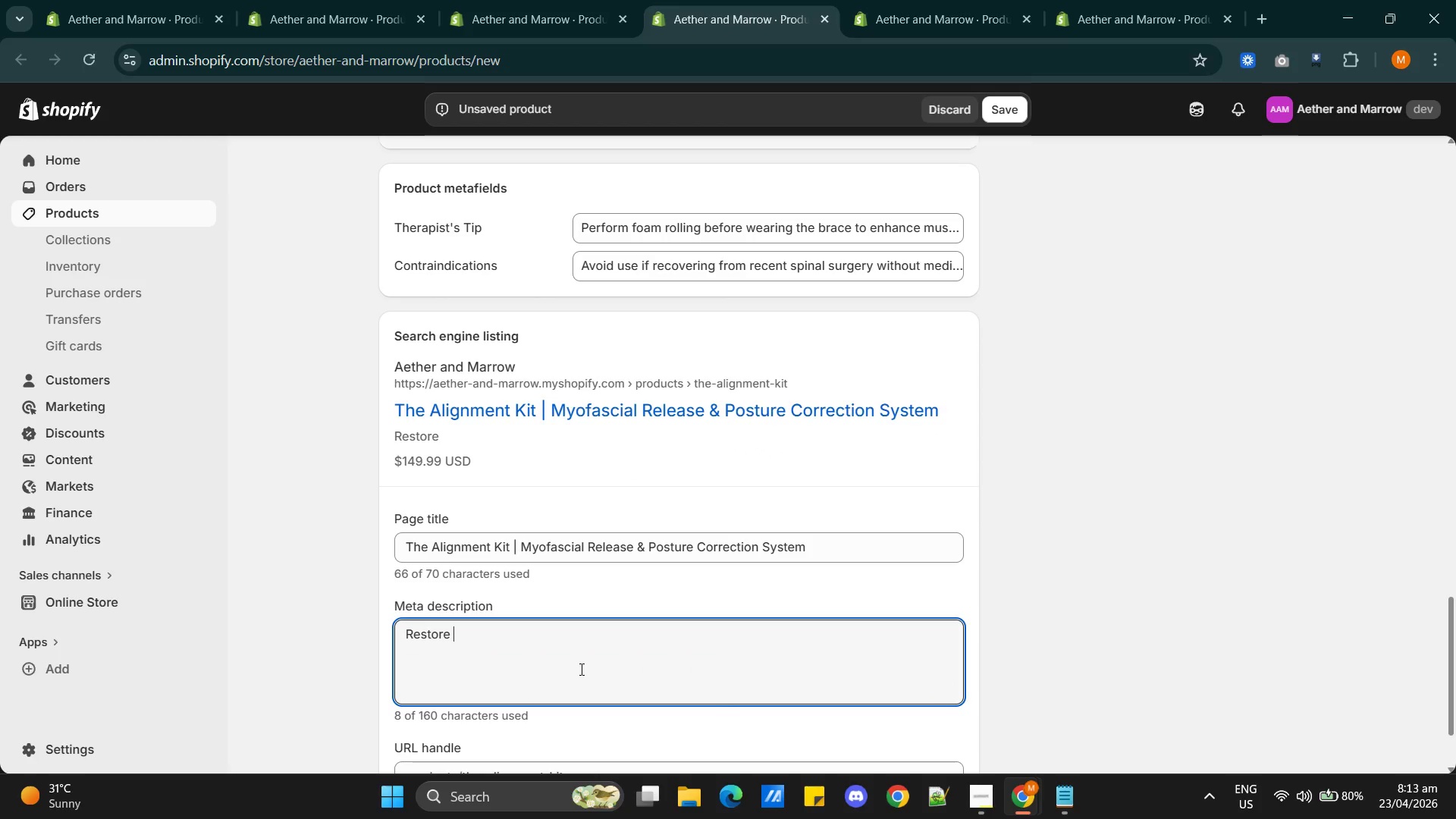 
wait(8.42)
 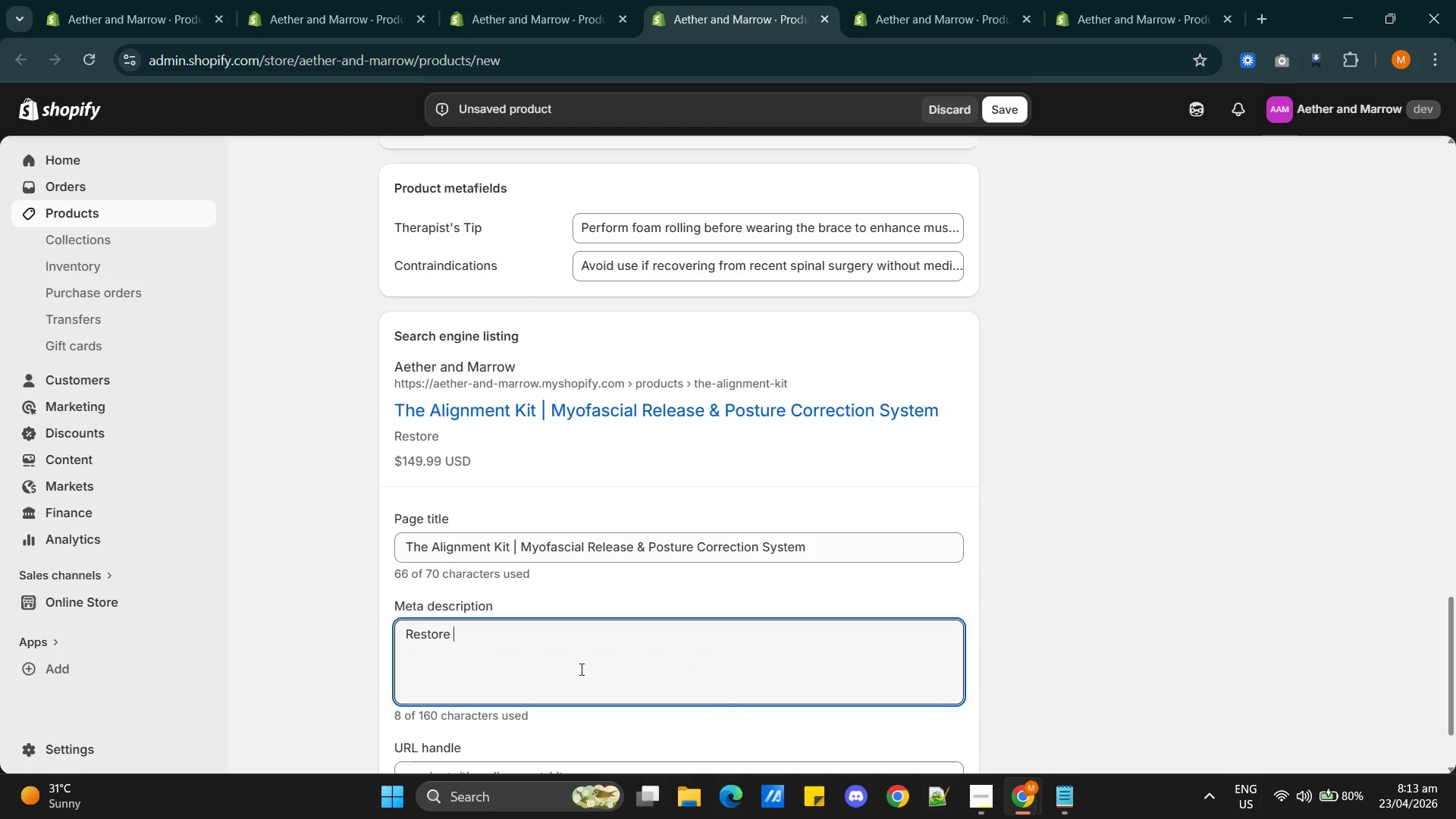 
type(alignmen t )
key(Backspace)
key(Backspace)
key(Backspace)
type(t with )
 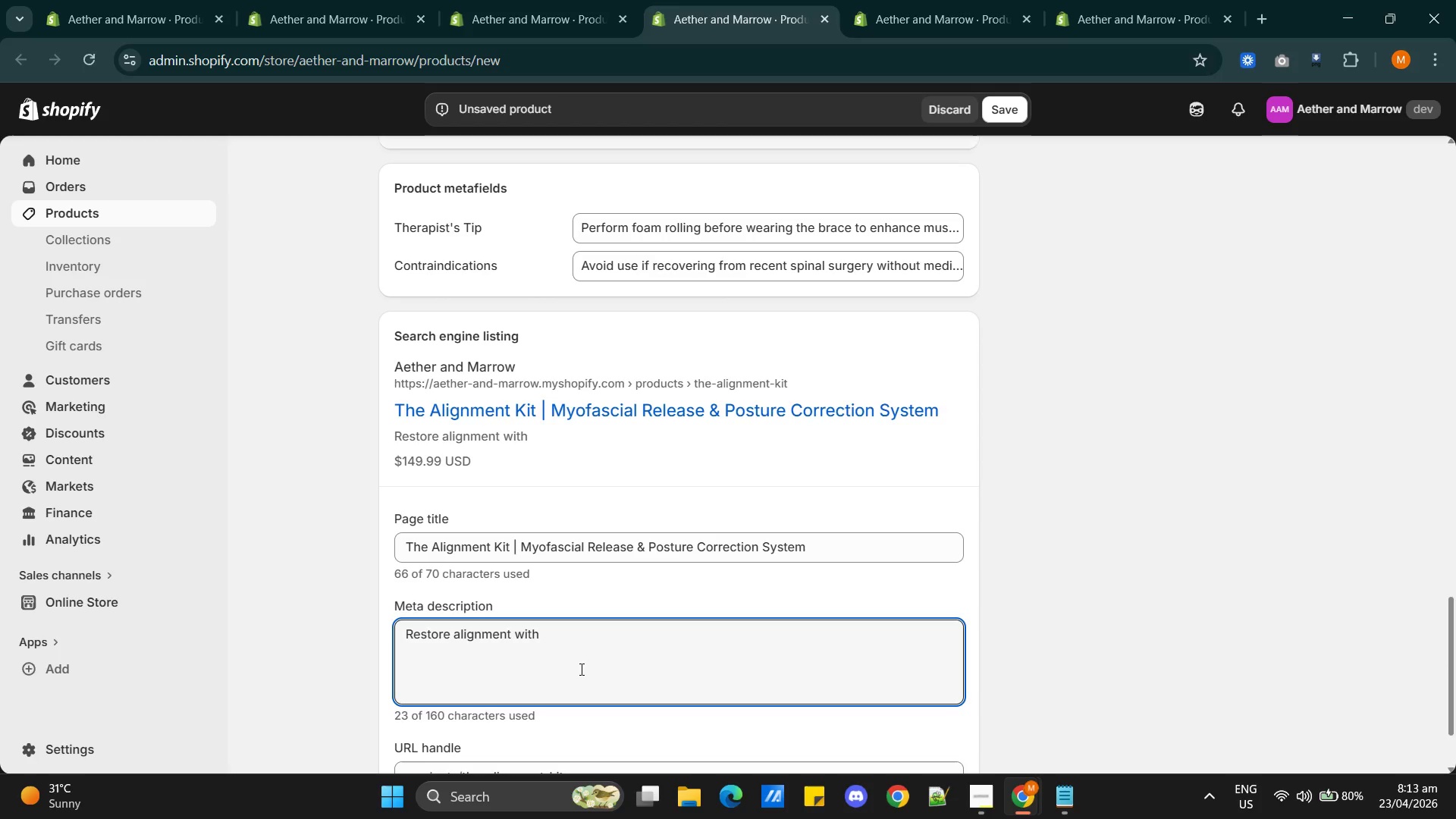 
wait(5.17)
 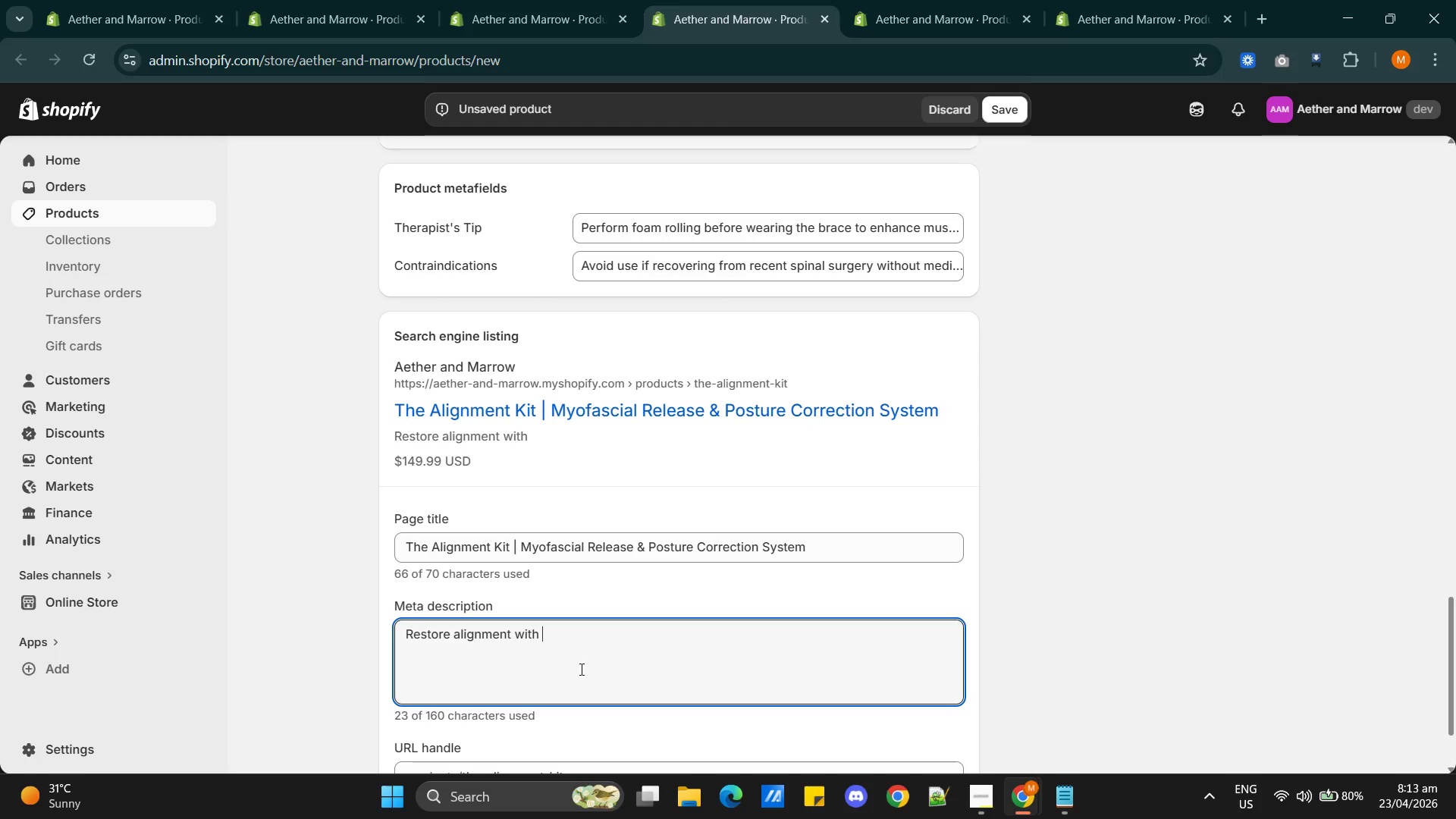 
type(a complete myofascial release and posture correction kit)
 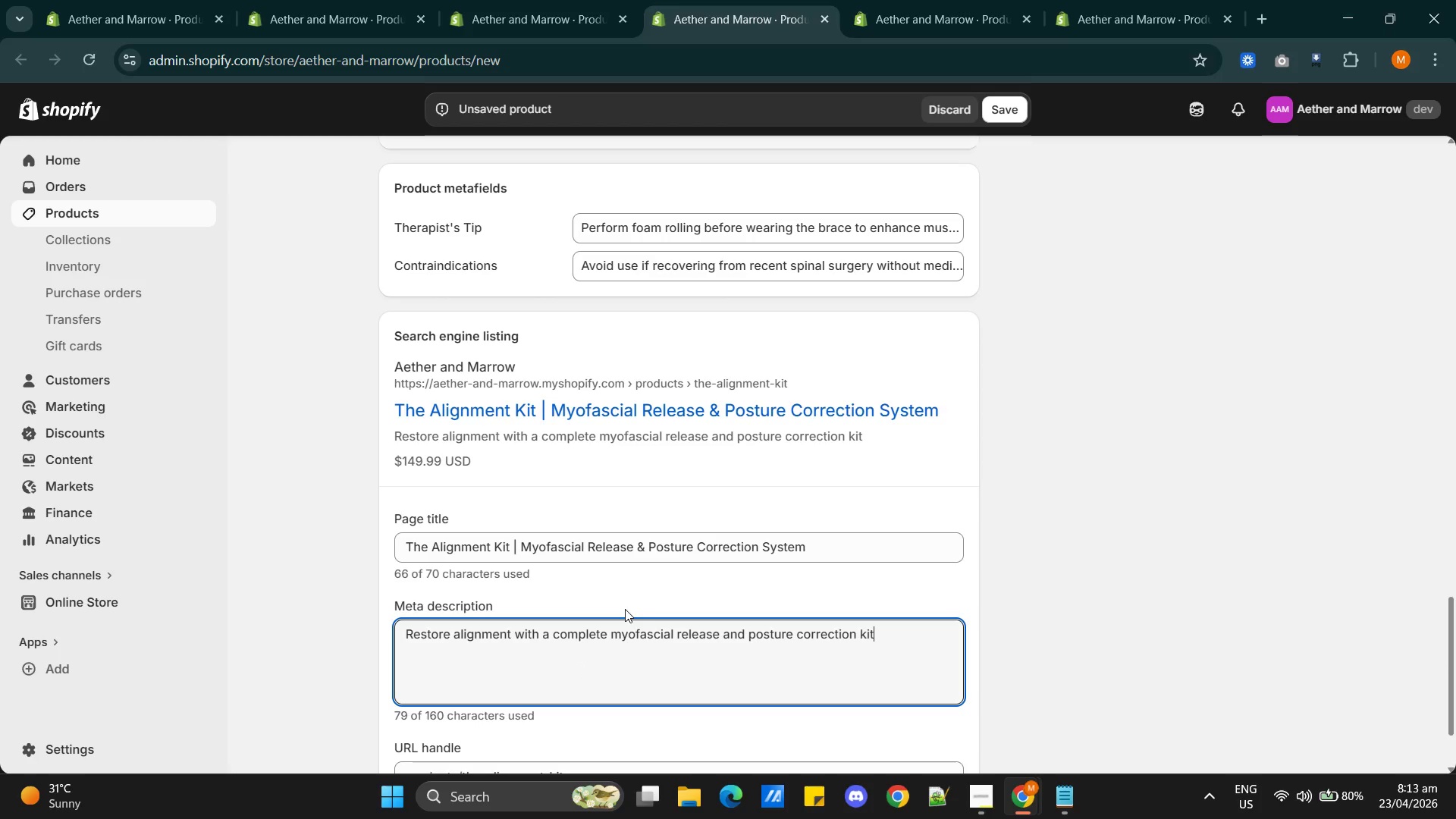 
scroll: coordinate [676, 573], scroll_direction: down, amount: 2.0
 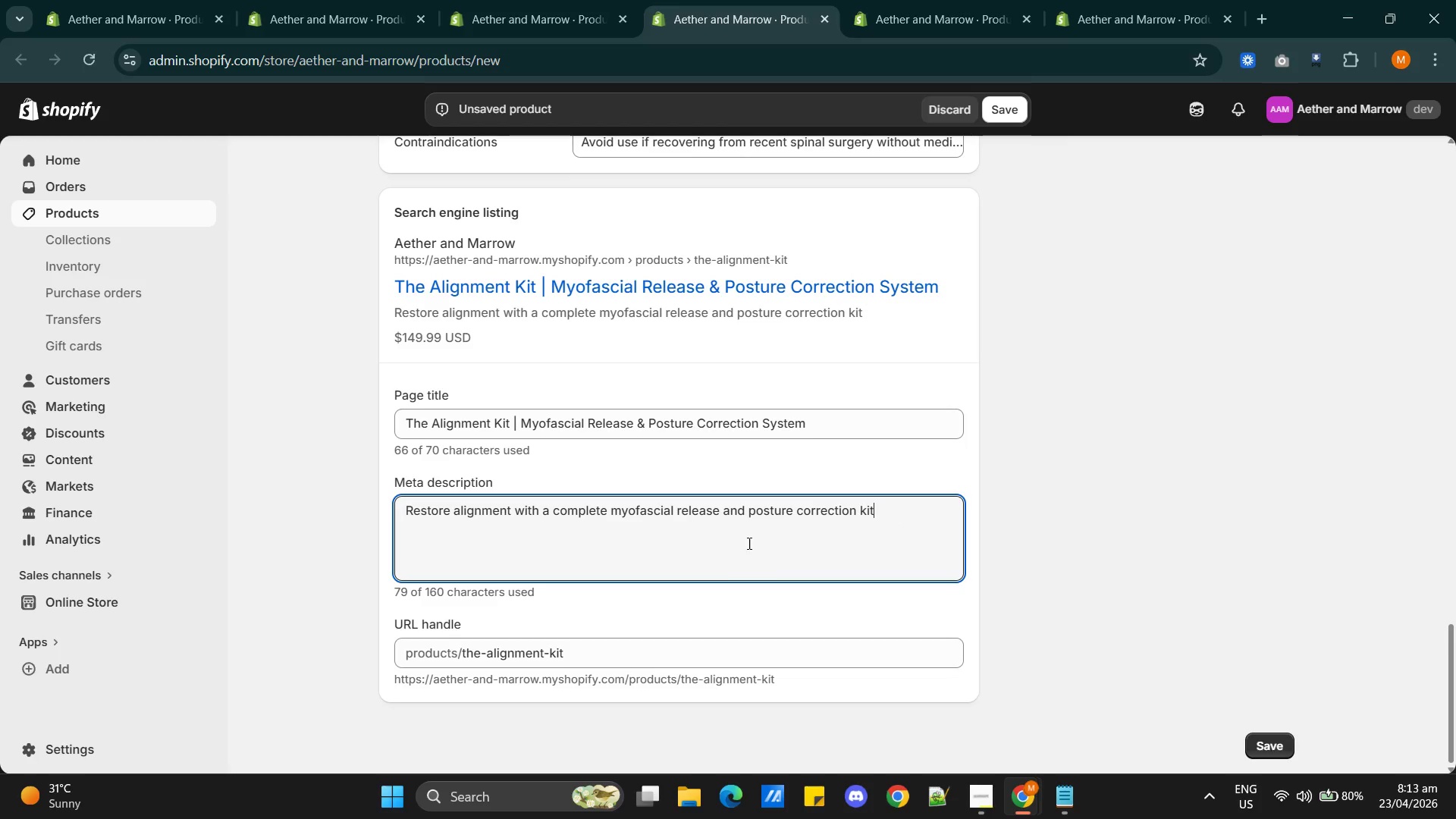 
scroll: coordinate [767, 542], scroll_direction: up, amount: 11.0
 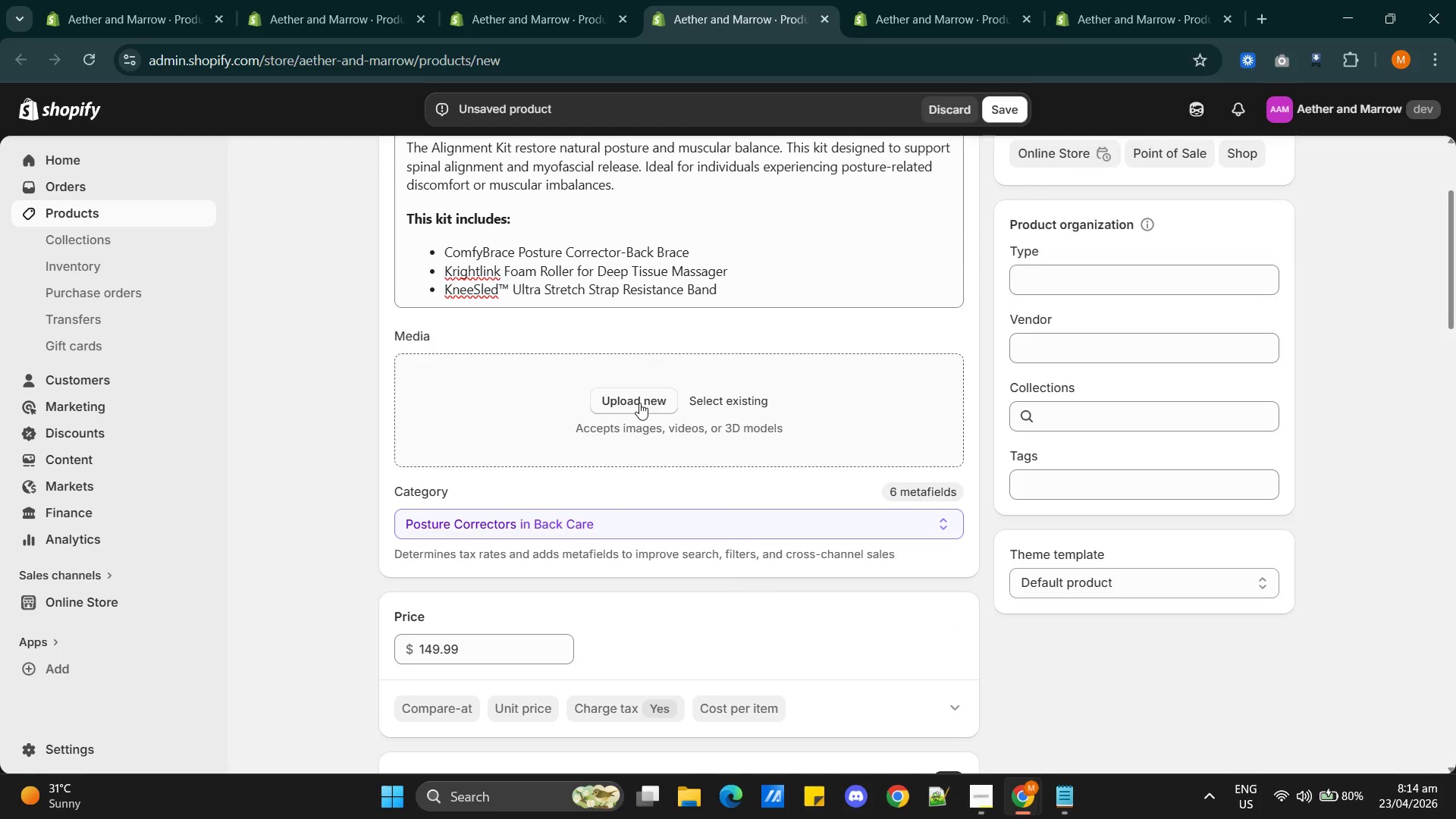 
key(Alt+AltLeft)
 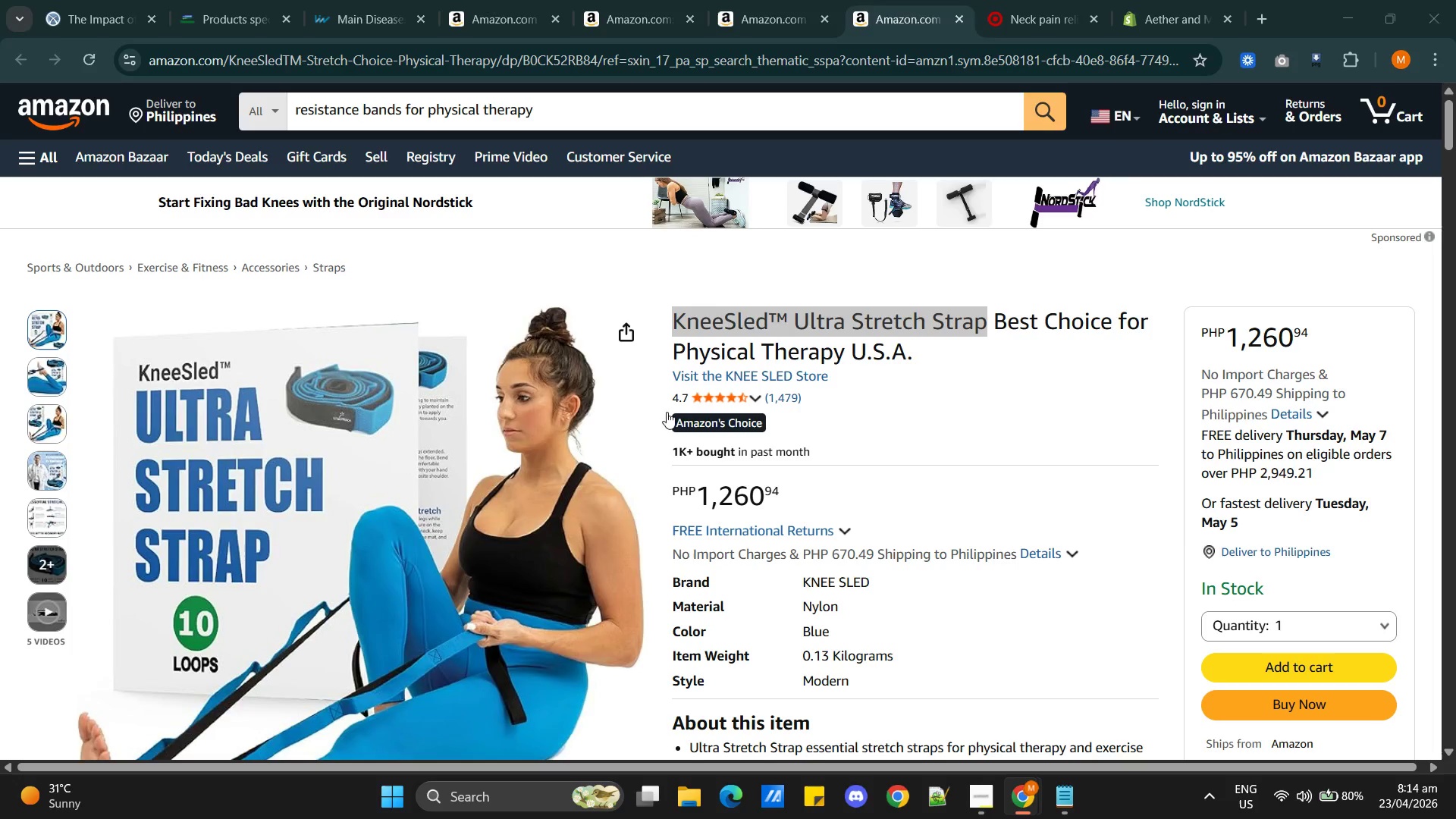 
key(Alt+Tab)
 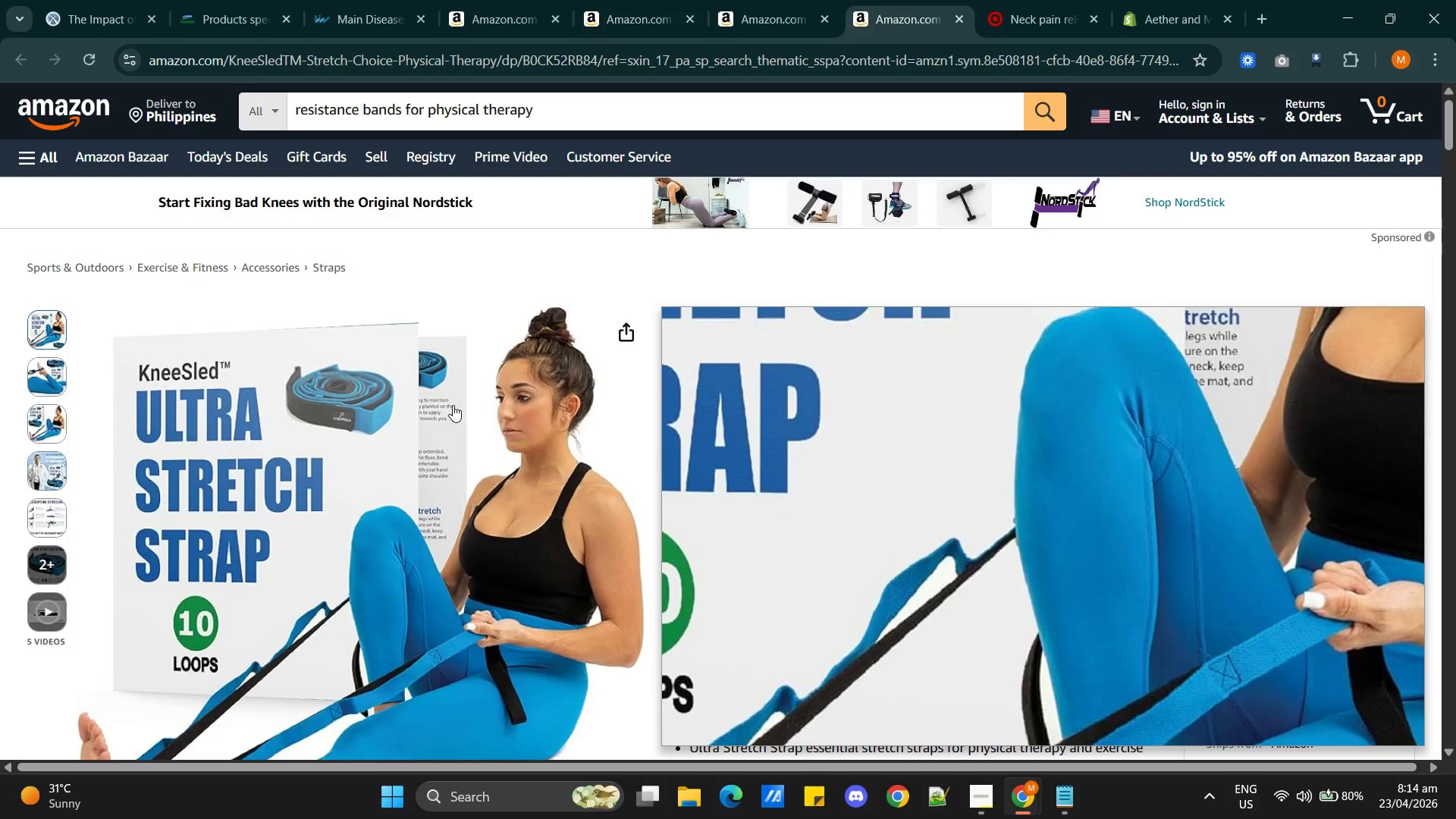 
right_click([453, 405])
 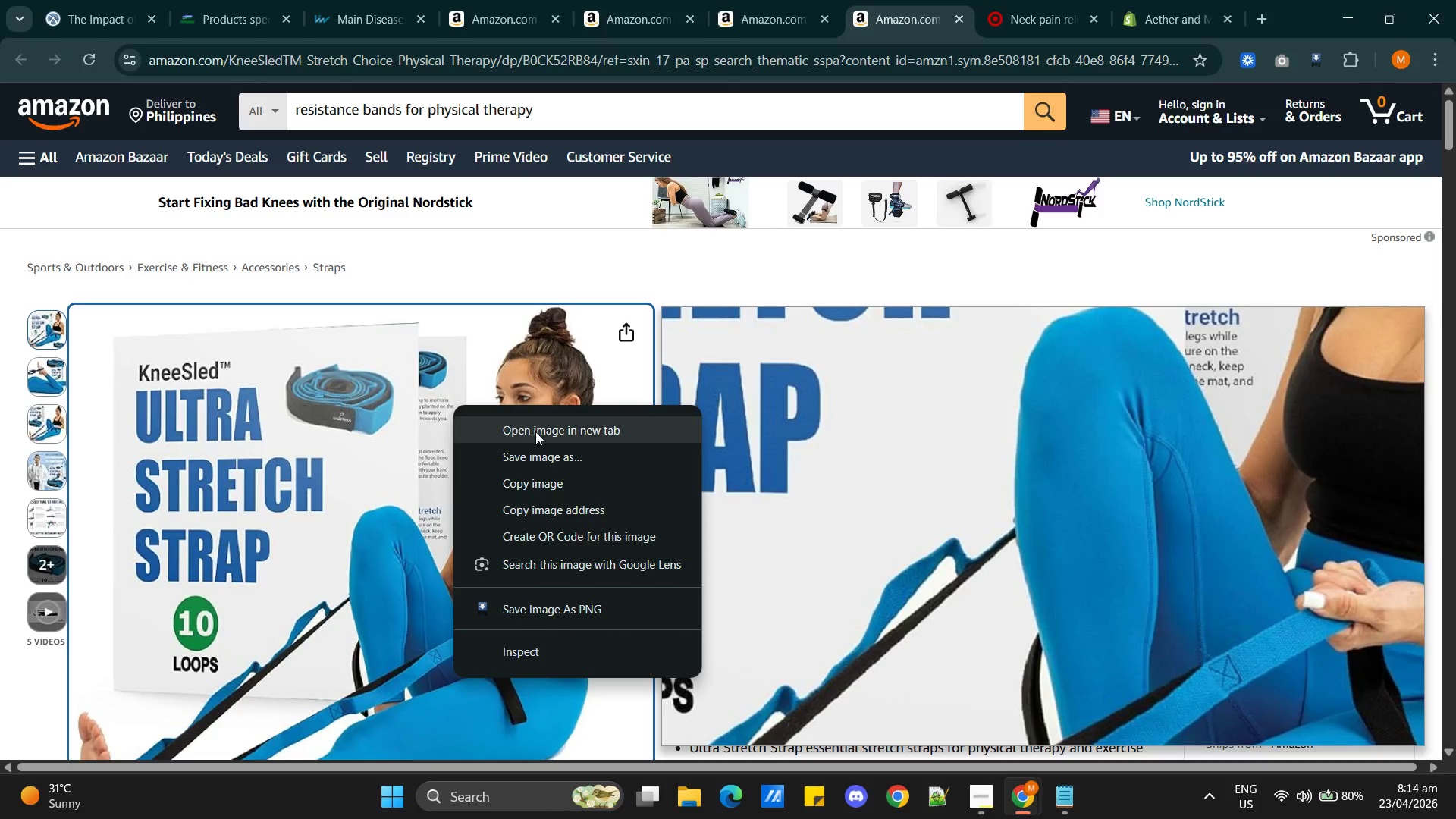 
left_click([536, 431])
 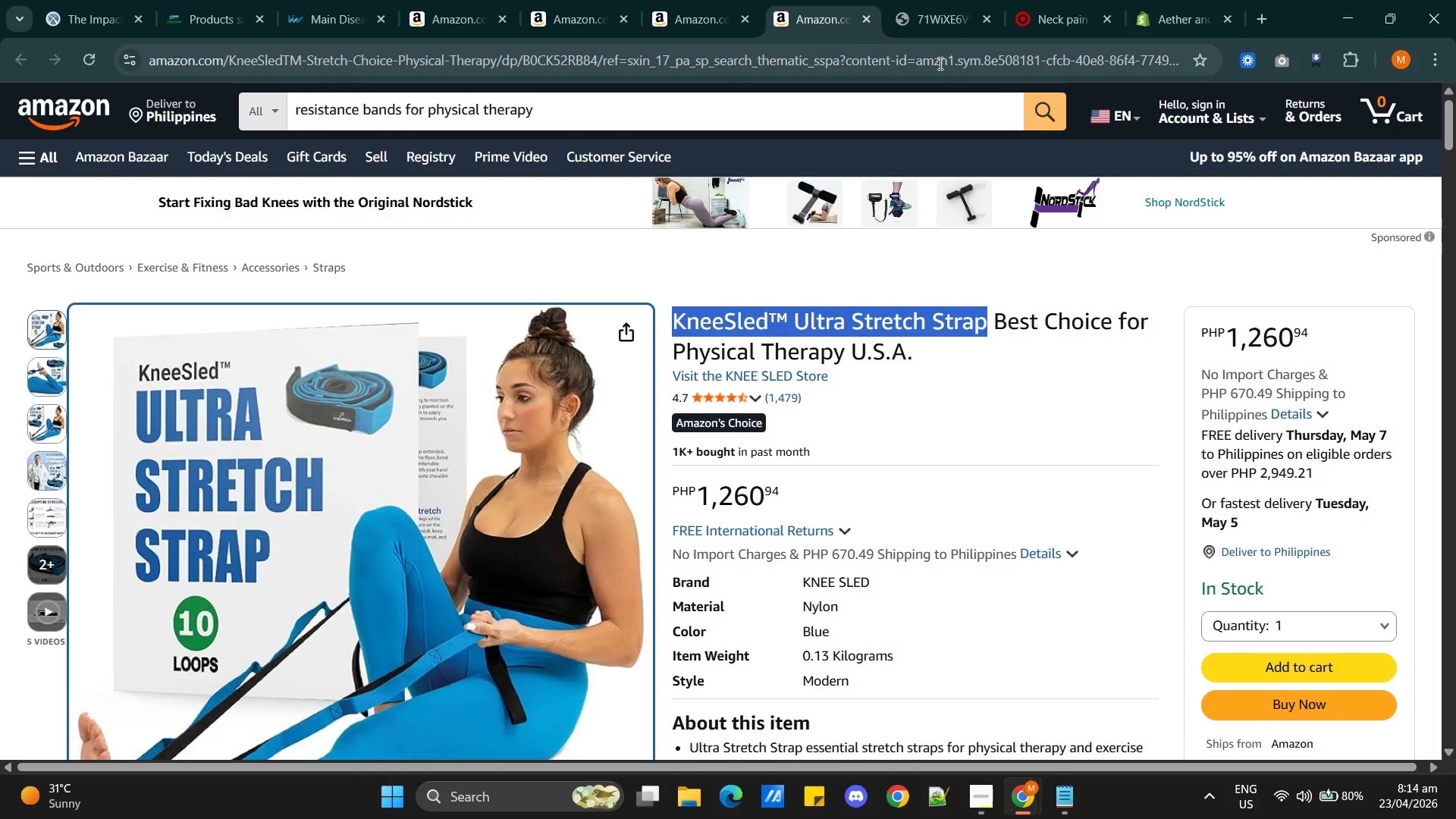 
left_click([696, 25])
 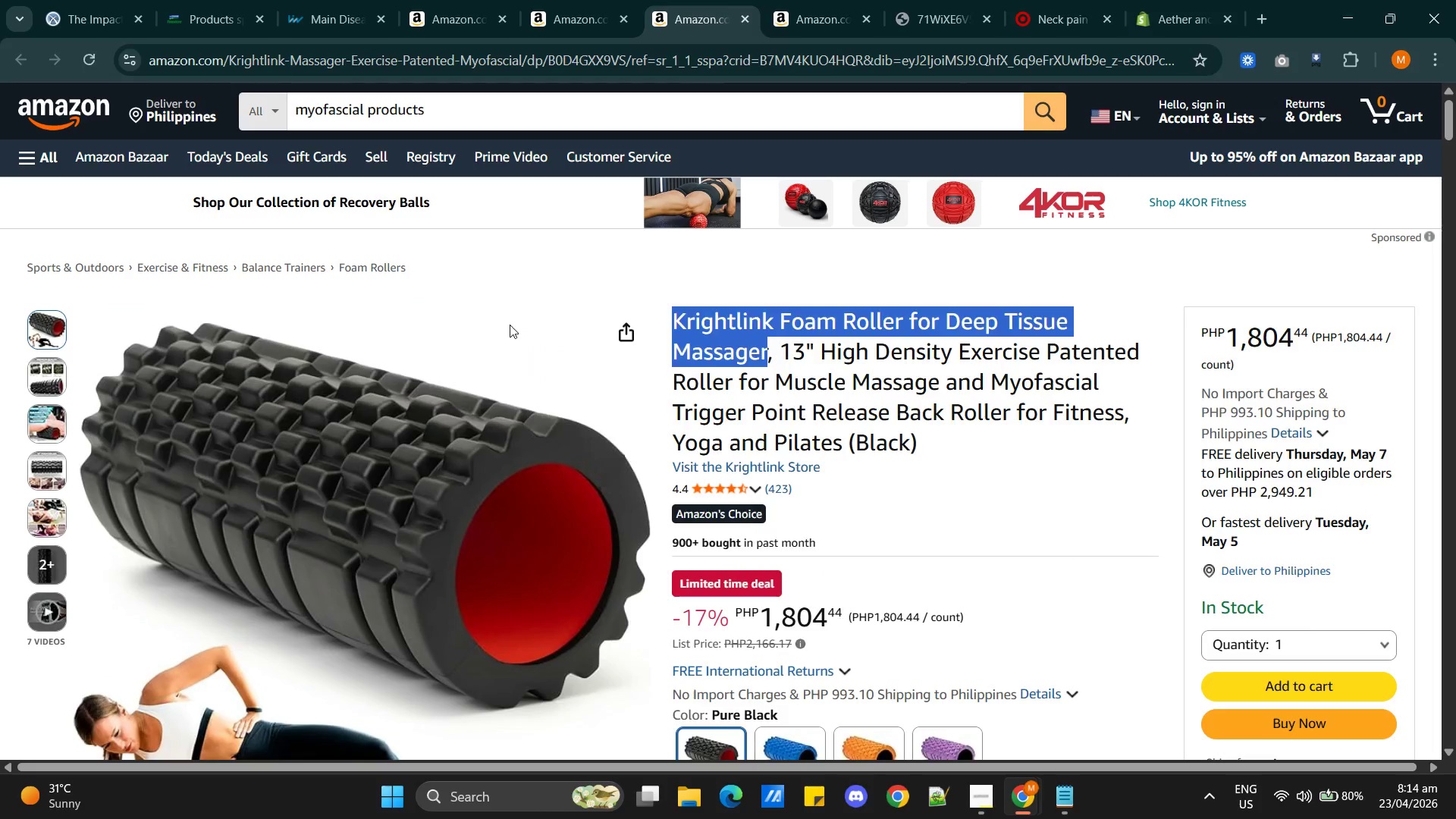 
right_click([510, 325])
 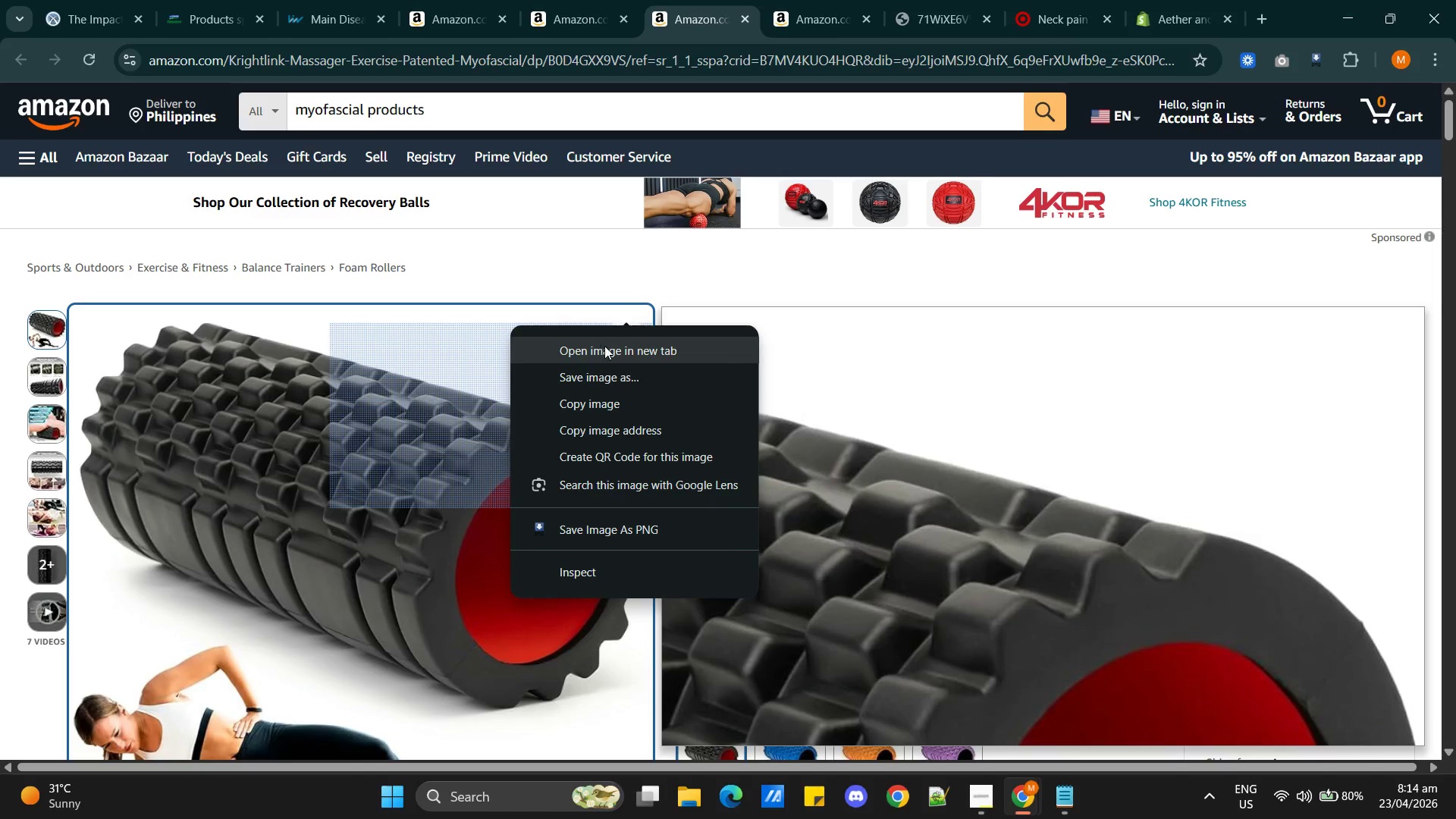 
left_click([608, 351])
 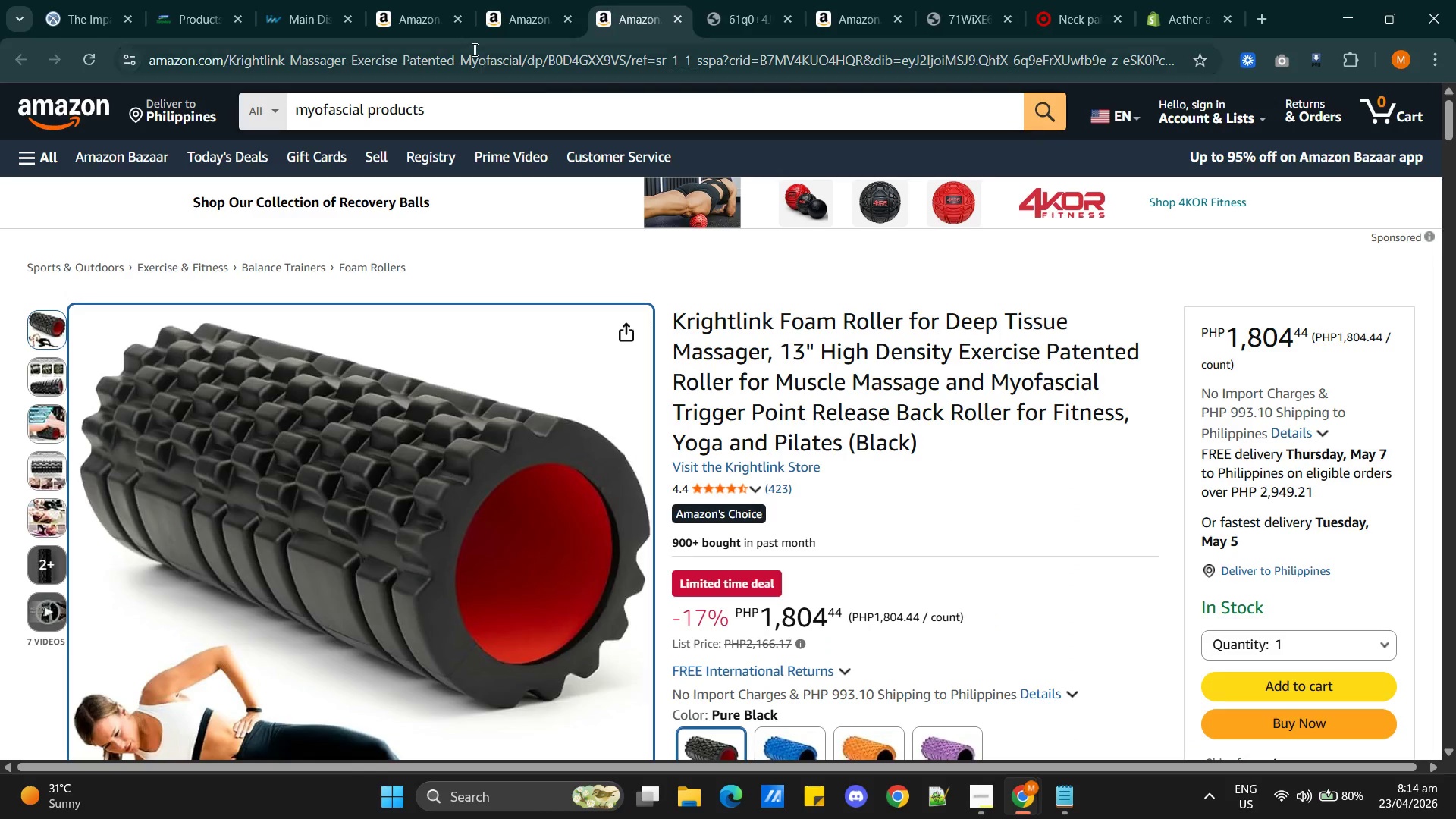 
left_click([510, 20])
 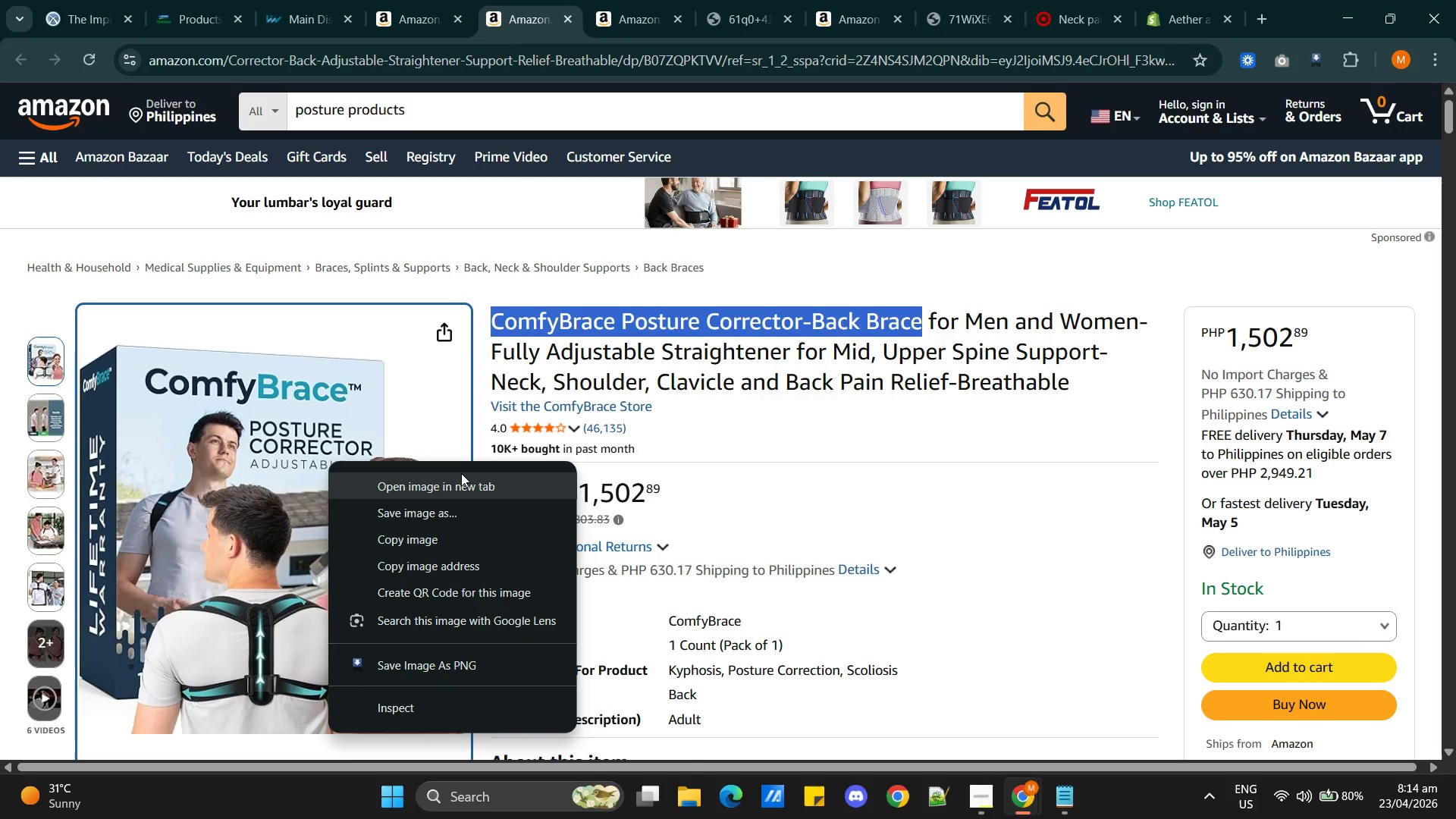 
left_click([462, 479])
 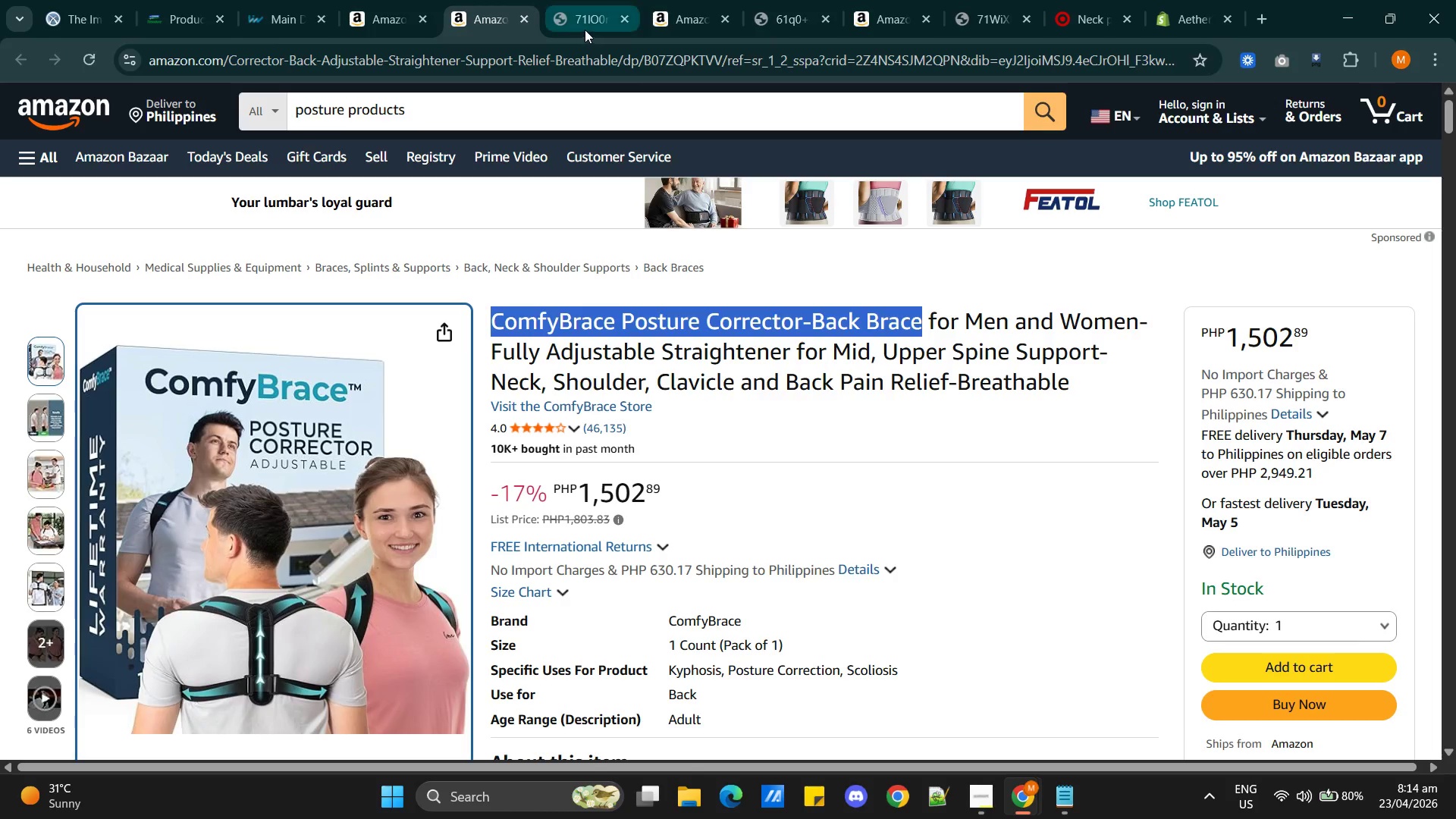 
left_click([584, 30])
 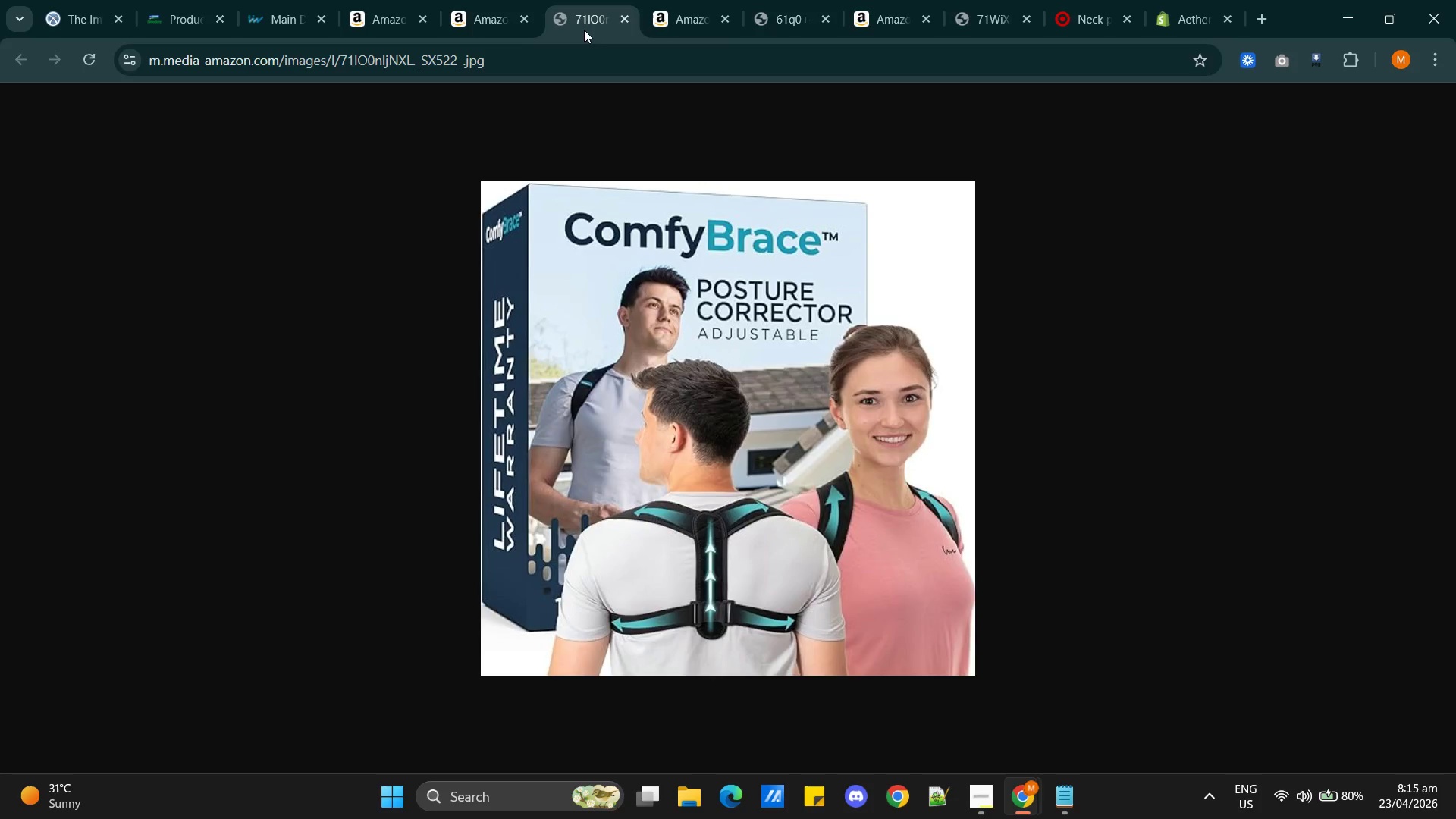 
wait(59.78)
 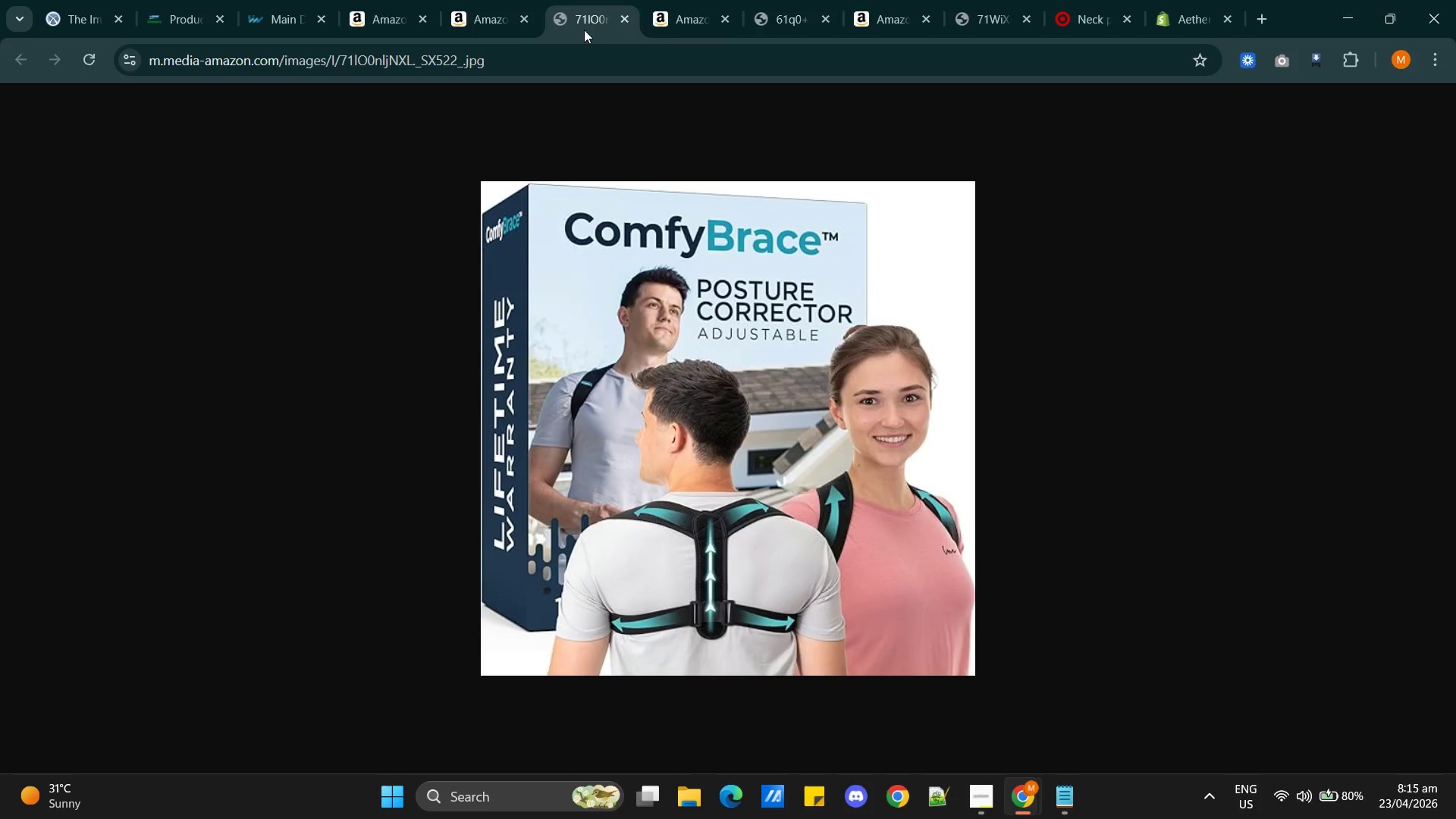 
left_click_drag(start_coordinate=[720, 323], to_coordinate=[687, 378])
 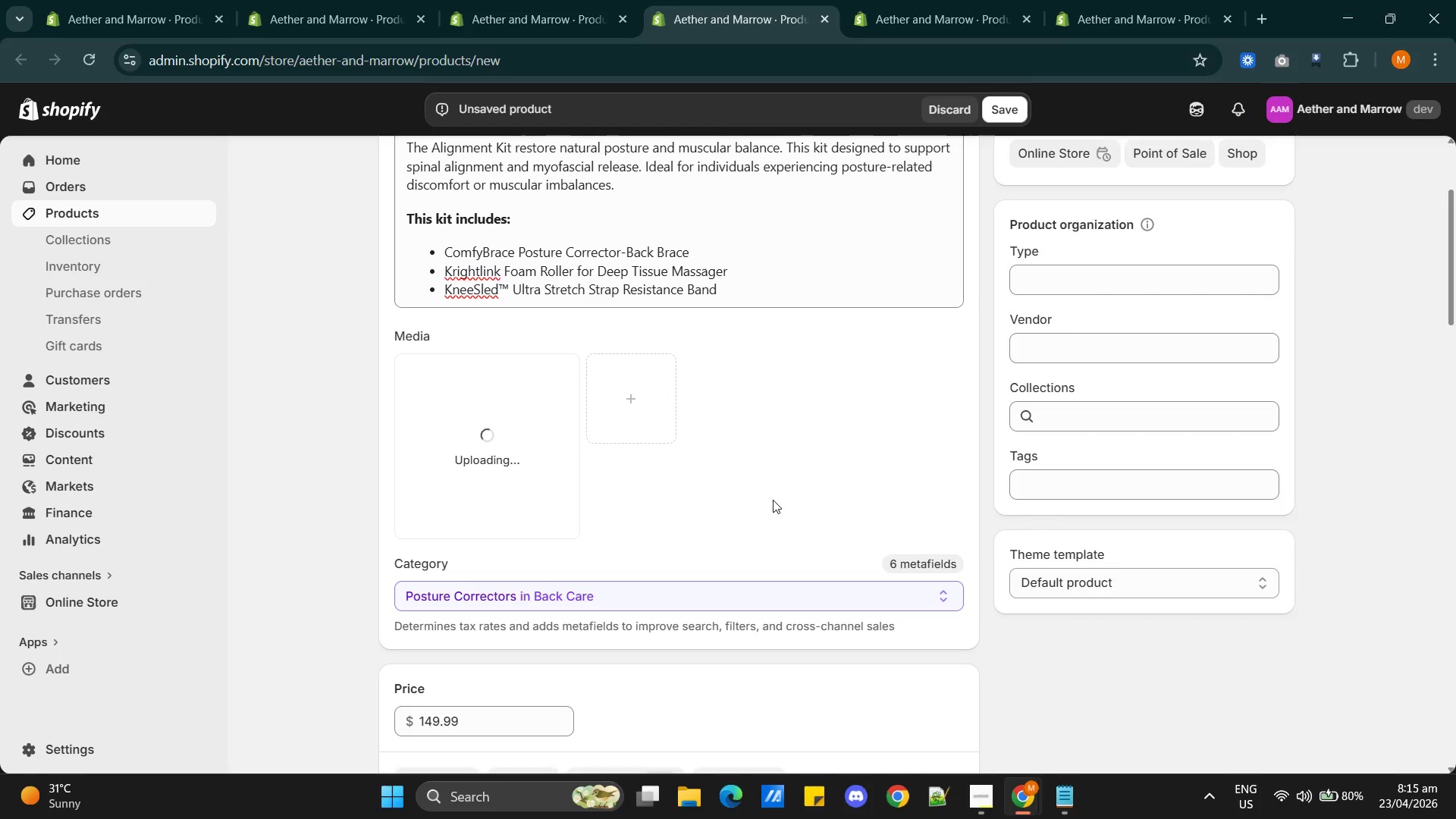 
key(Alt+AltLeft)
 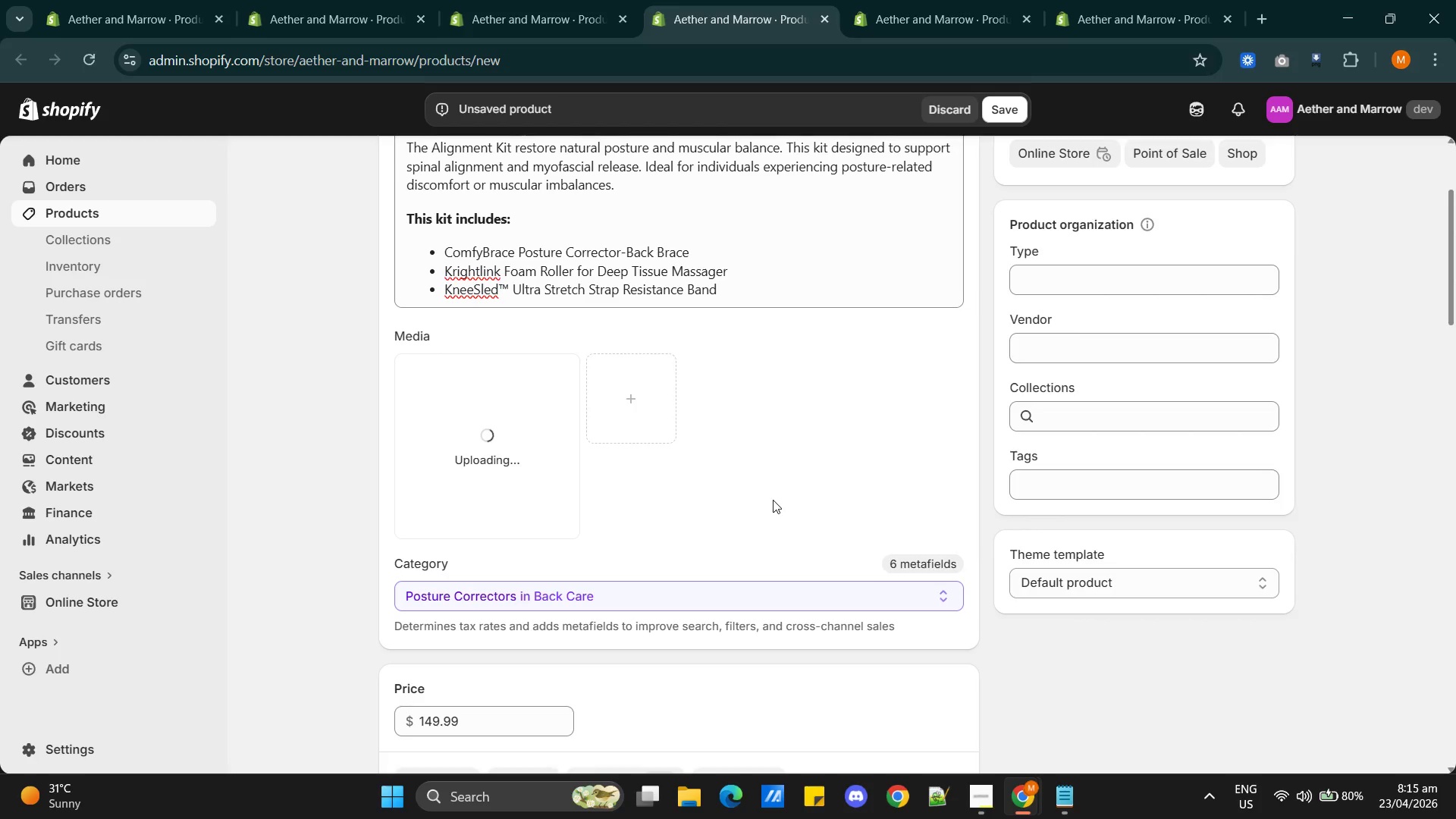 
key(Alt+Tab)
 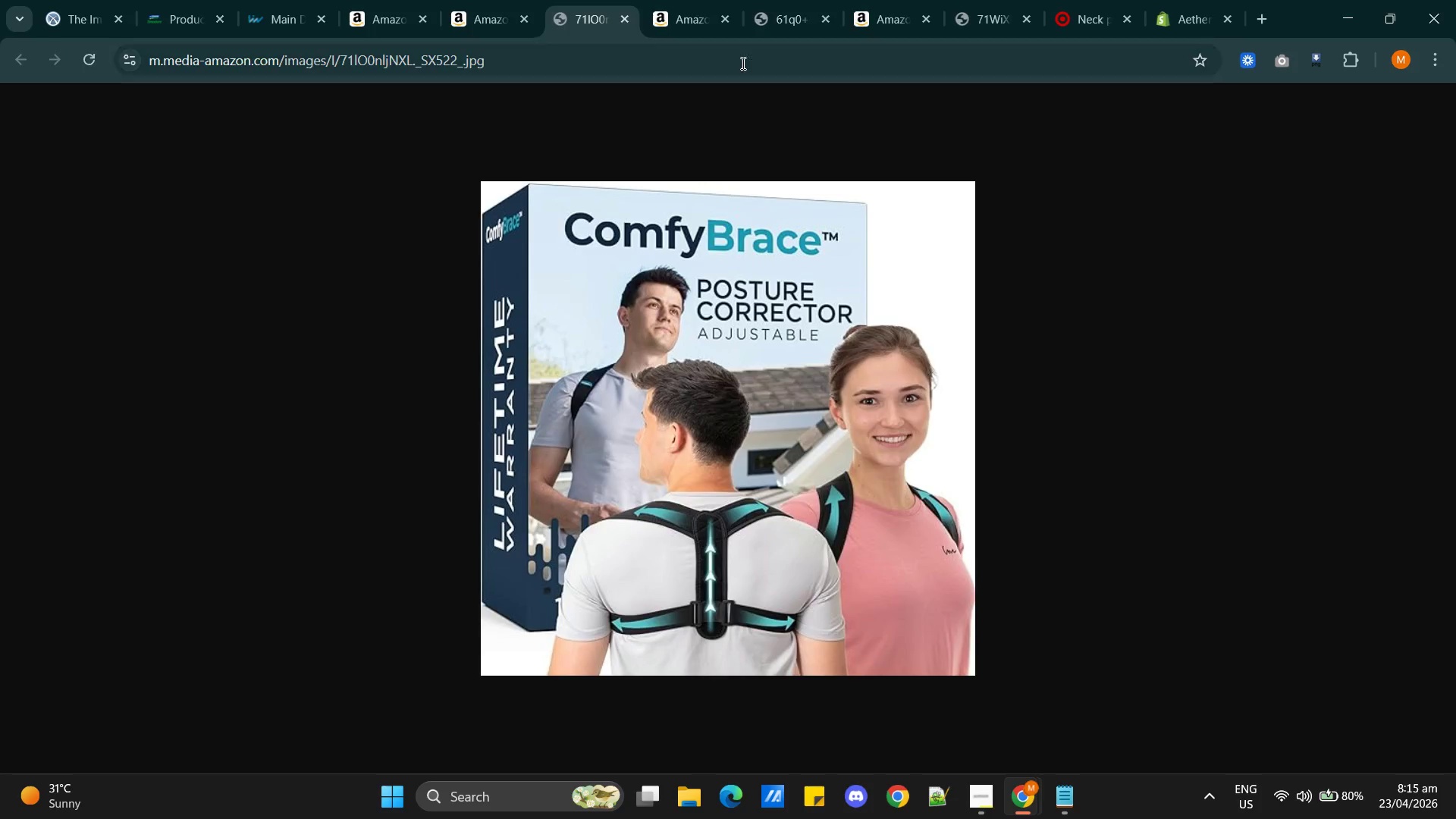 
left_click([799, 24])
 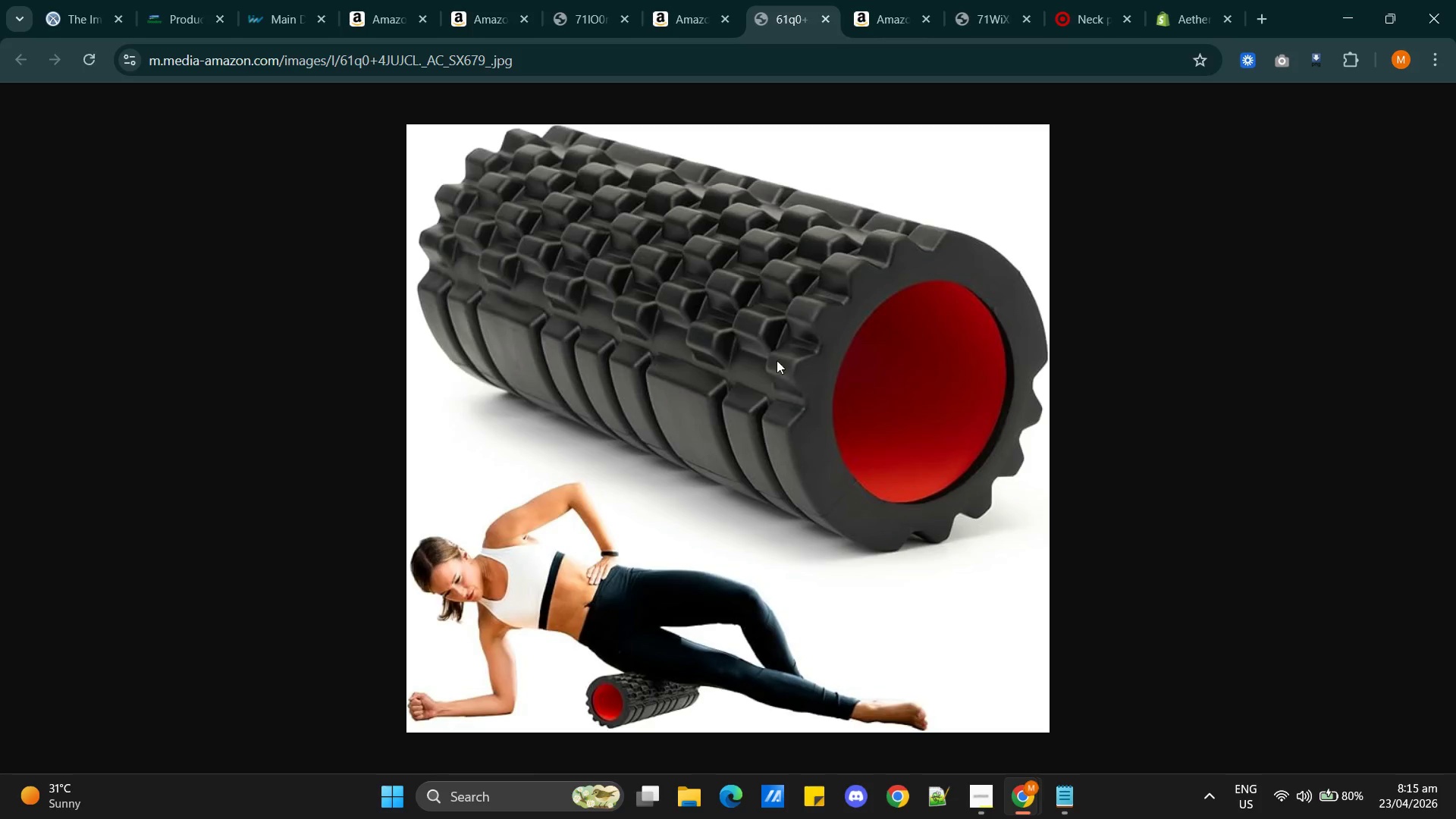 
left_click_drag(start_coordinate=[758, 336], to_coordinate=[774, 449])
 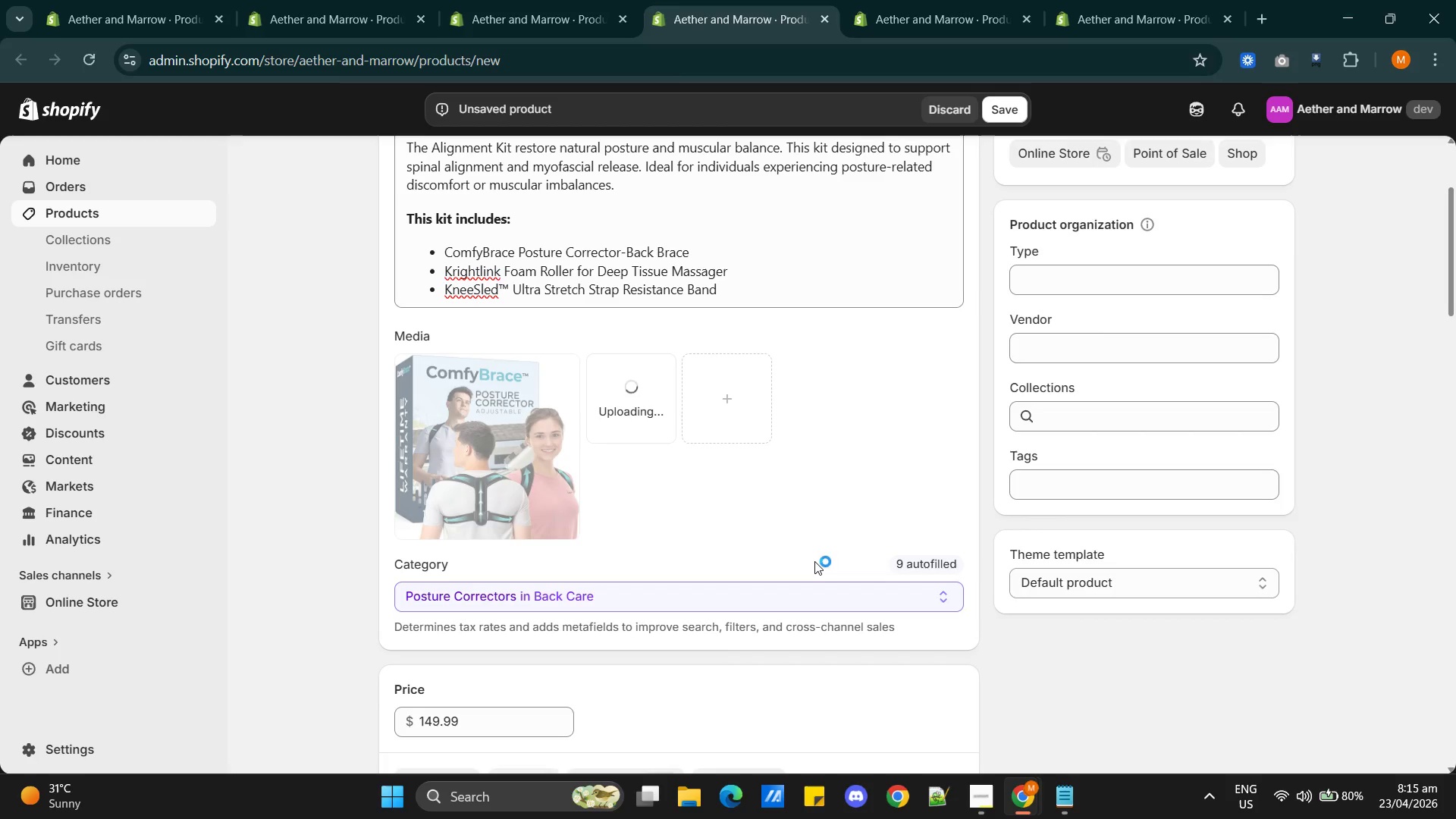 
key(Alt+AltLeft)
 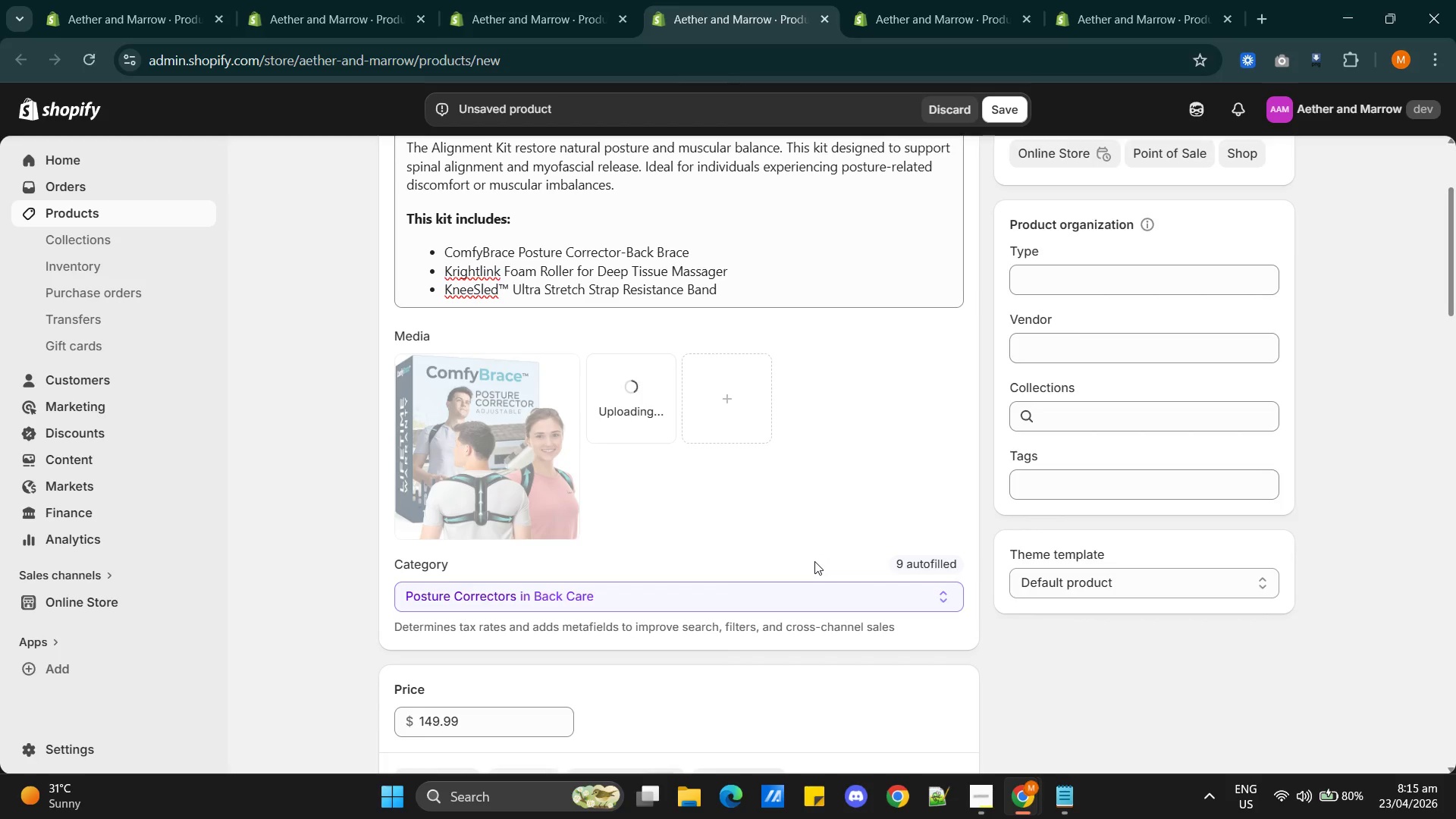 
key(Alt+Tab)
 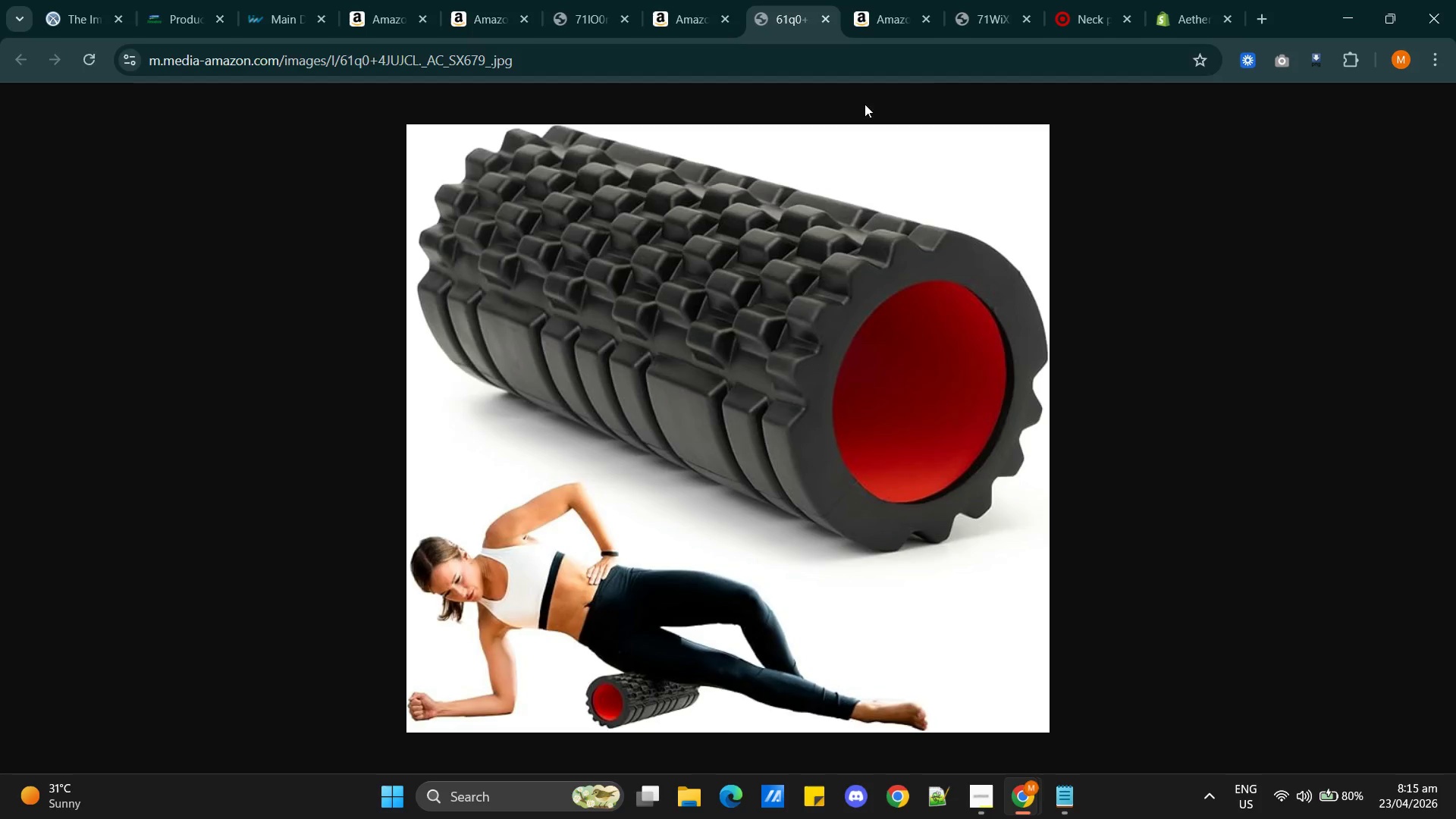 
left_click([982, 24])
 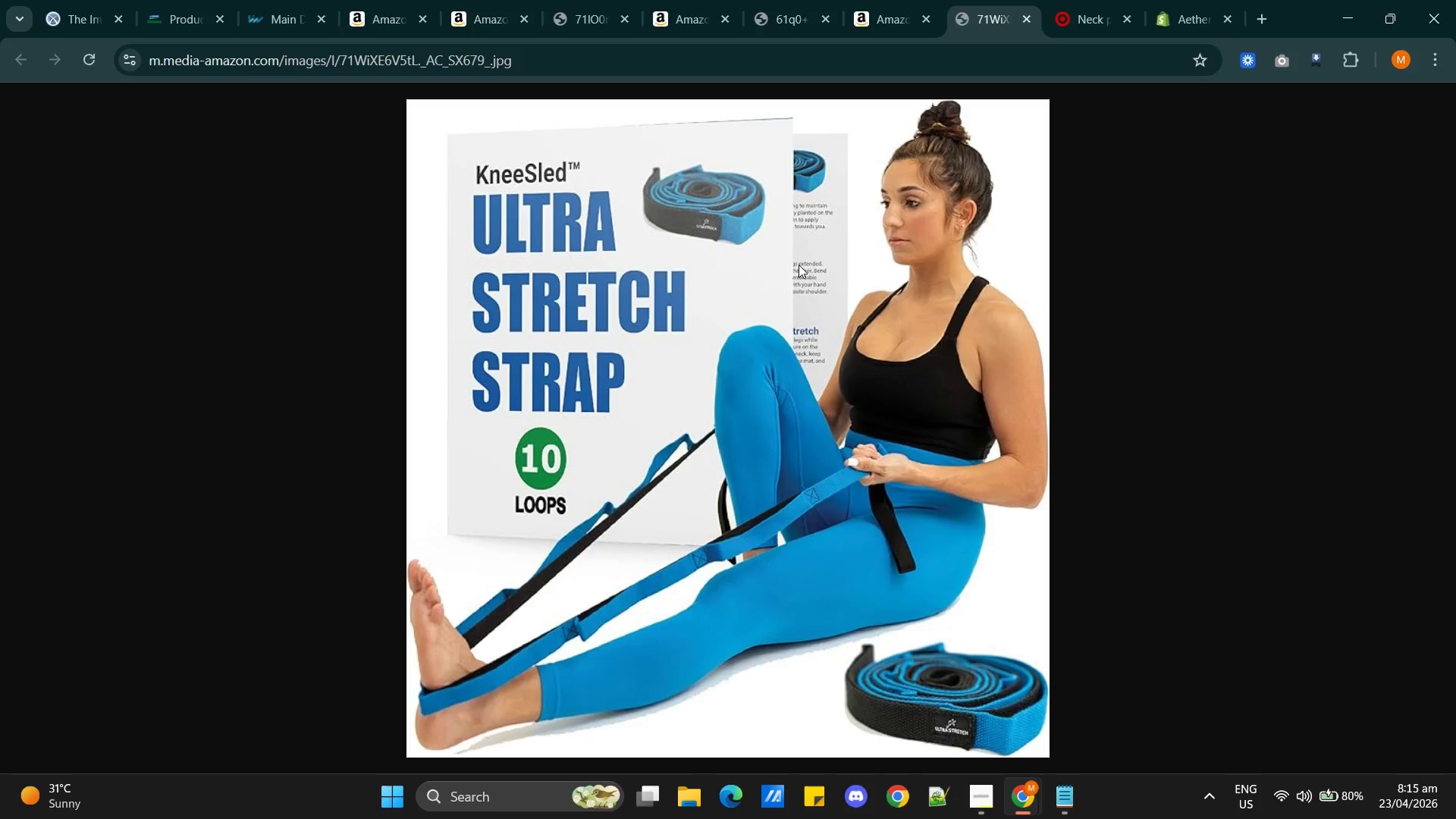 
left_click_drag(start_coordinate=[792, 265], to_coordinate=[852, 428])
 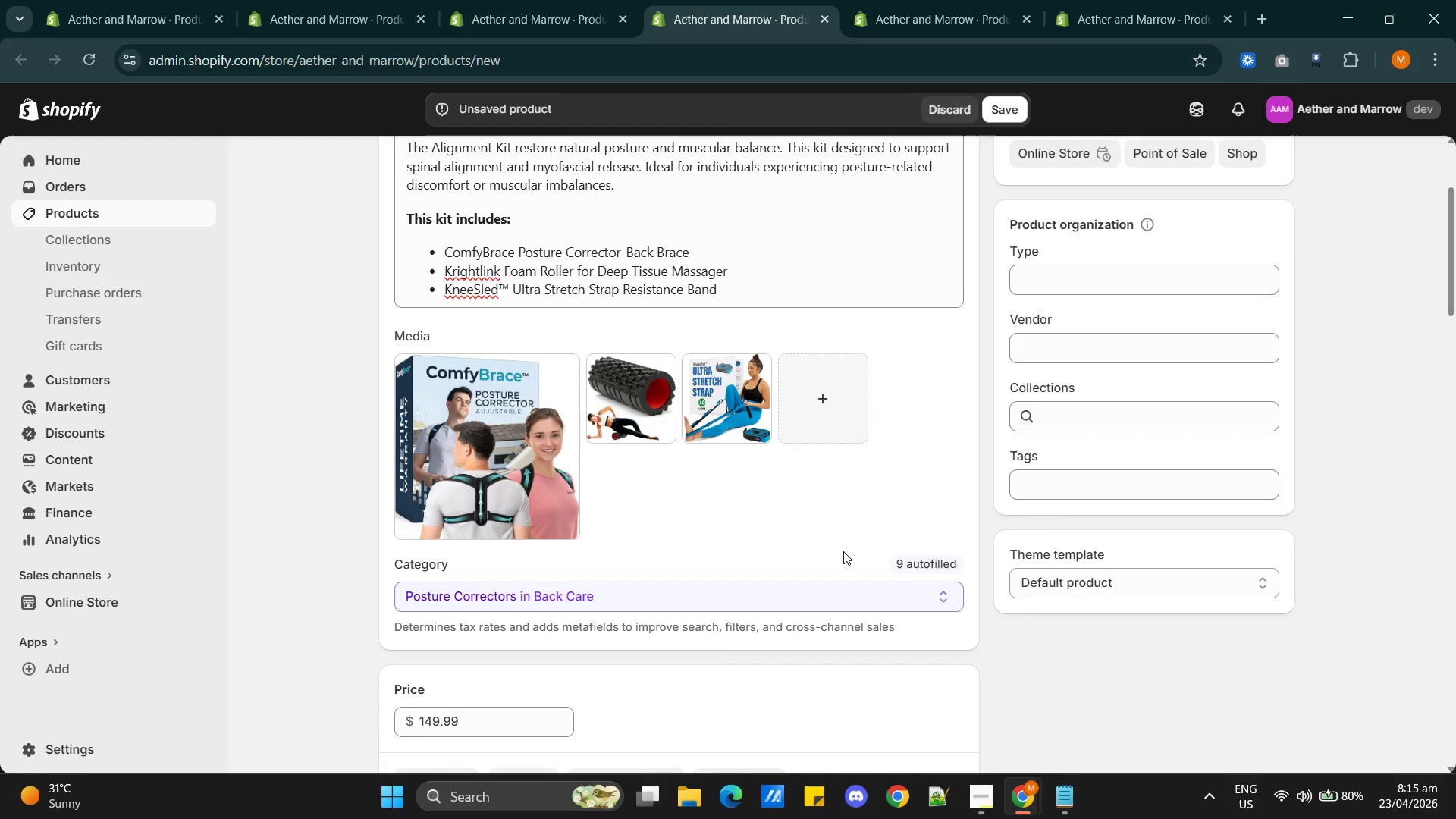 
wait(14.64)
 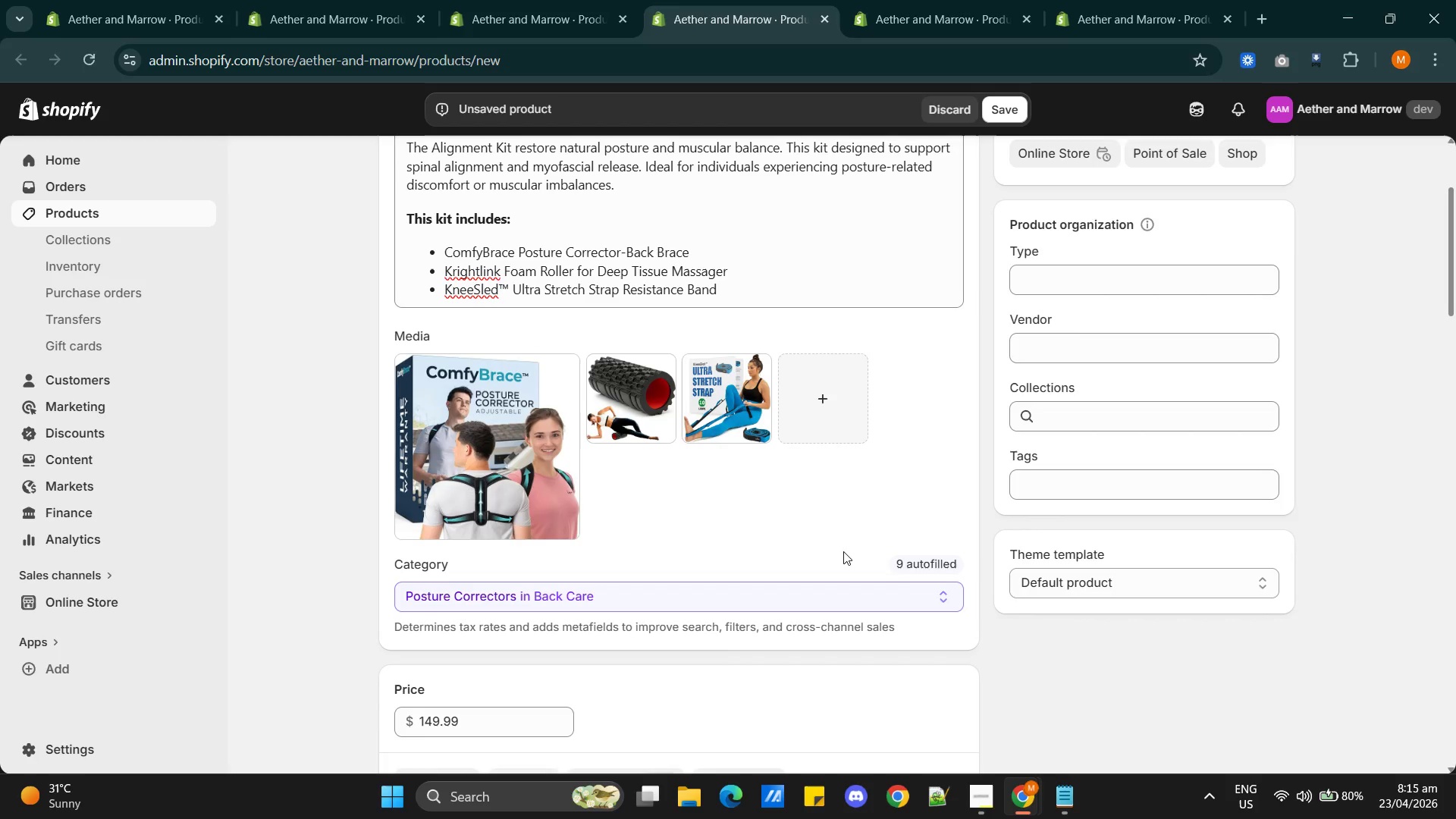 
left_click([500, 449])
 